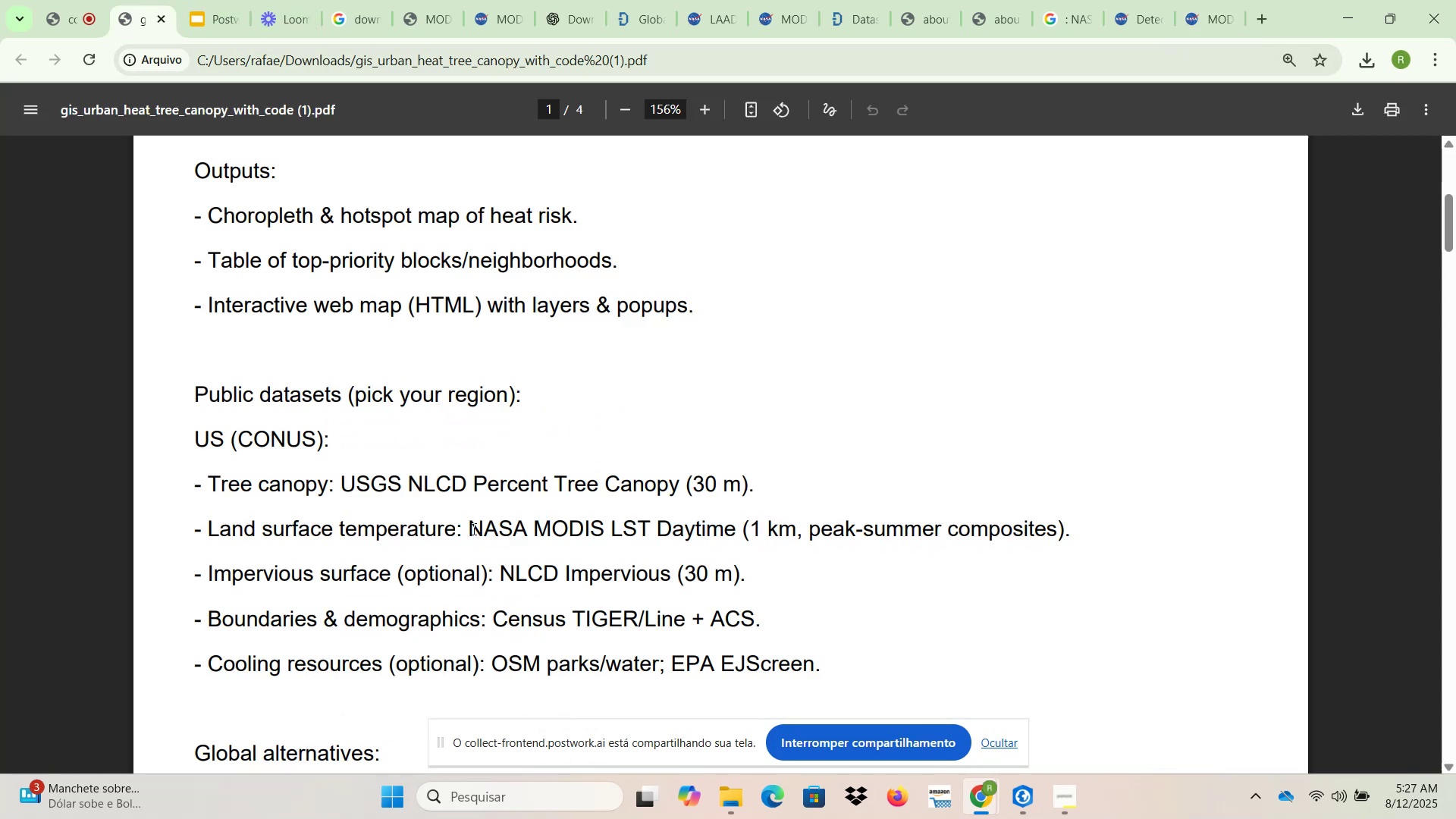 
scroll: coordinate [472, 524], scroll_direction: down, amount: 2.0
 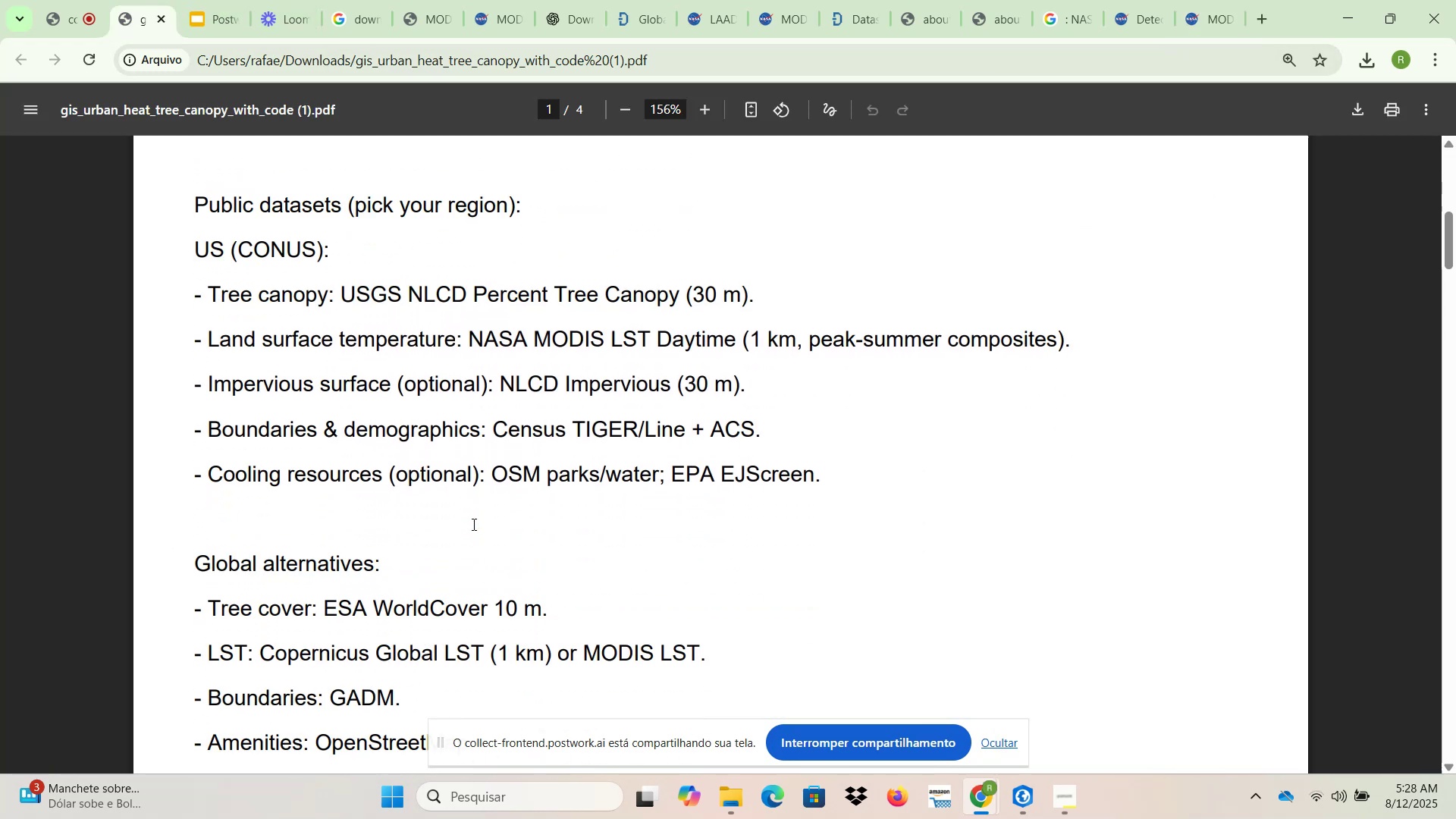 
scroll: coordinate [472, 524], scroll_direction: up, amount: 1.0
 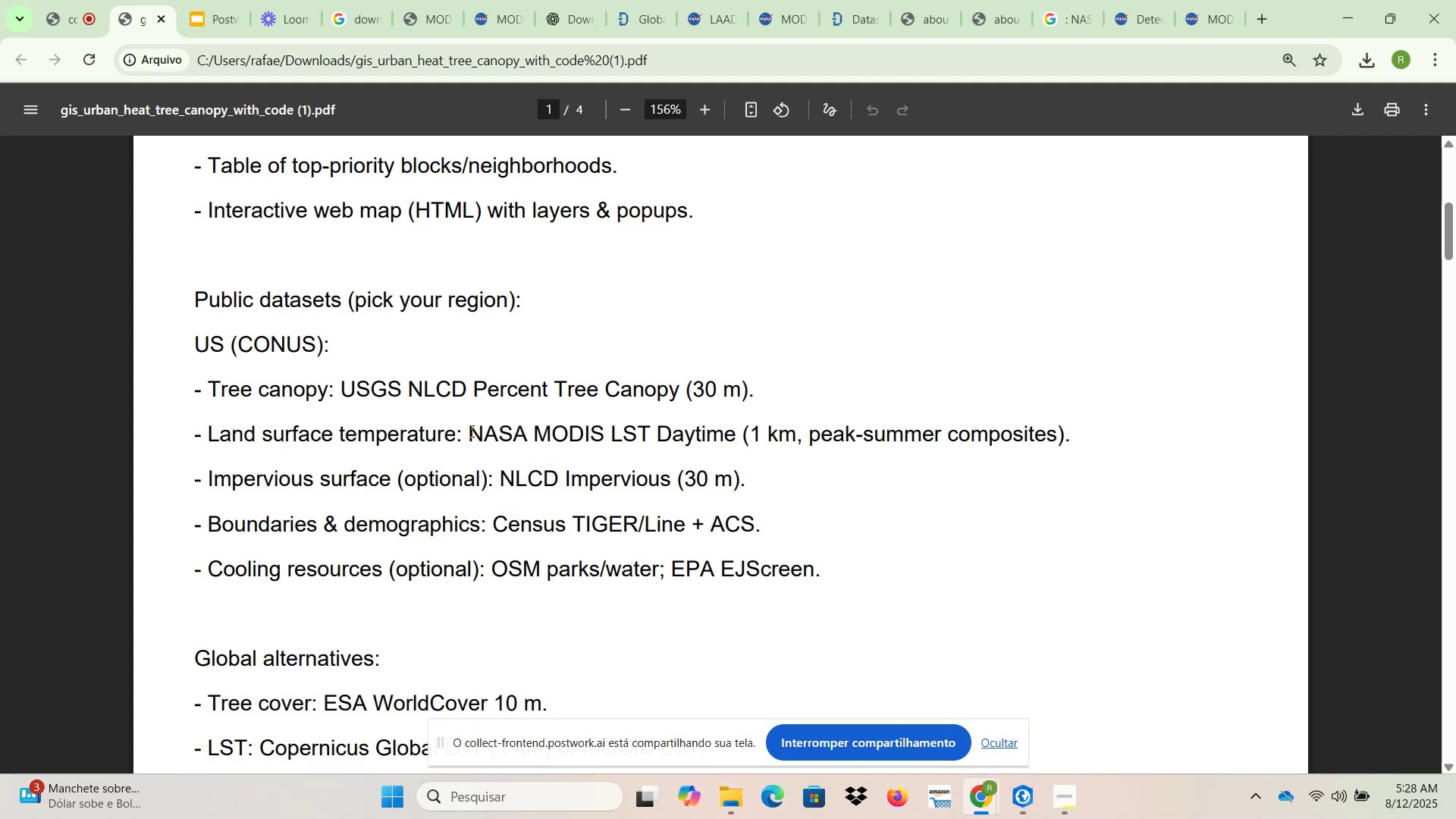 
wait(13.72)
 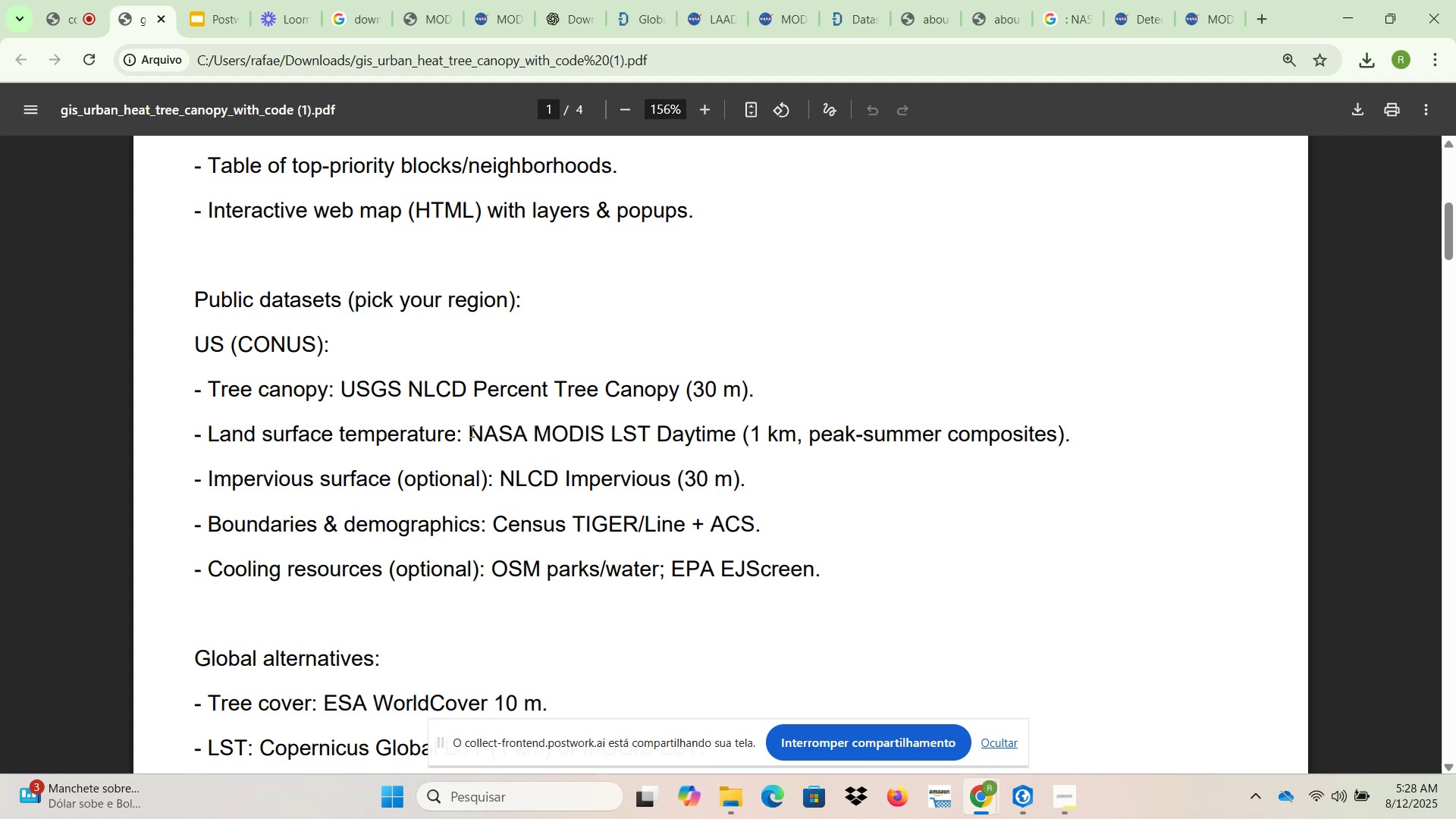 
left_click([1211, 0])
 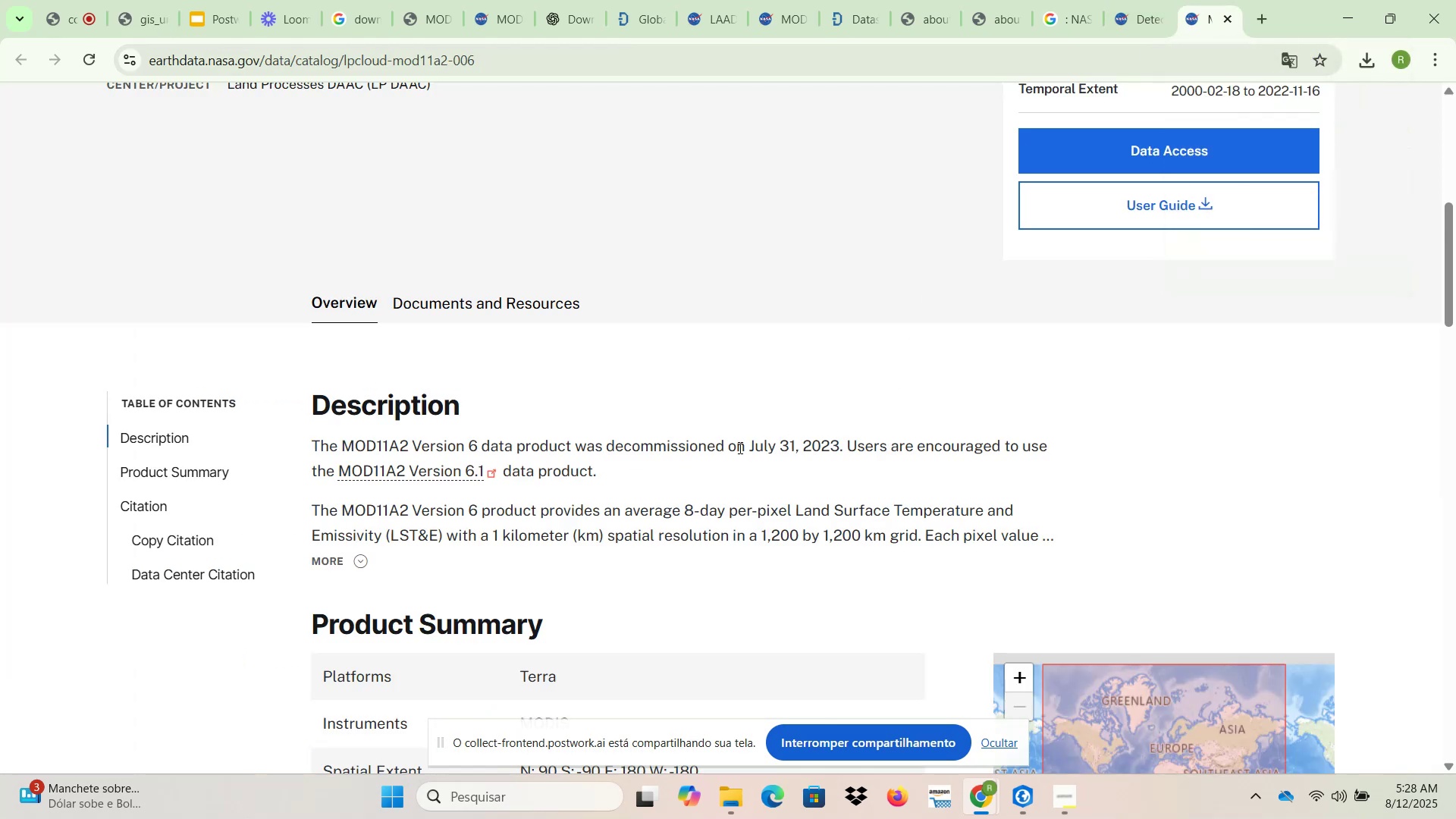 
right_click([449, 470])
 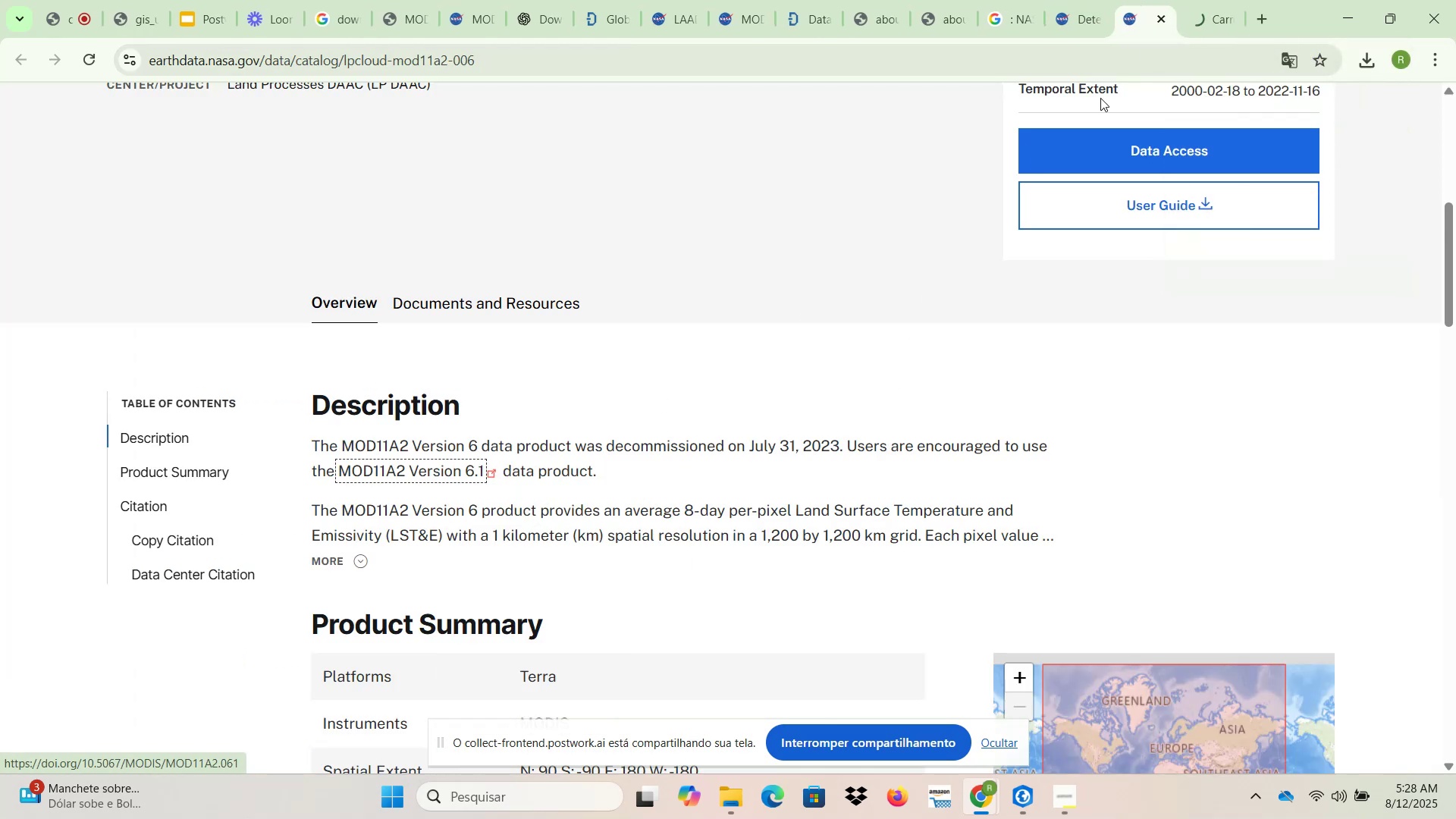 
mouse_move([1187, 14])
 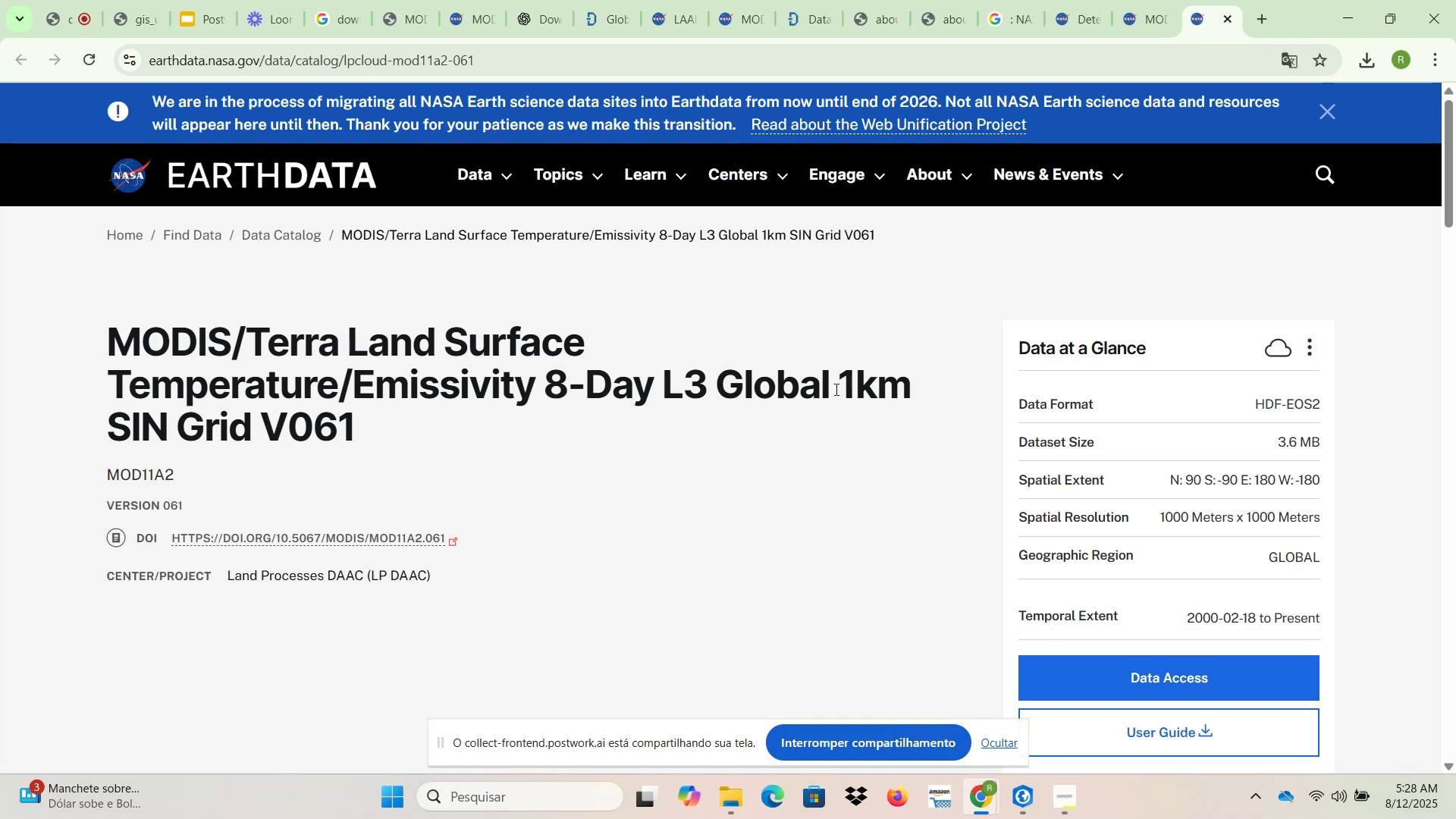 
scroll: coordinate [835, 388], scroll_direction: down, amount: 7.0
 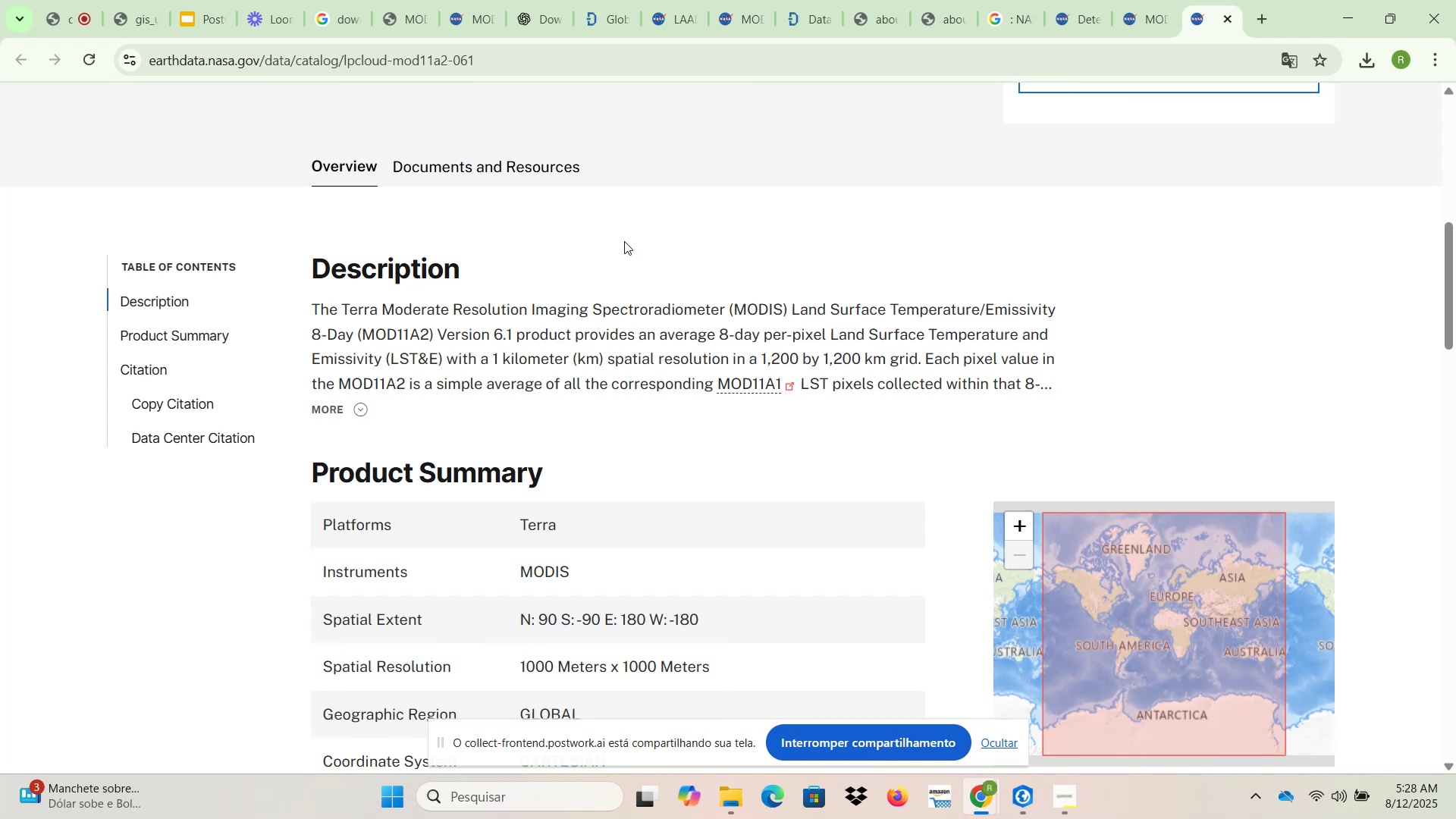 
wait(6.93)
 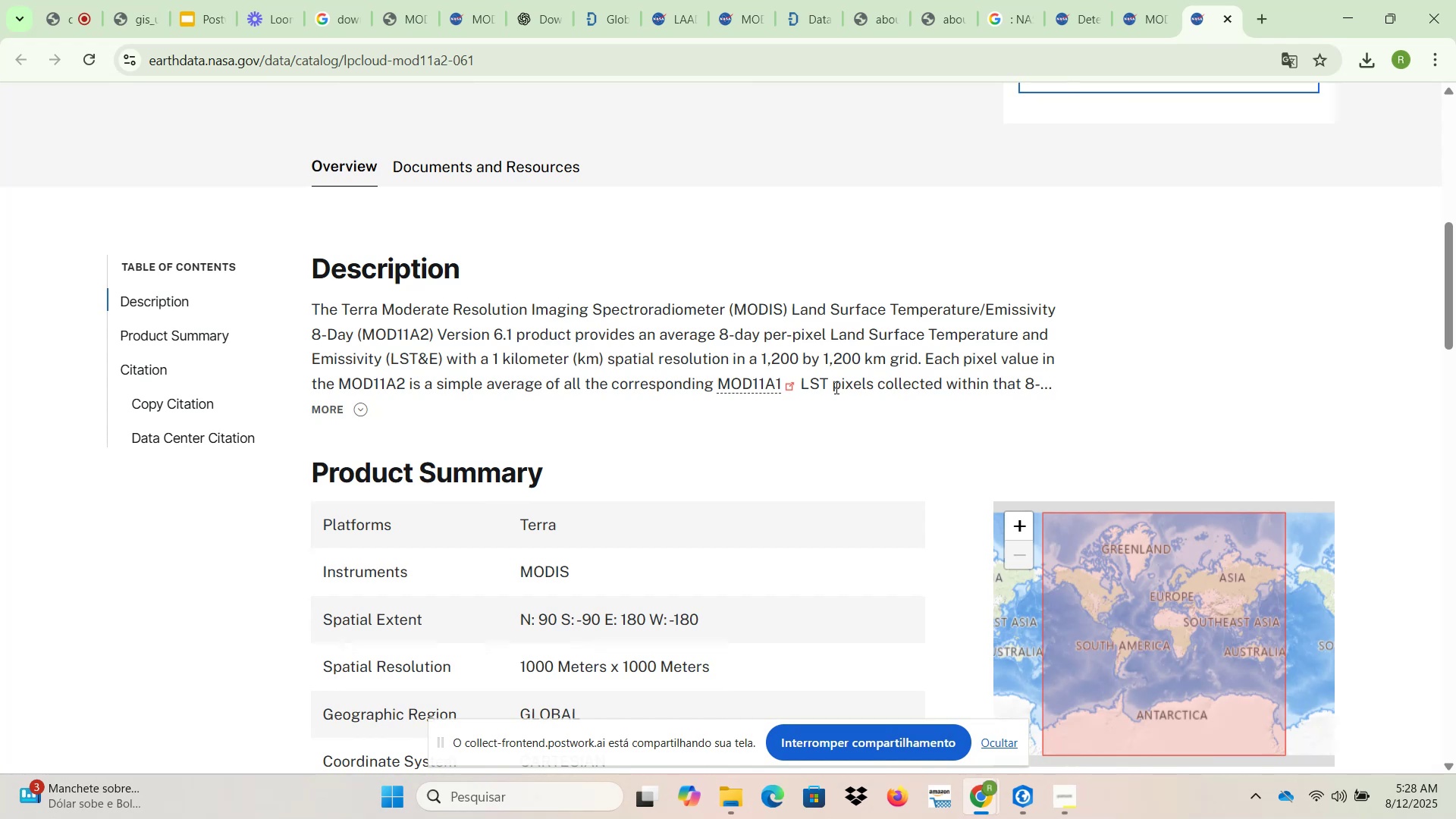 
left_click([136, 0])
 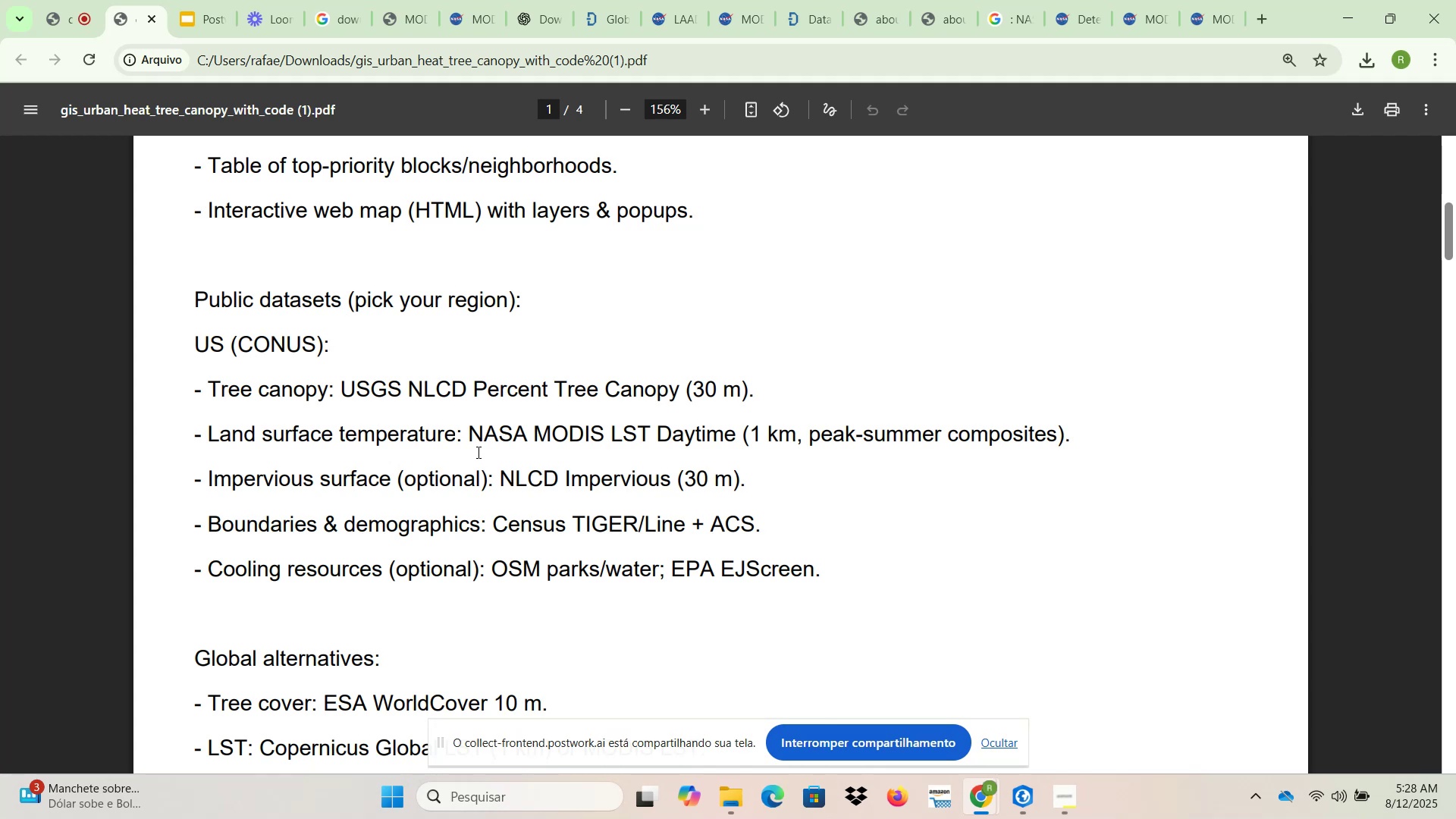 
wait(10.96)
 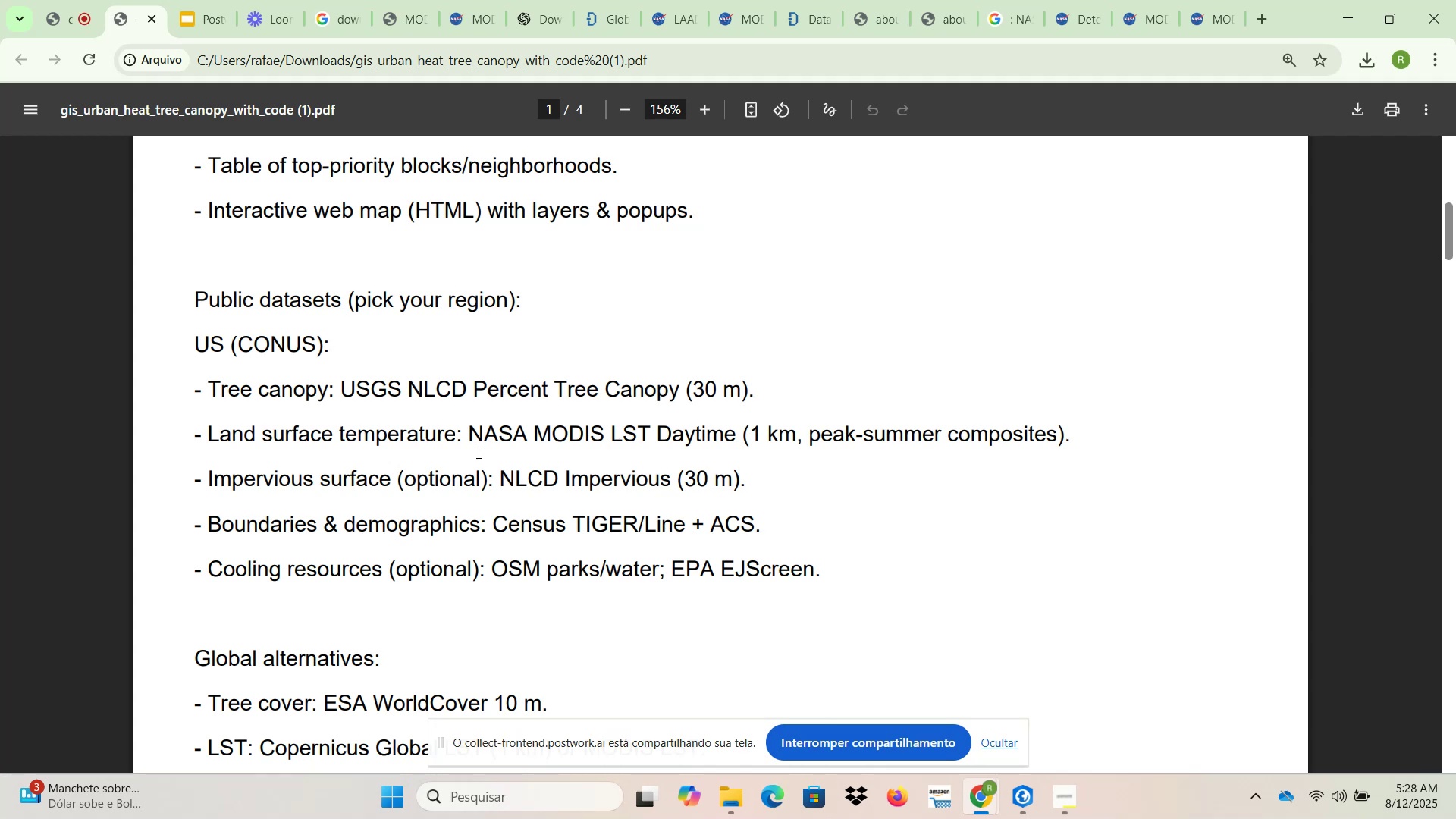 
left_click_drag(start_coordinate=[467, 438], to_coordinate=[739, 428])
 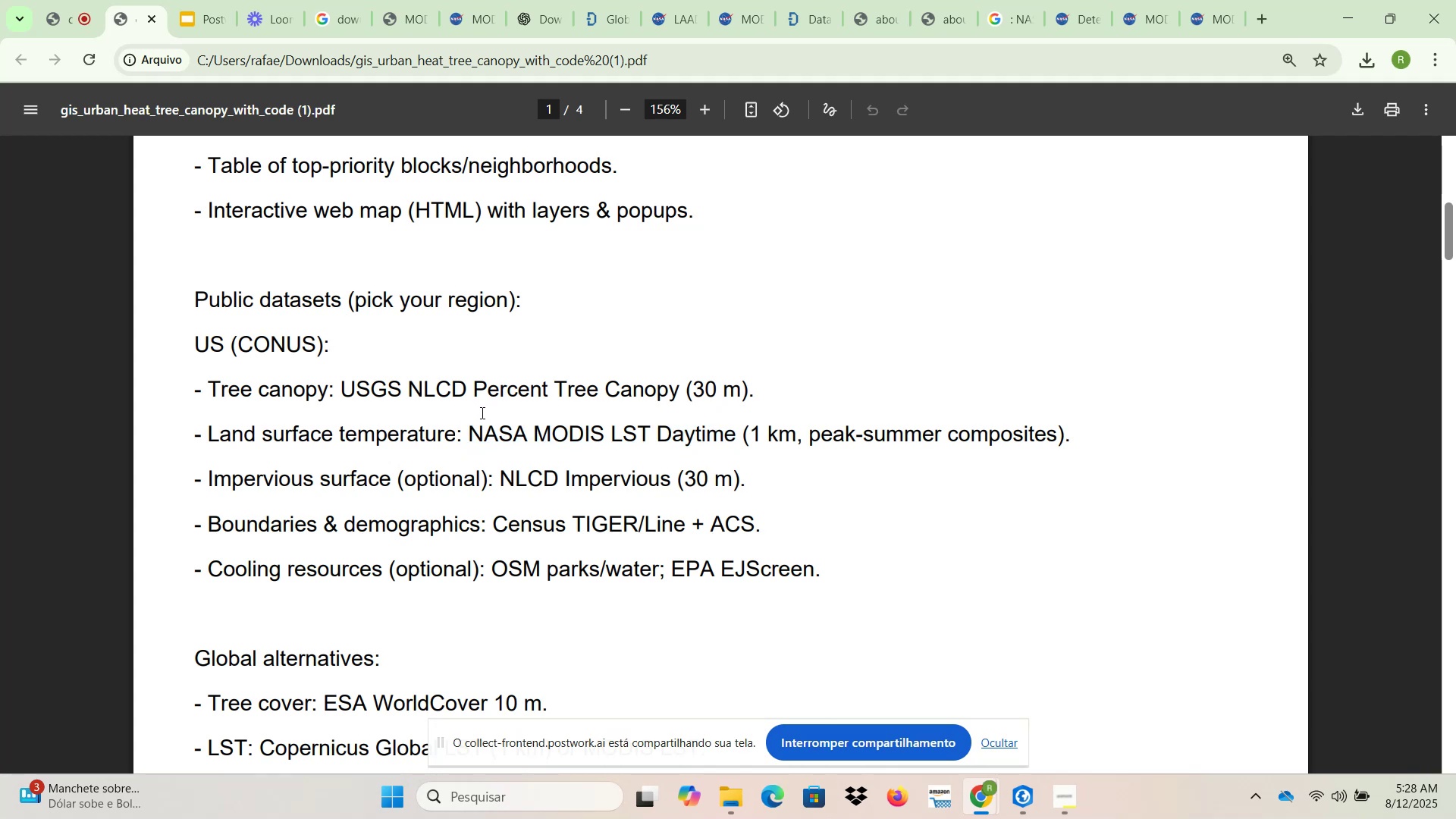 
left_click([470, 433])
 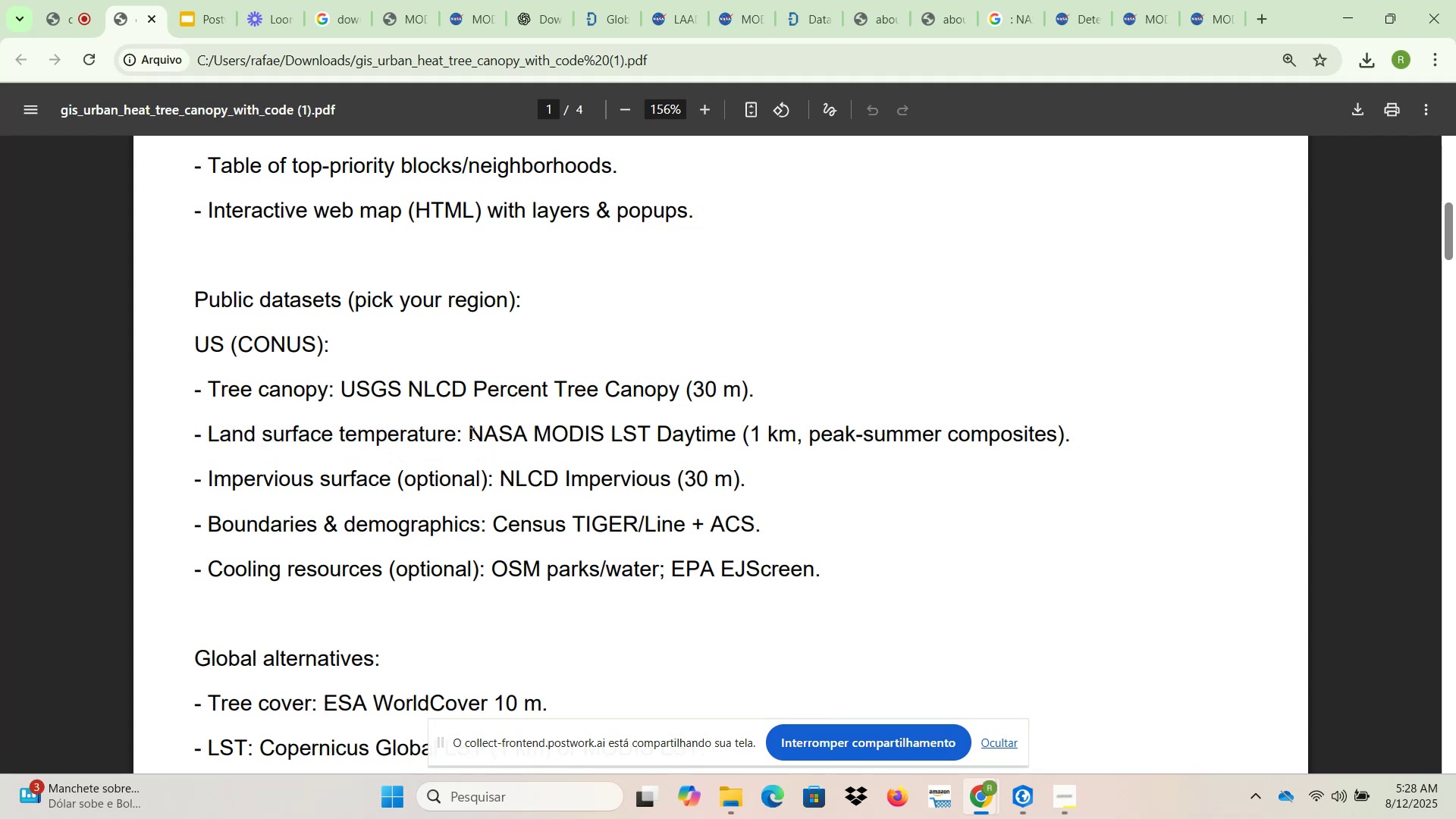 
left_click_drag(start_coordinate=[470, 433], to_coordinate=[1107, 433])
 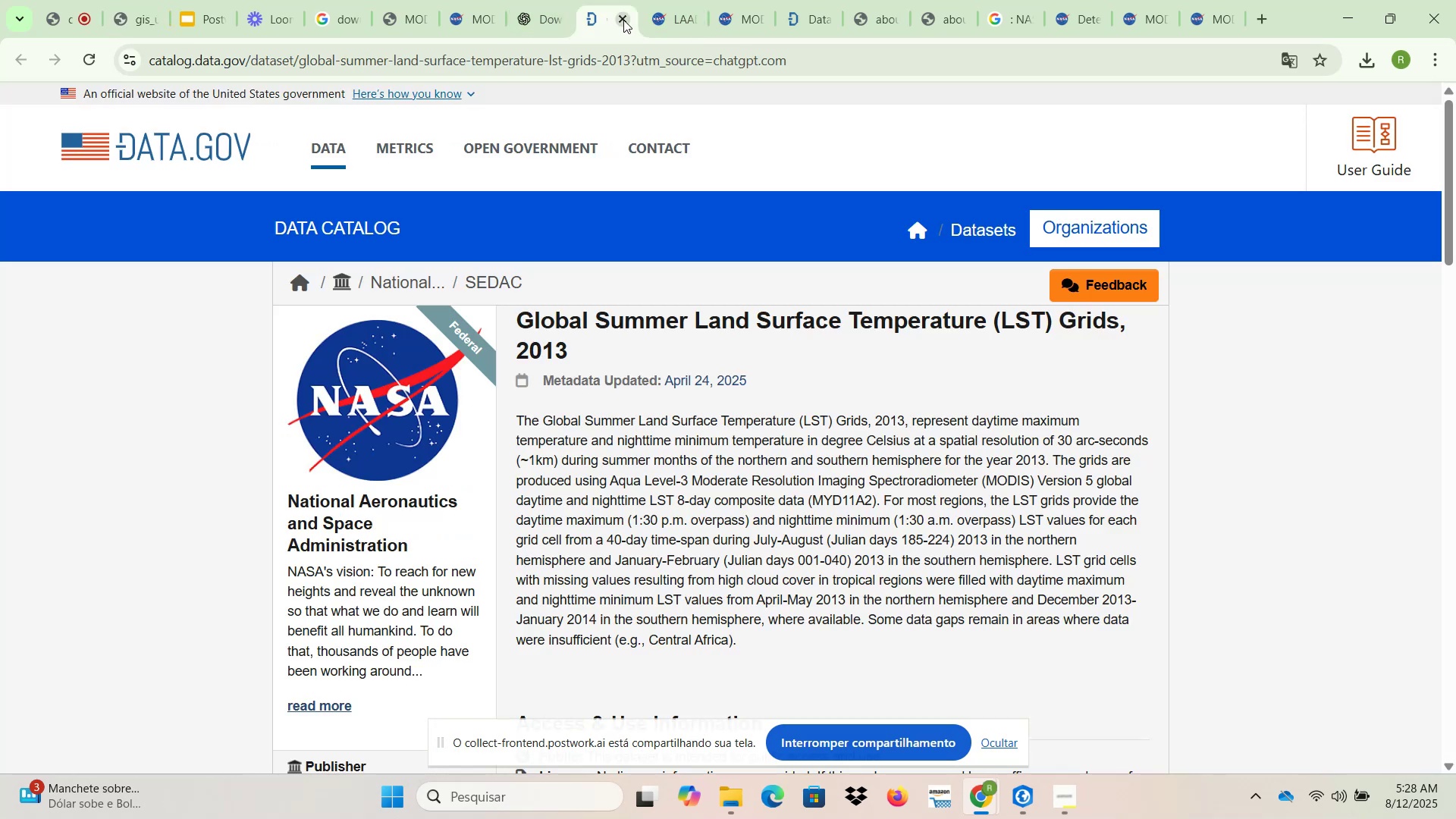 
triple_click([624, 18])
 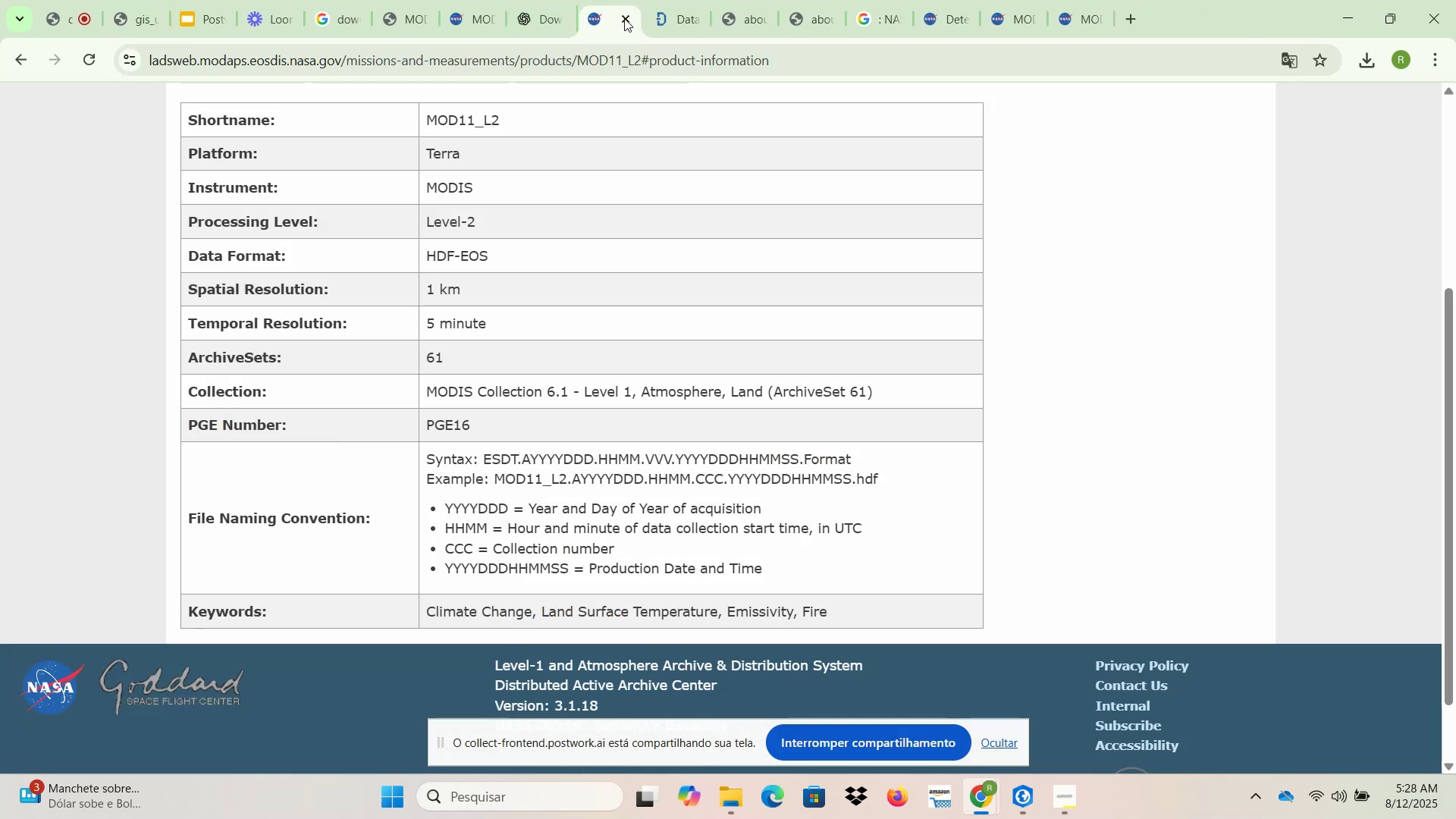 
triple_click([624, 18])
 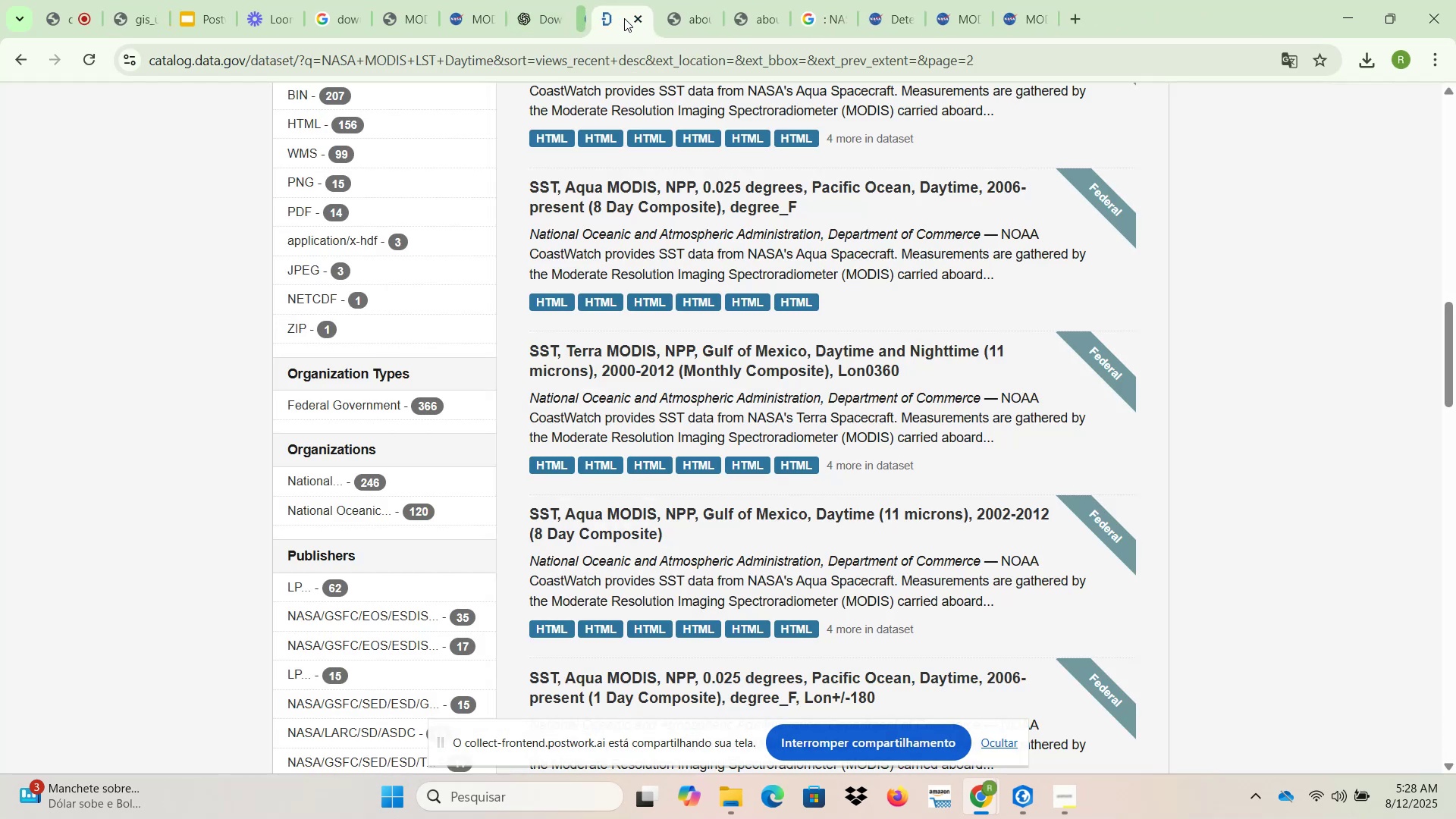 
triple_click([624, 18])
 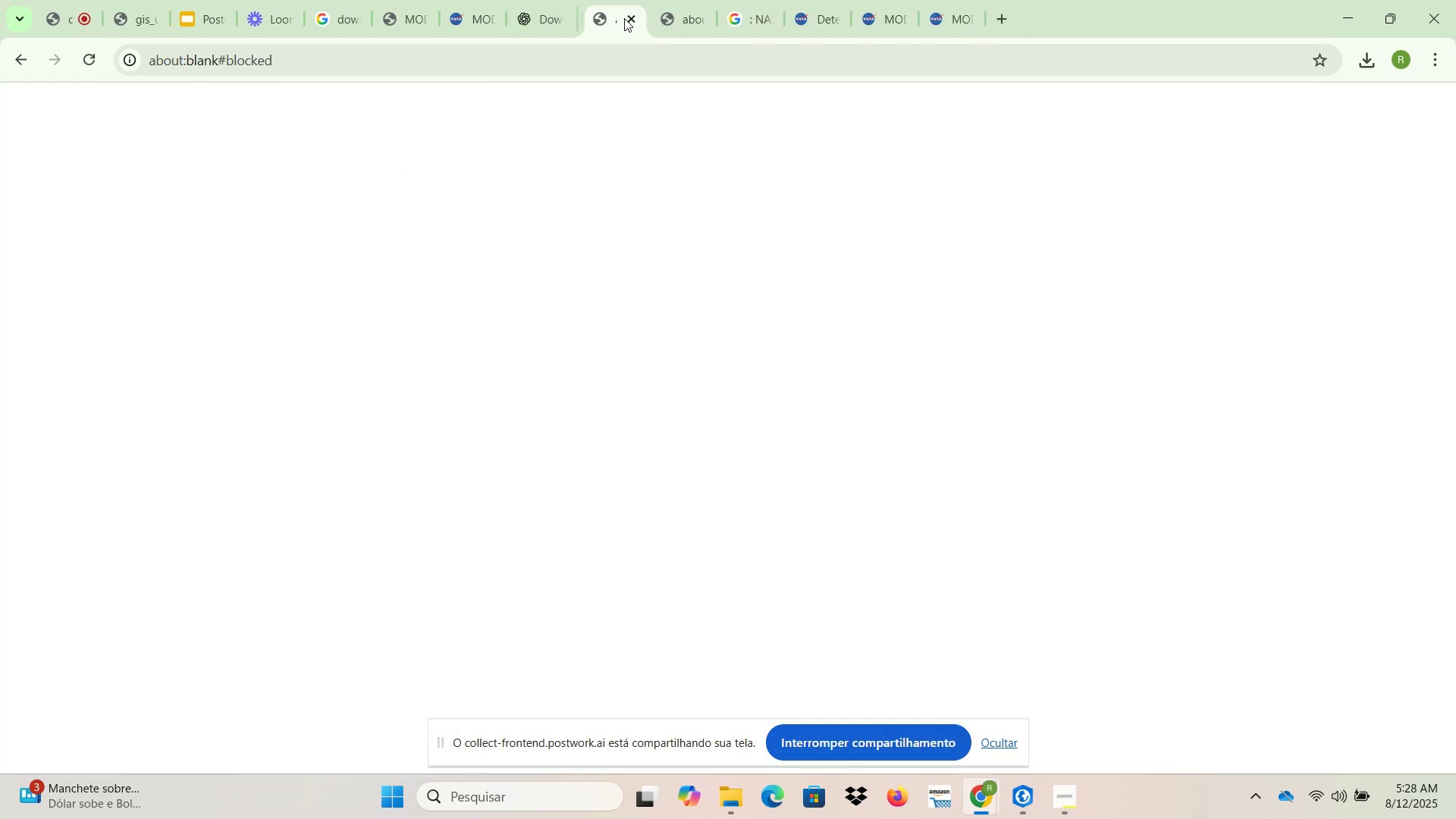 
triple_click([624, 18])
 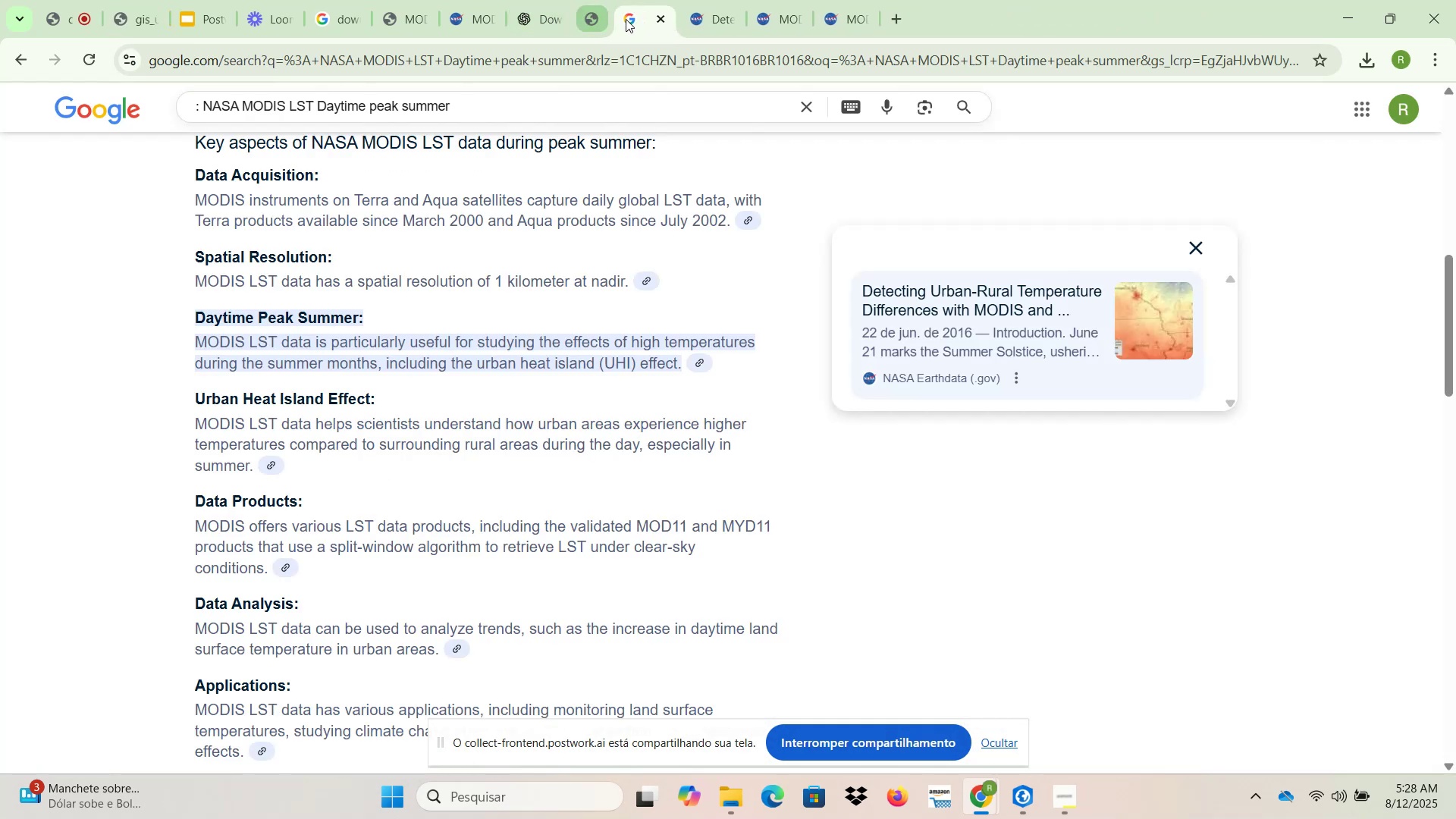 
triple_click([626, 19])
 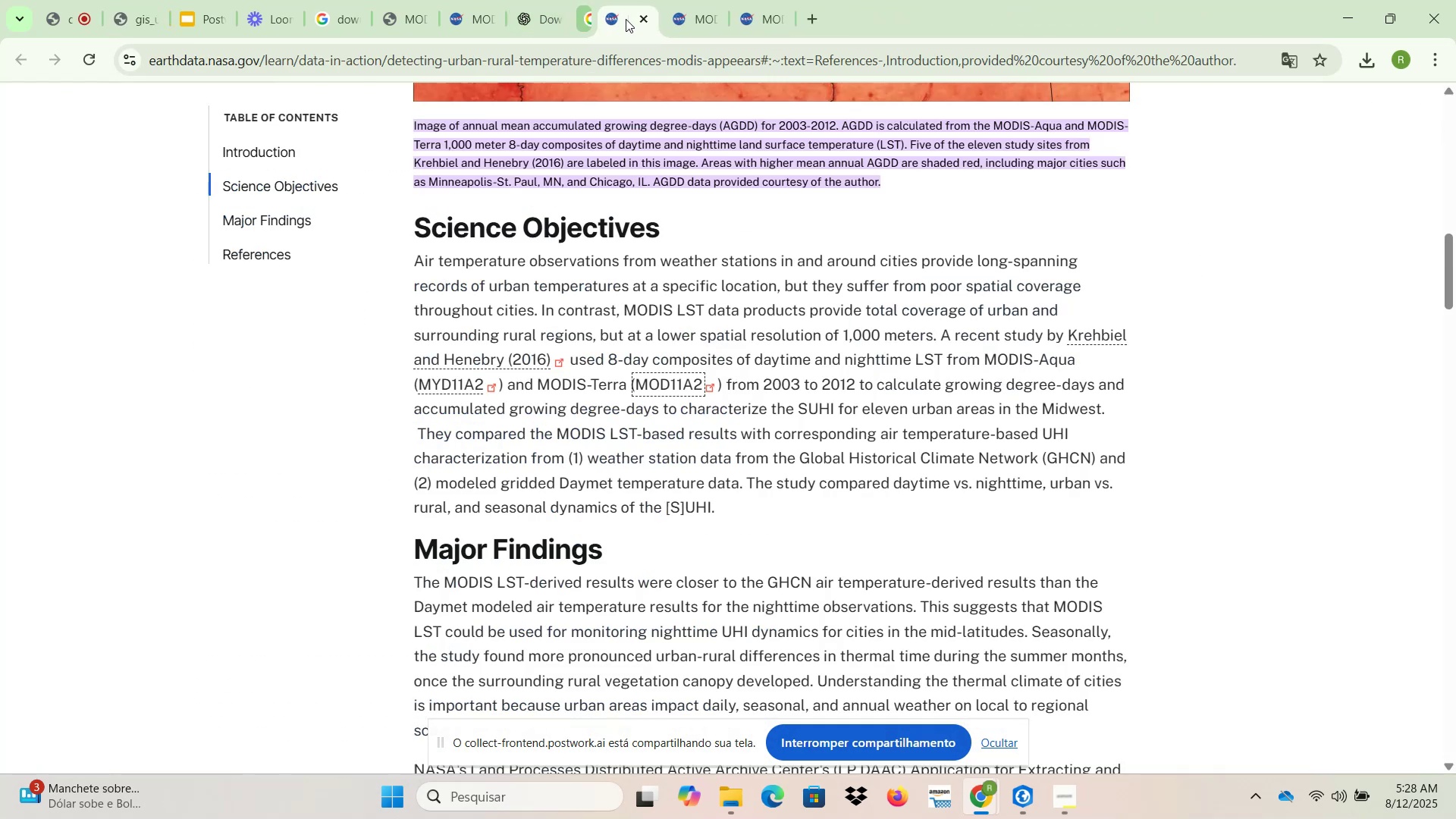 
triple_click([626, 19])
 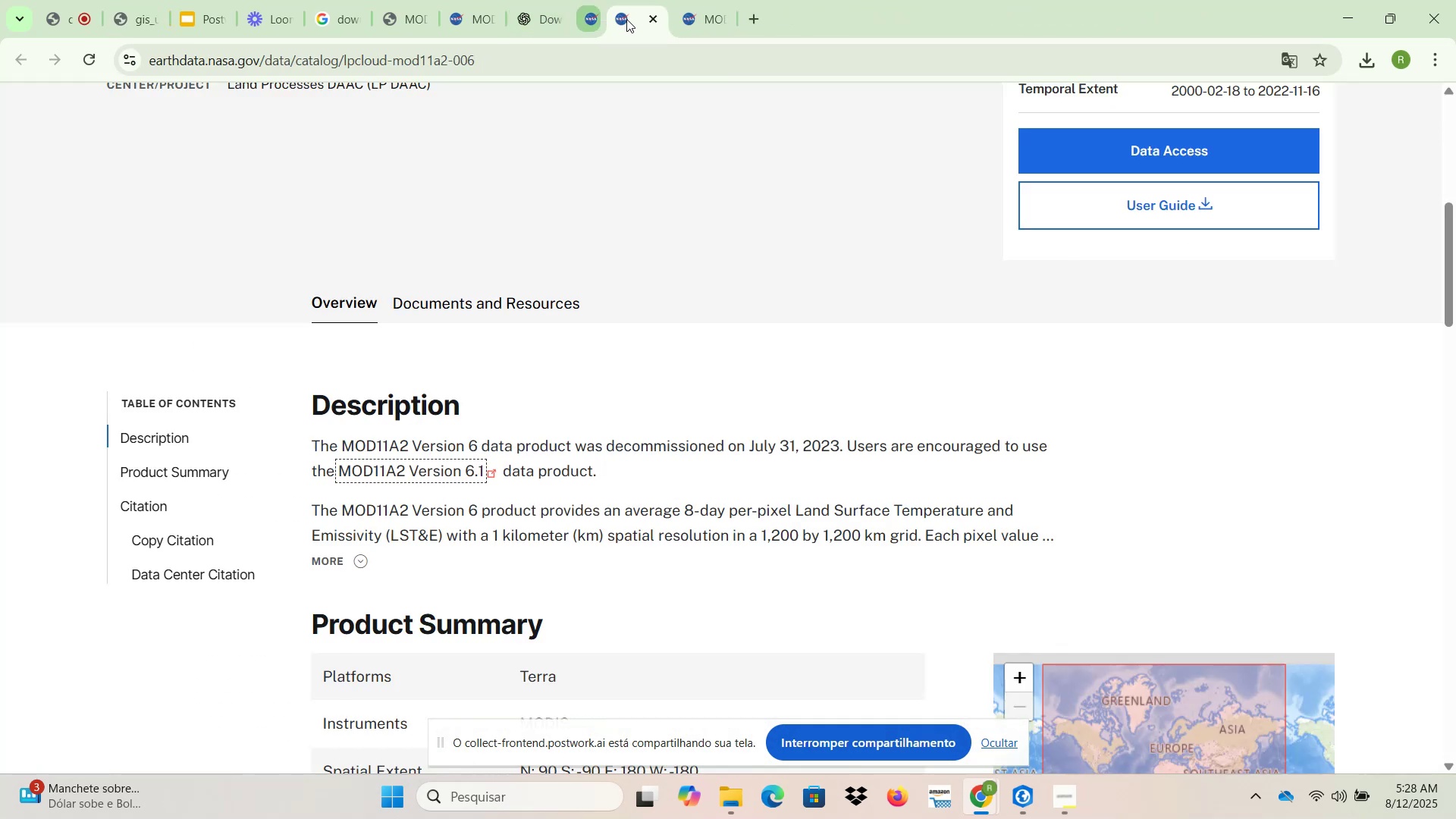 
triple_click([627, 19])
 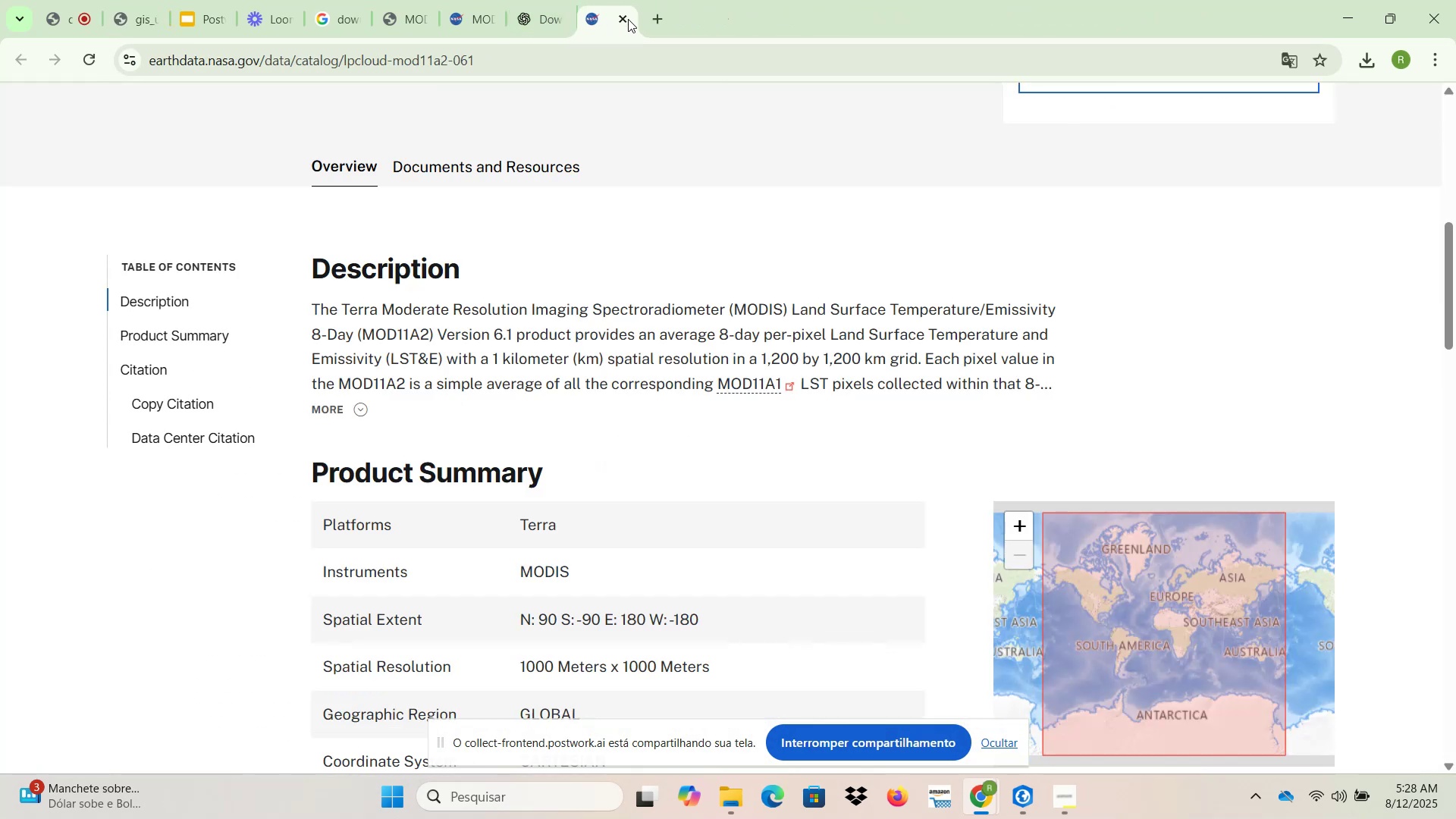 
triple_click([628, 19])
 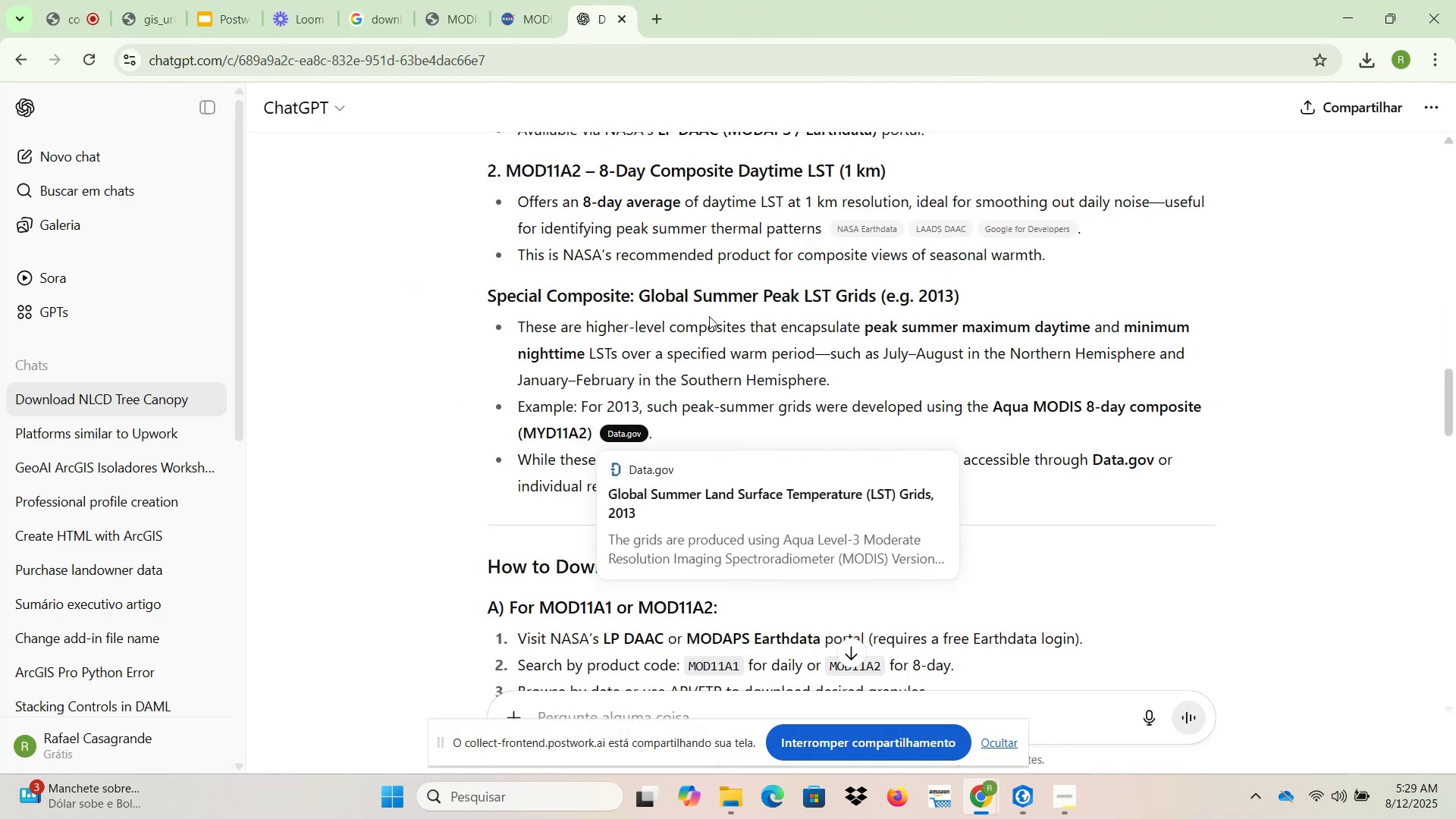 
scroll: coordinate [829, 386], scroll_direction: down, amount: 4.0
 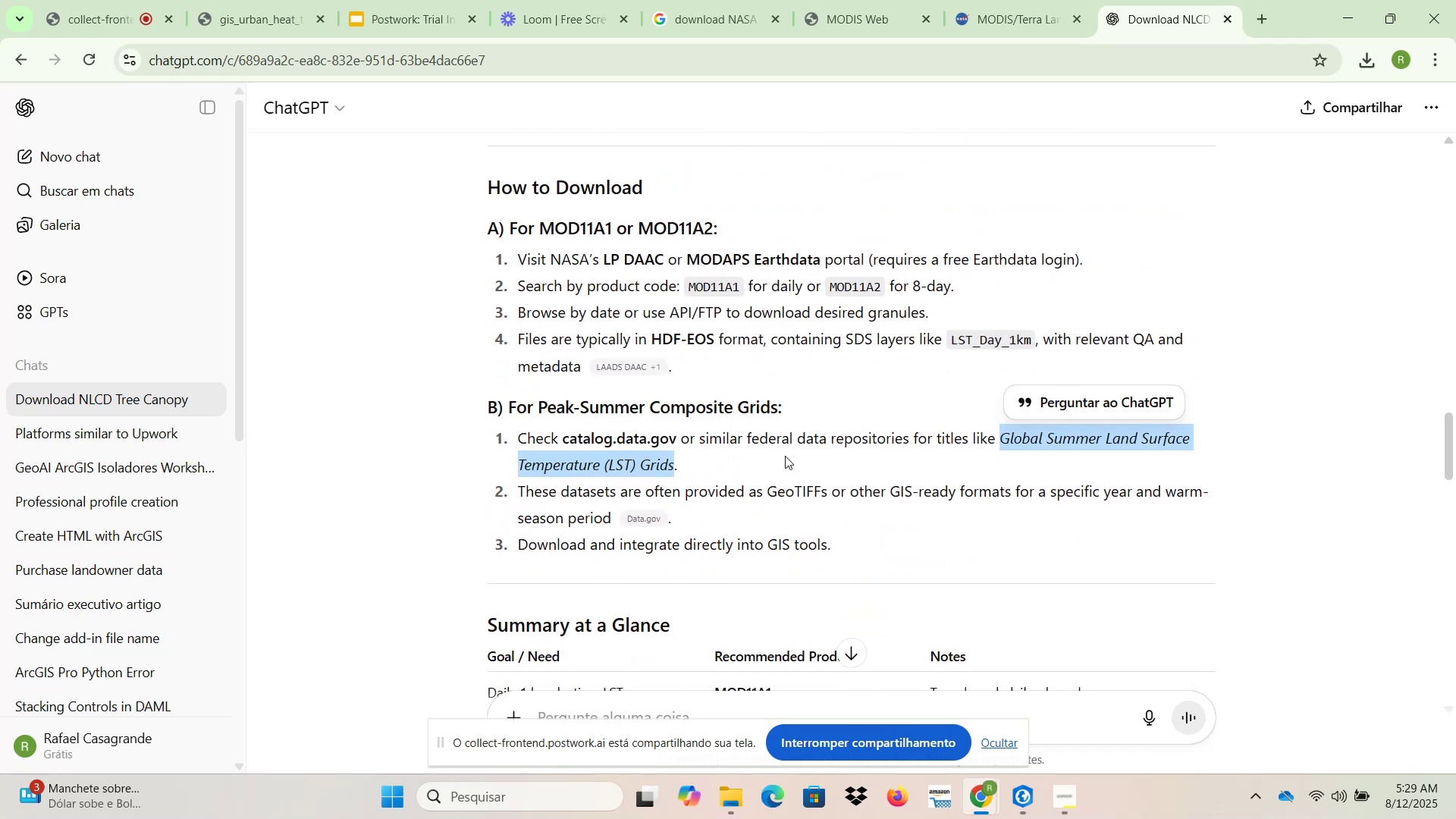 
left_click([791, 440])
 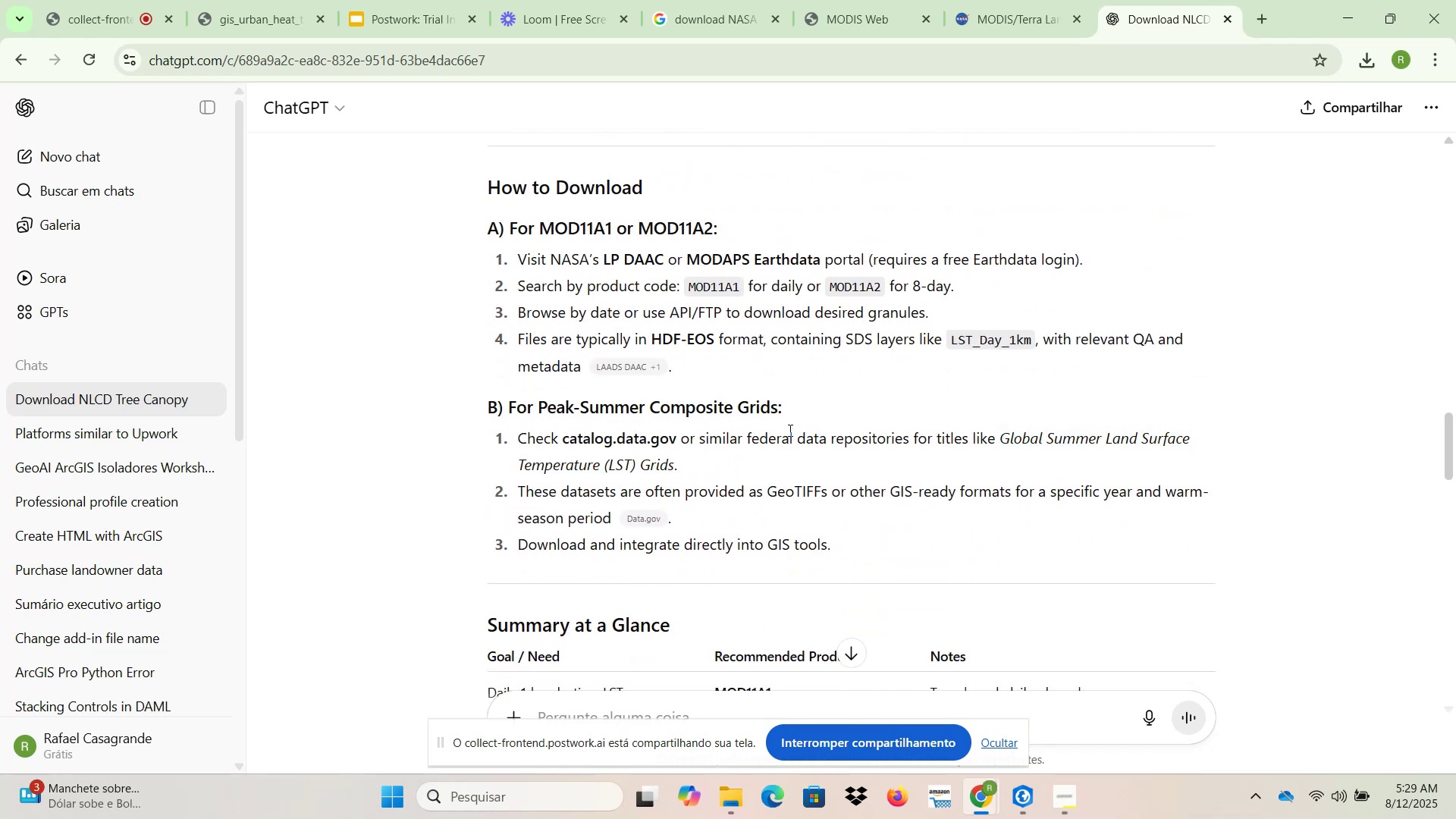 
scroll: coordinate [789, 432], scroll_direction: down, amount: 1.0
 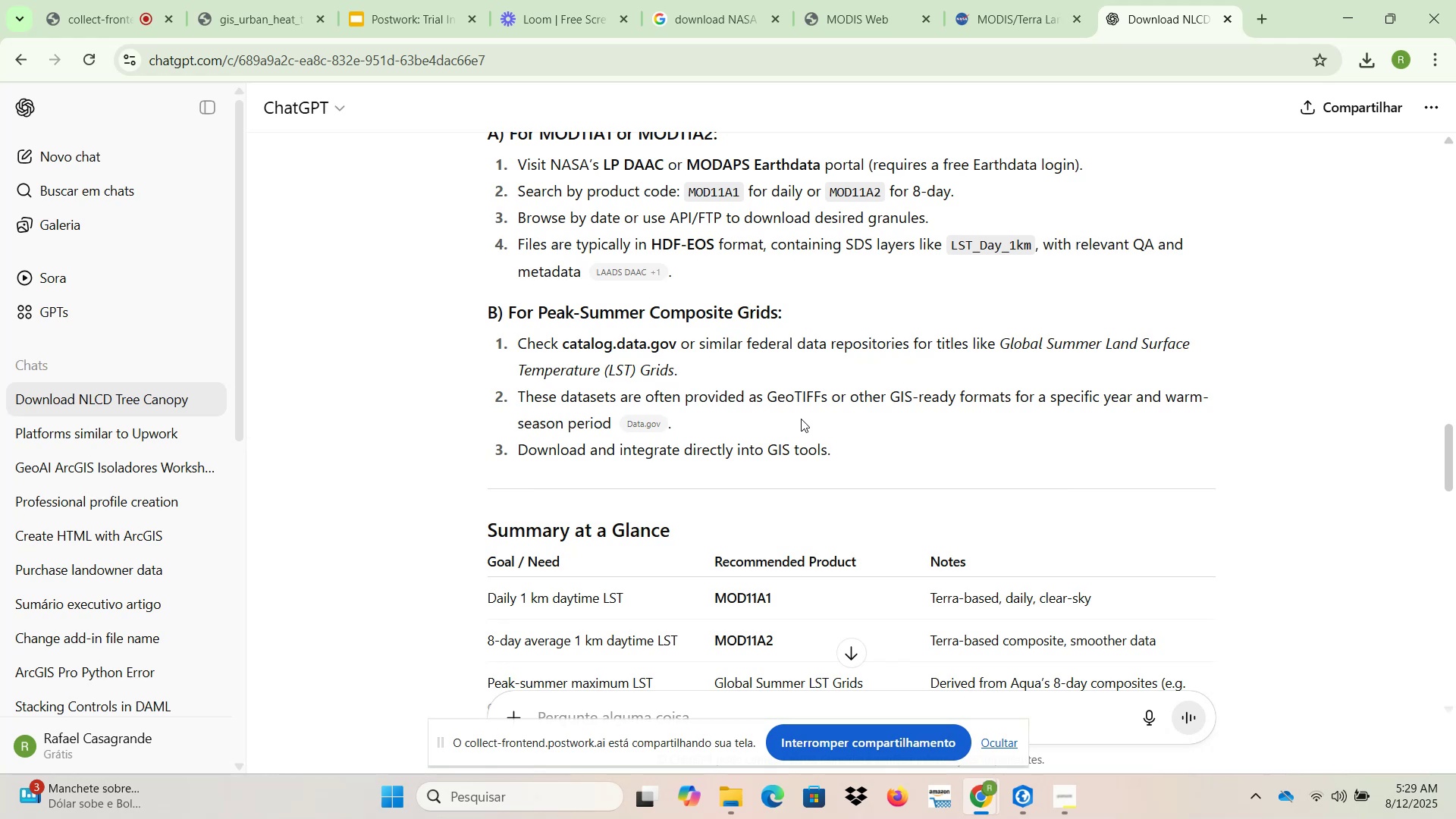 
wait(6.87)
 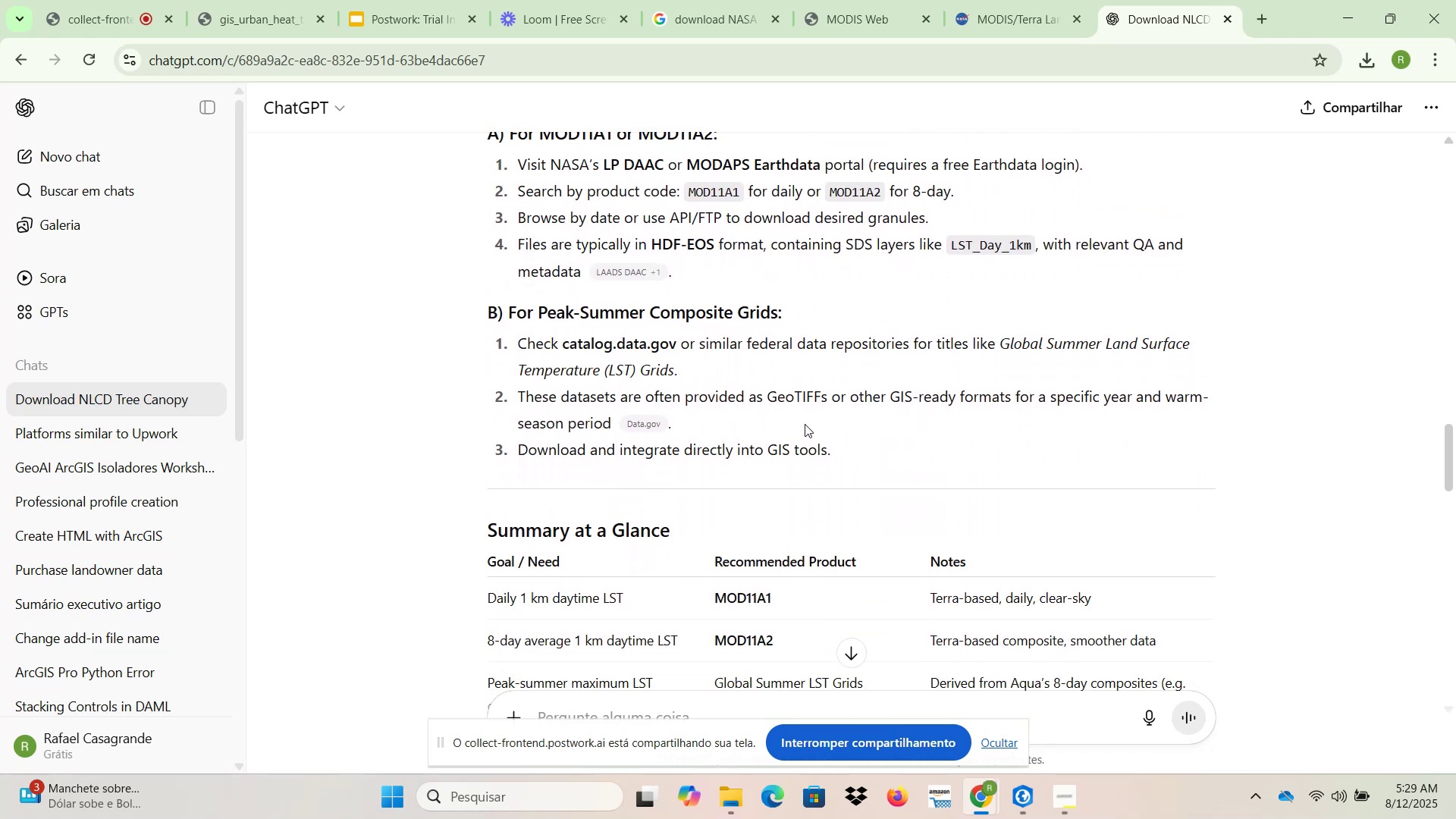 
scroll: coordinate [800, 419], scroll_direction: up, amount: 9.0
 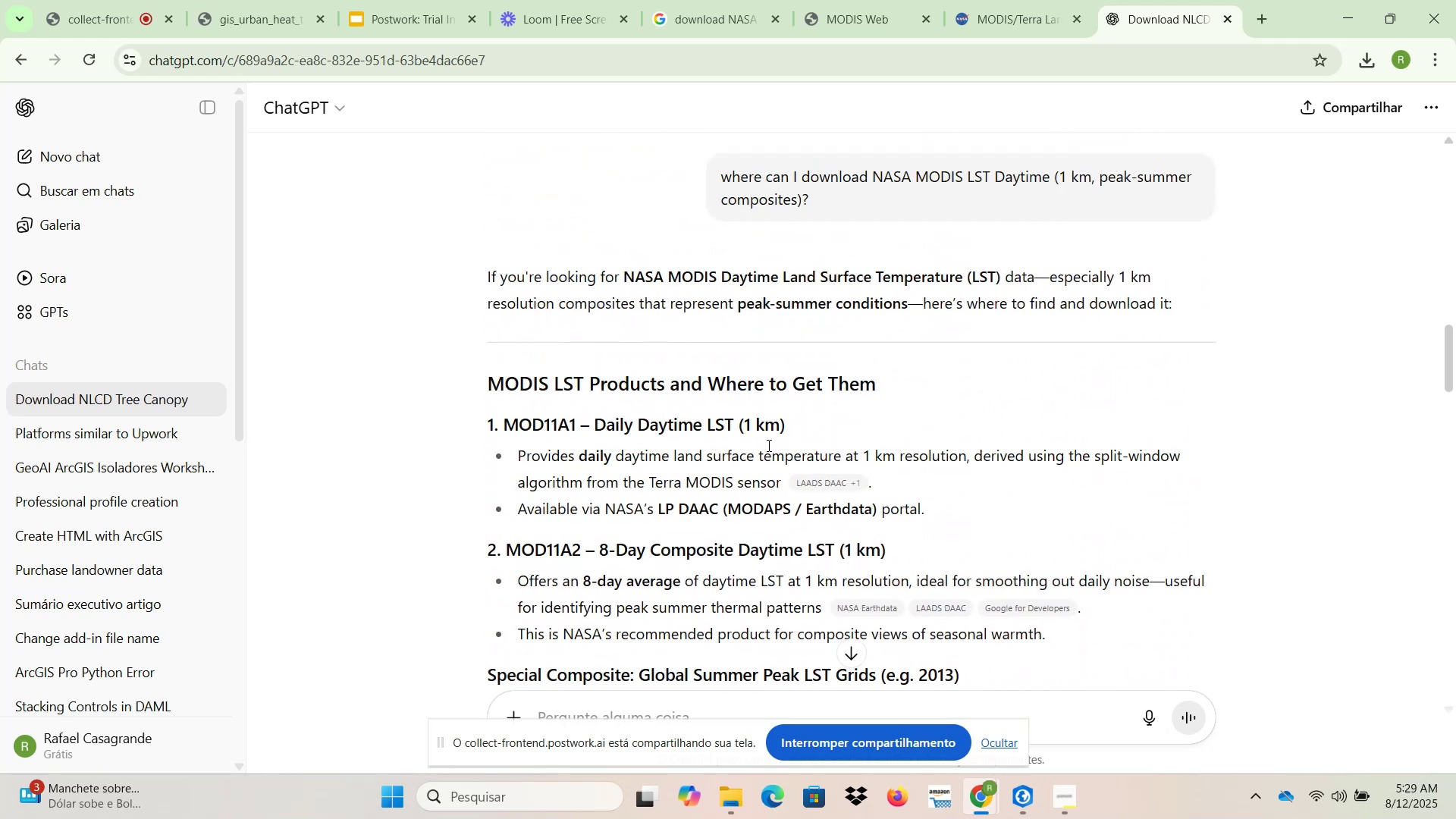 
scroll: coordinate [778, 466], scroll_direction: down, amount: 2.0
 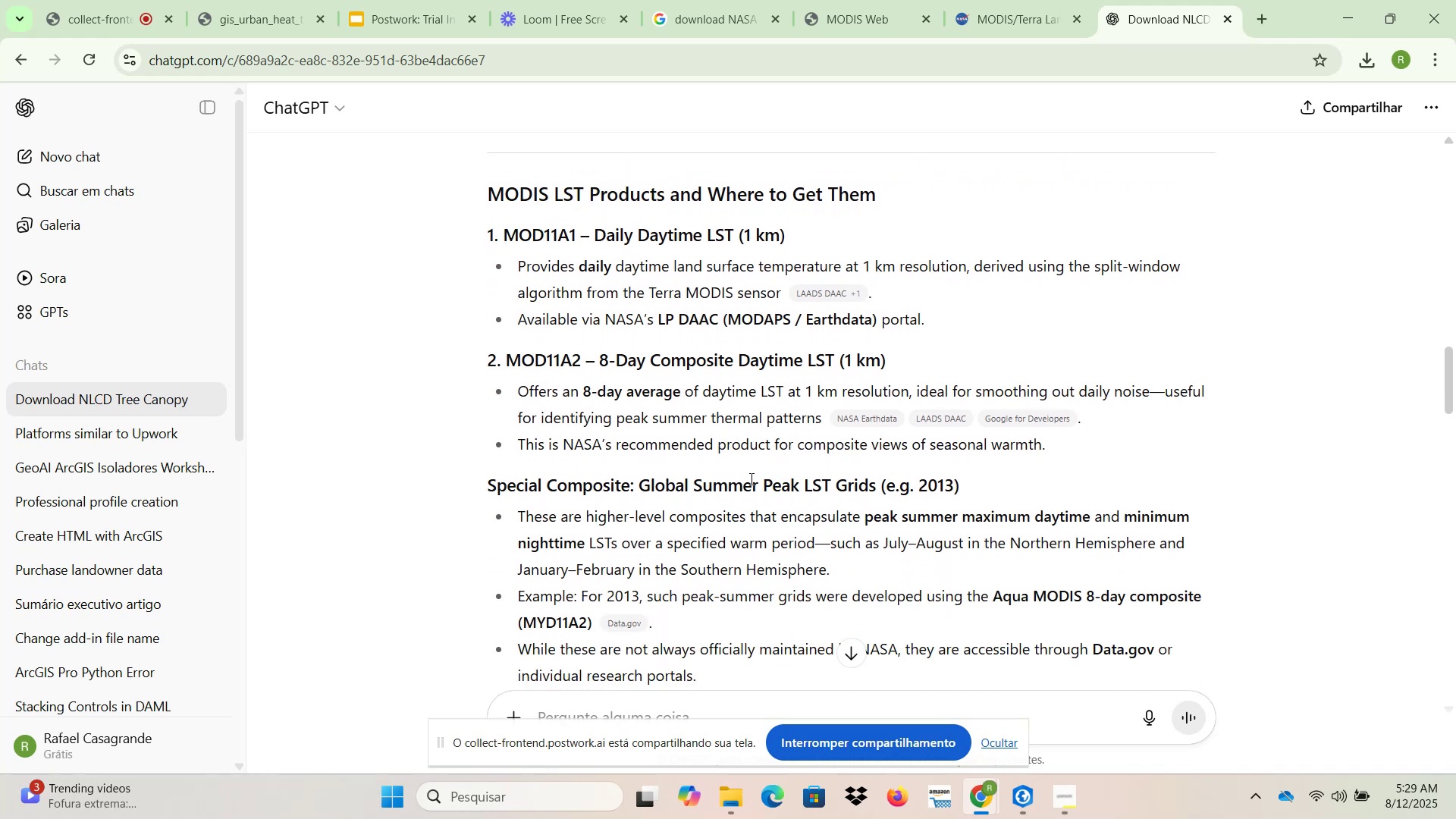 
wait(11.66)
 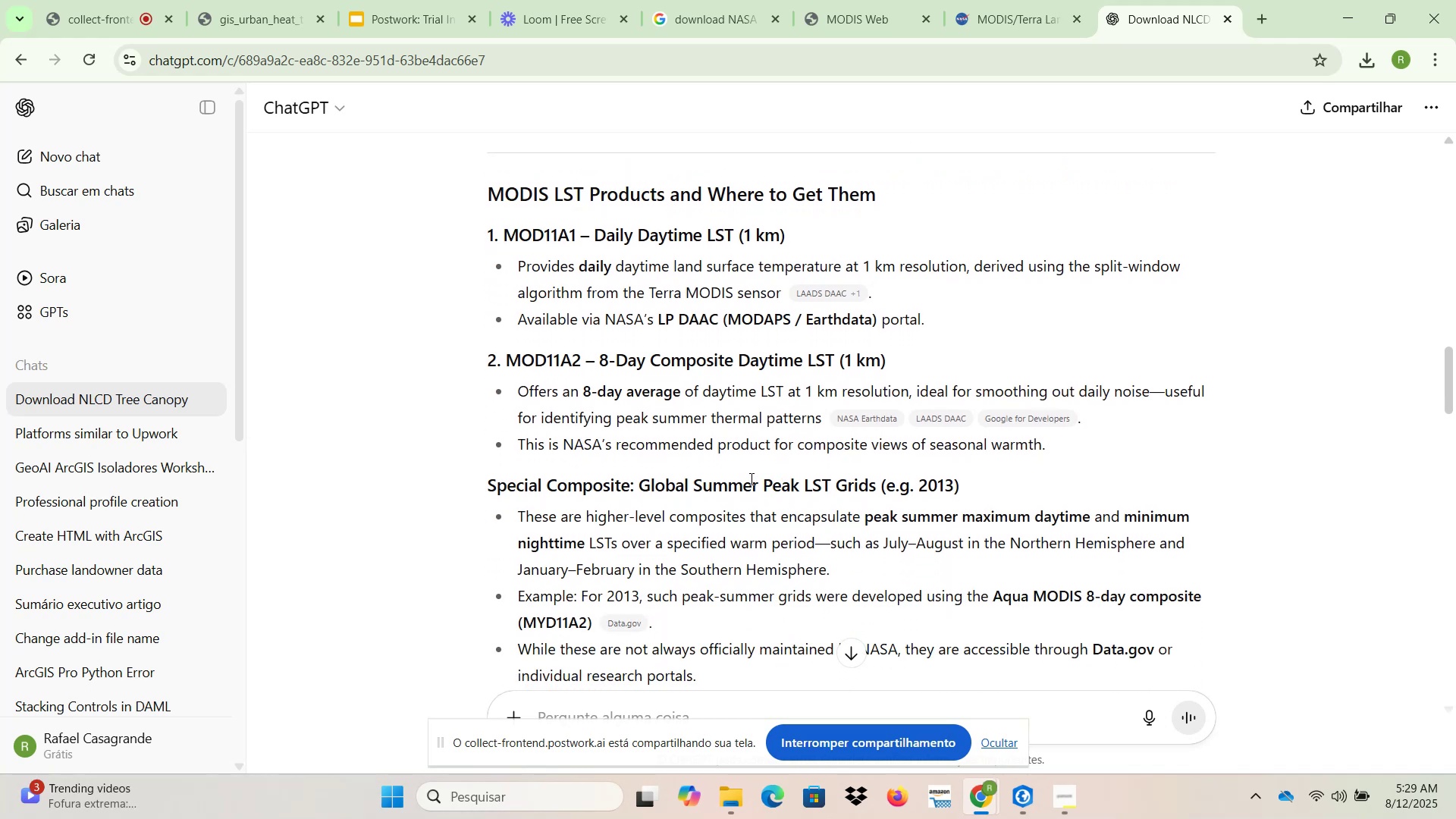 
left_click_drag(start_coordinate=[604, 422], to_coordinate=[772, 422])
 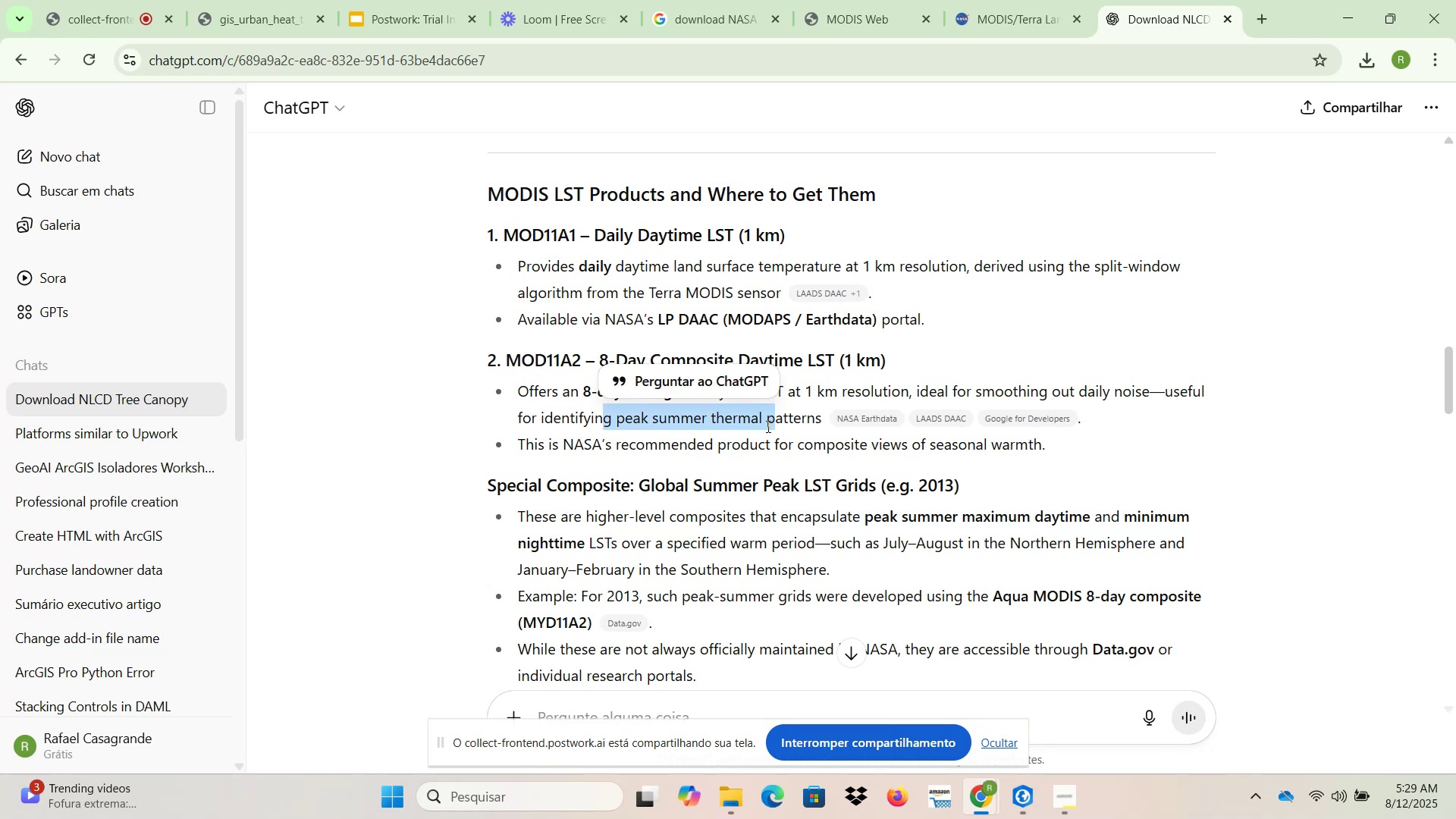 
left_click([748, 440])
 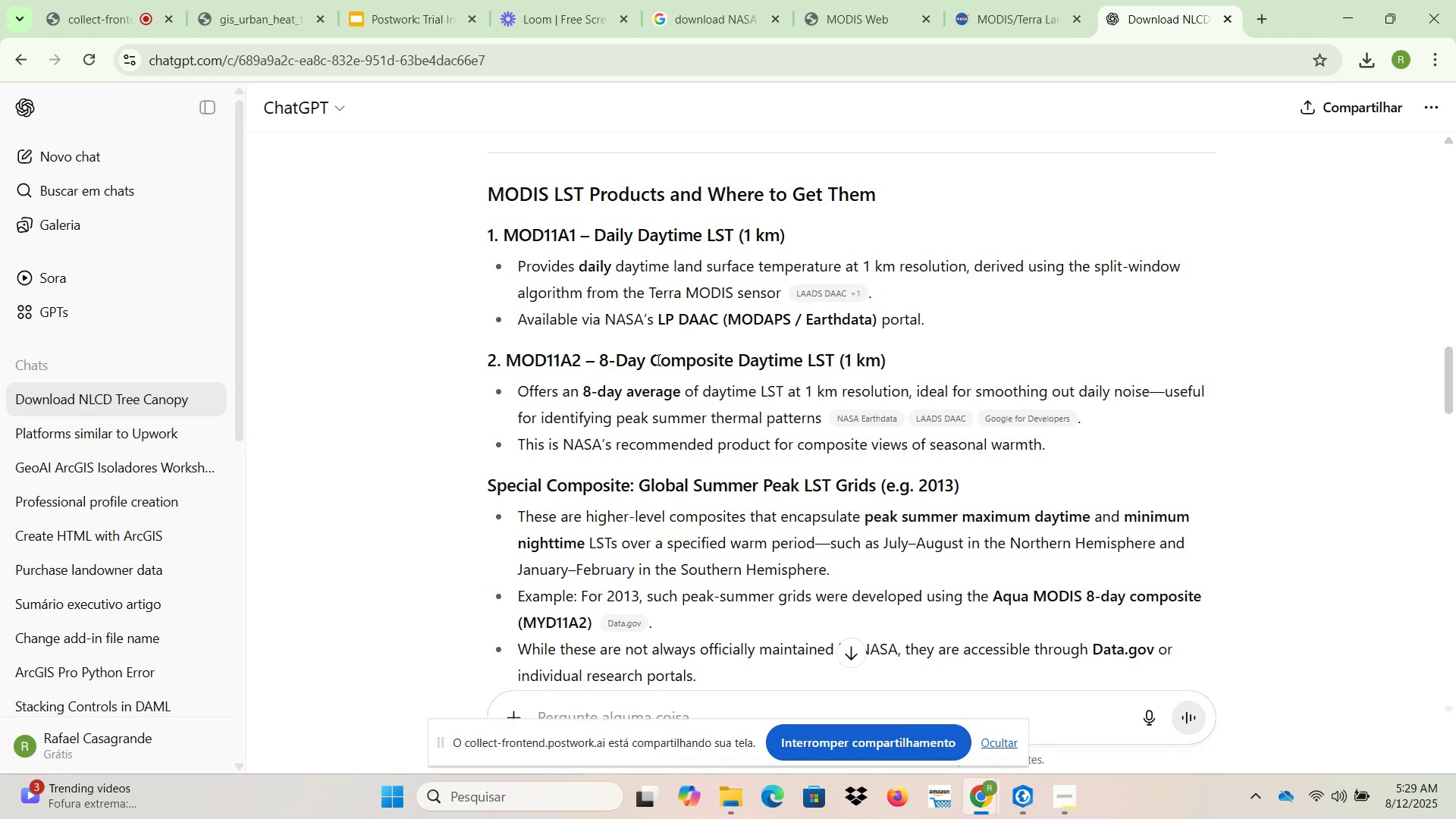 
left_click_drag(start_coordinate=[560, 361], to_coordinate=[713, 361])
 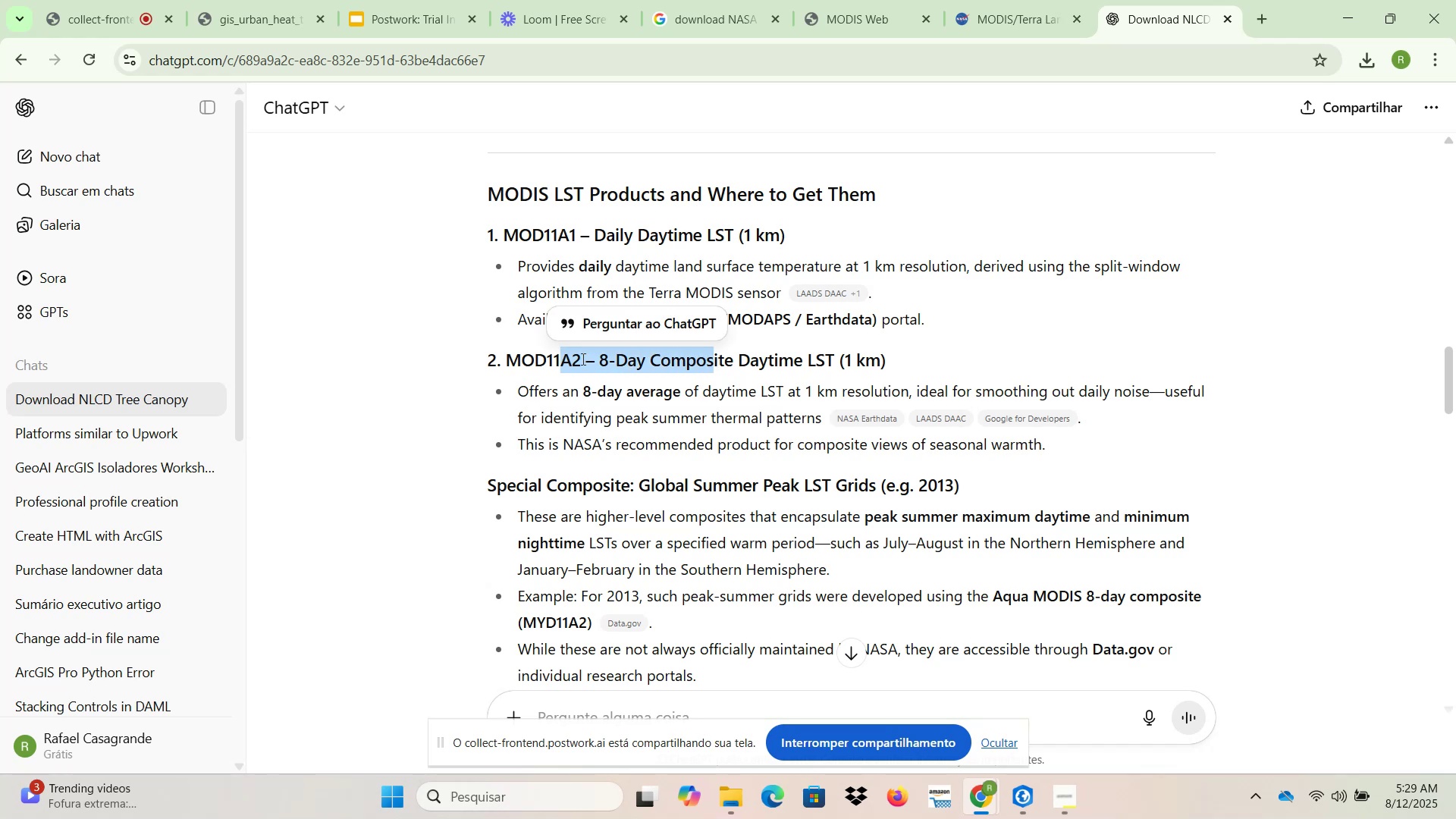 
left_click([582, 359])
 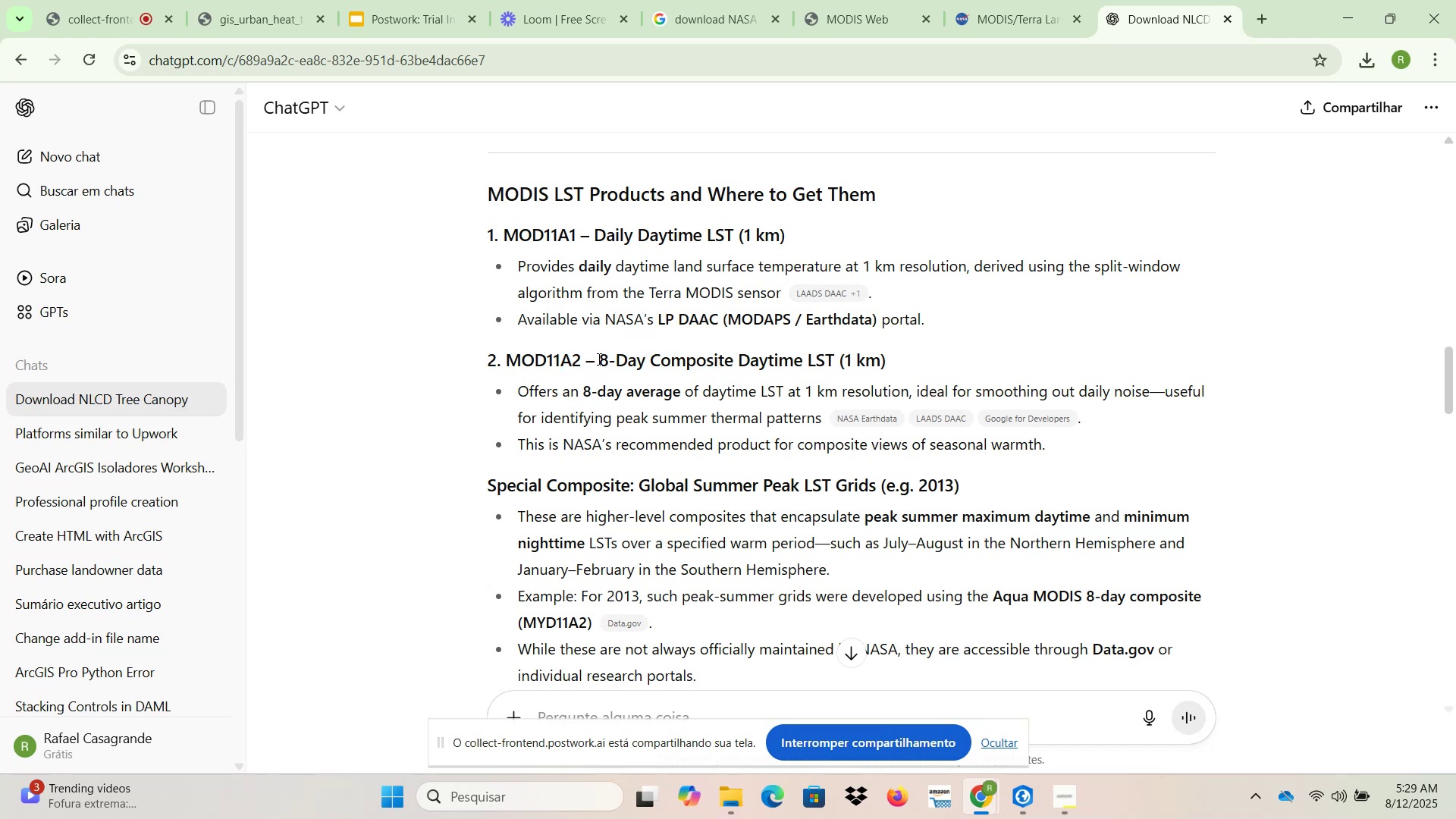 
left_click_drag(start_coordinate=[601, 359], to_coordinate=[858, 359])
 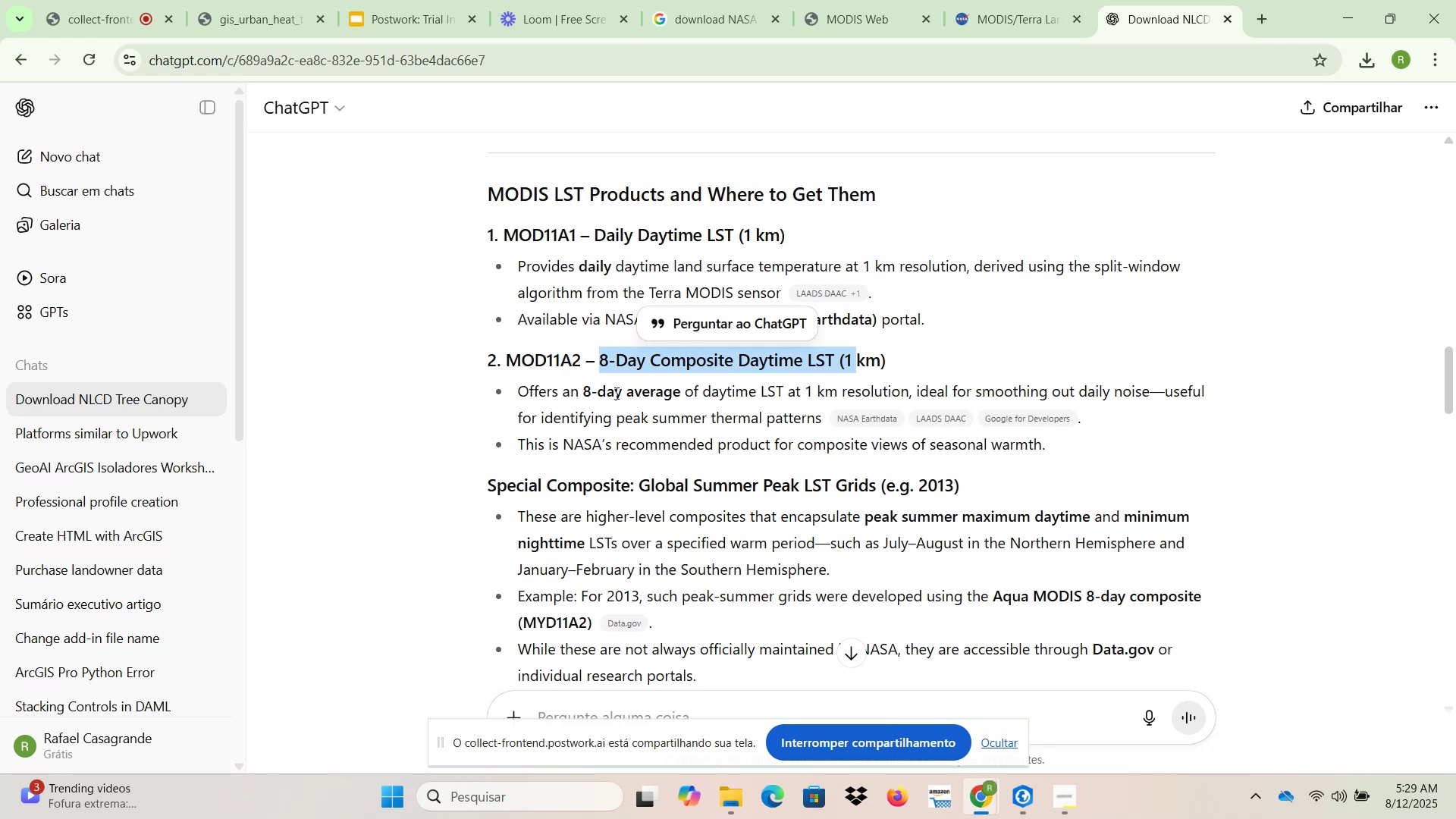 
left_click_drag(start_coordinate=[609, 394], to_coordinate=[895, 394])
 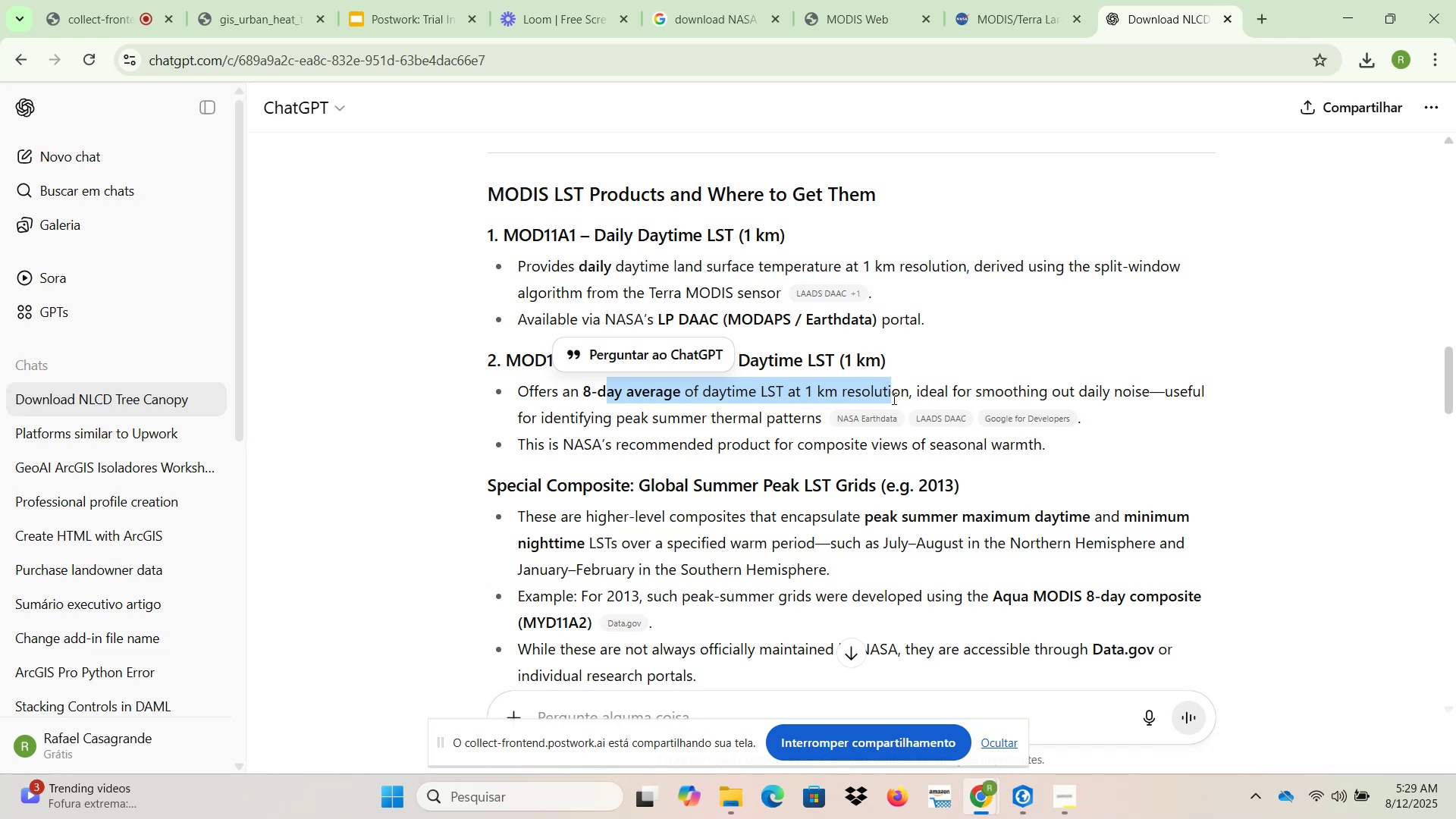 
wait(11.5)
 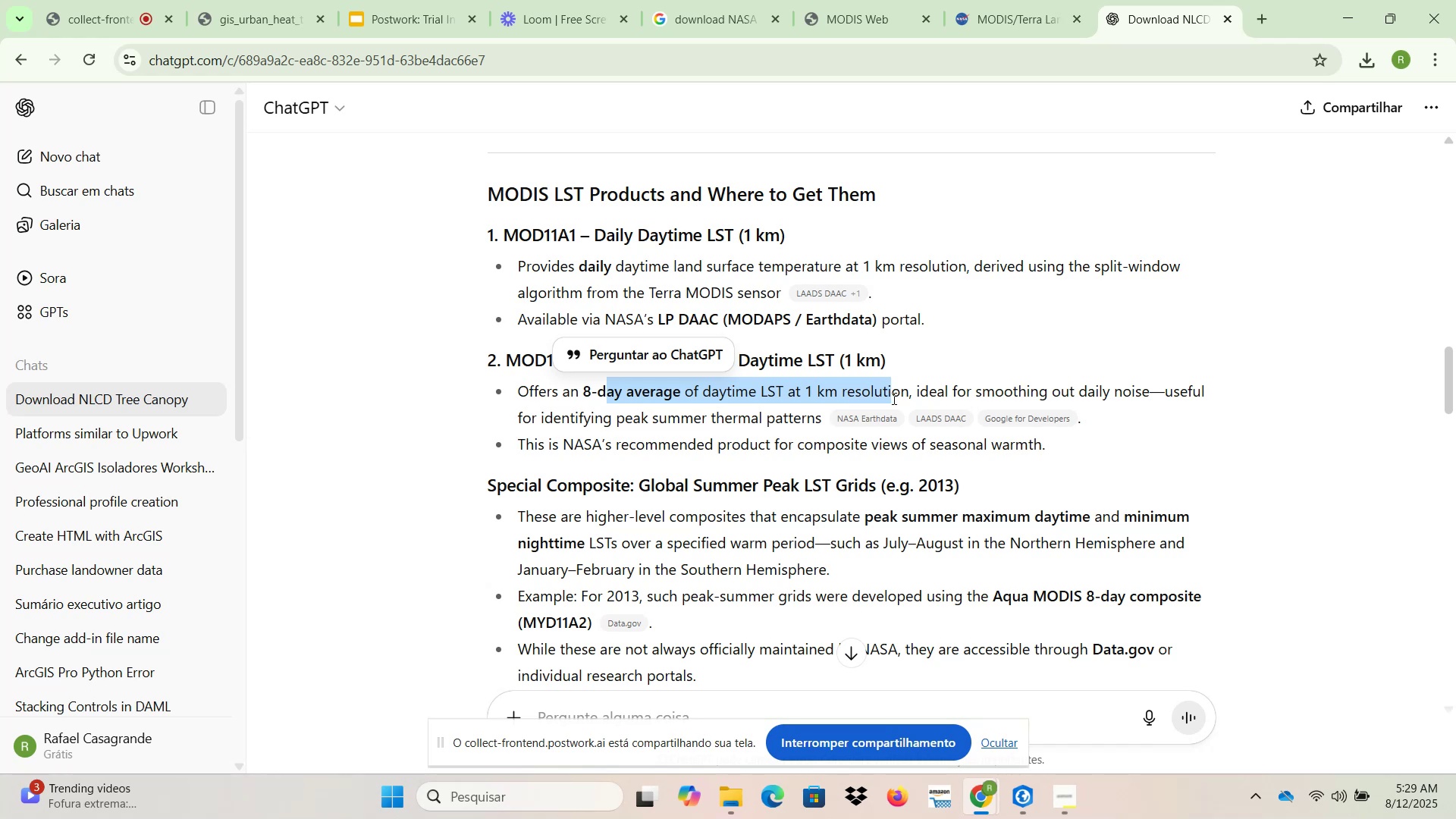 
left_click_drag(start_coordinate=[723, 419], to_coordinate=[751, 418])
 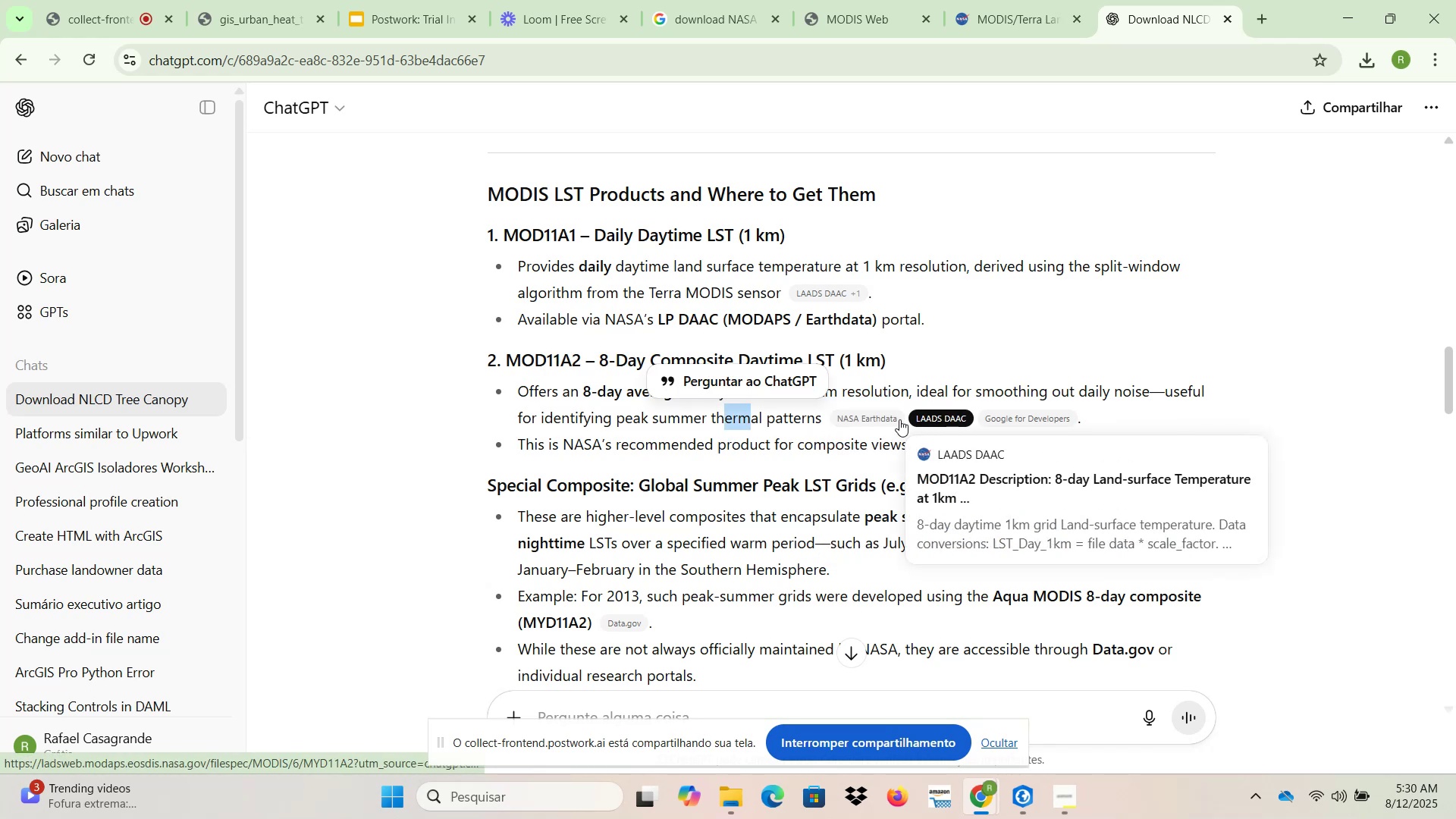 
left_click([778, 419])
 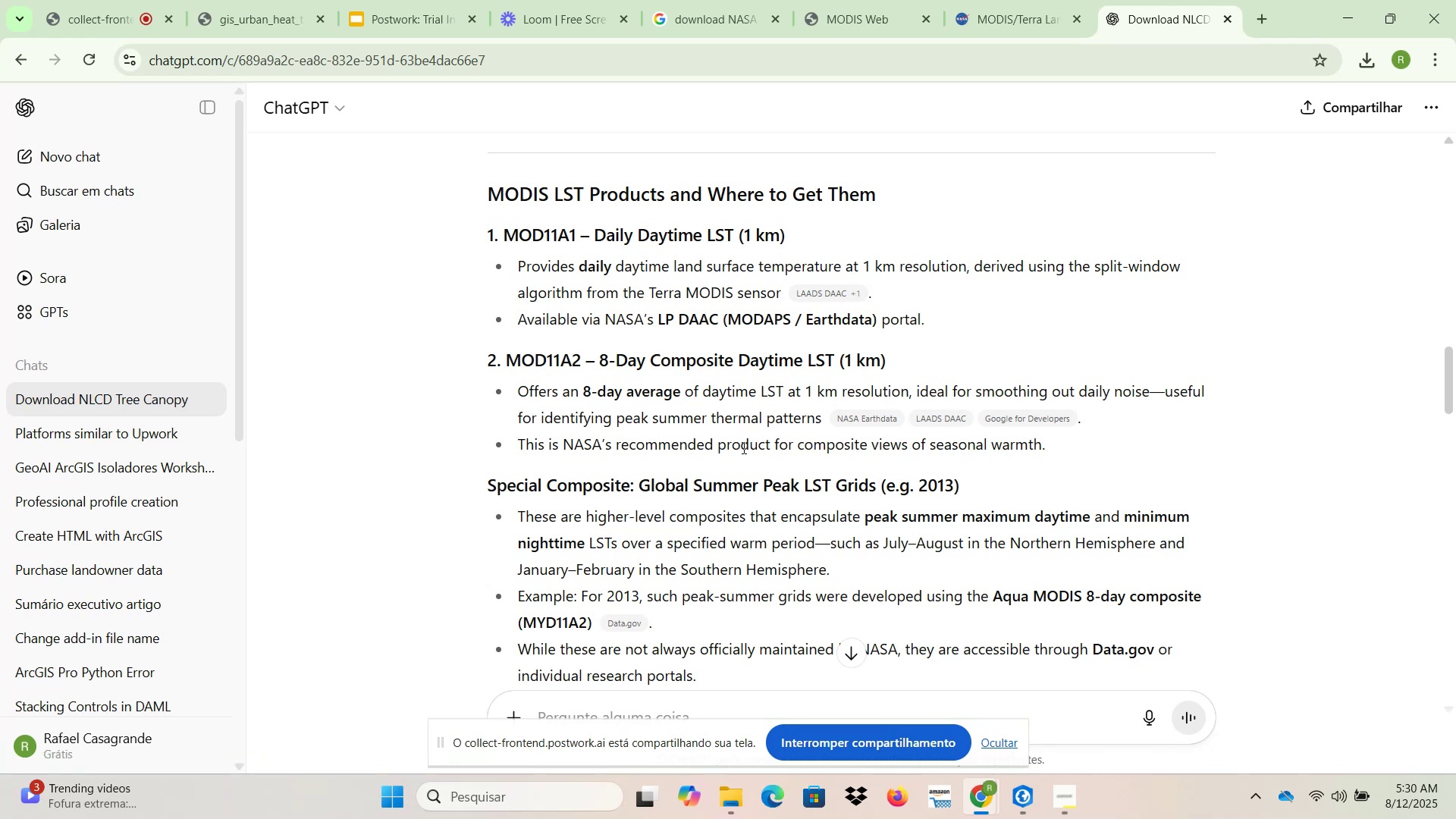 
scroll: coordinate [742, 447], scroll_direction: down, amount: 7.0
 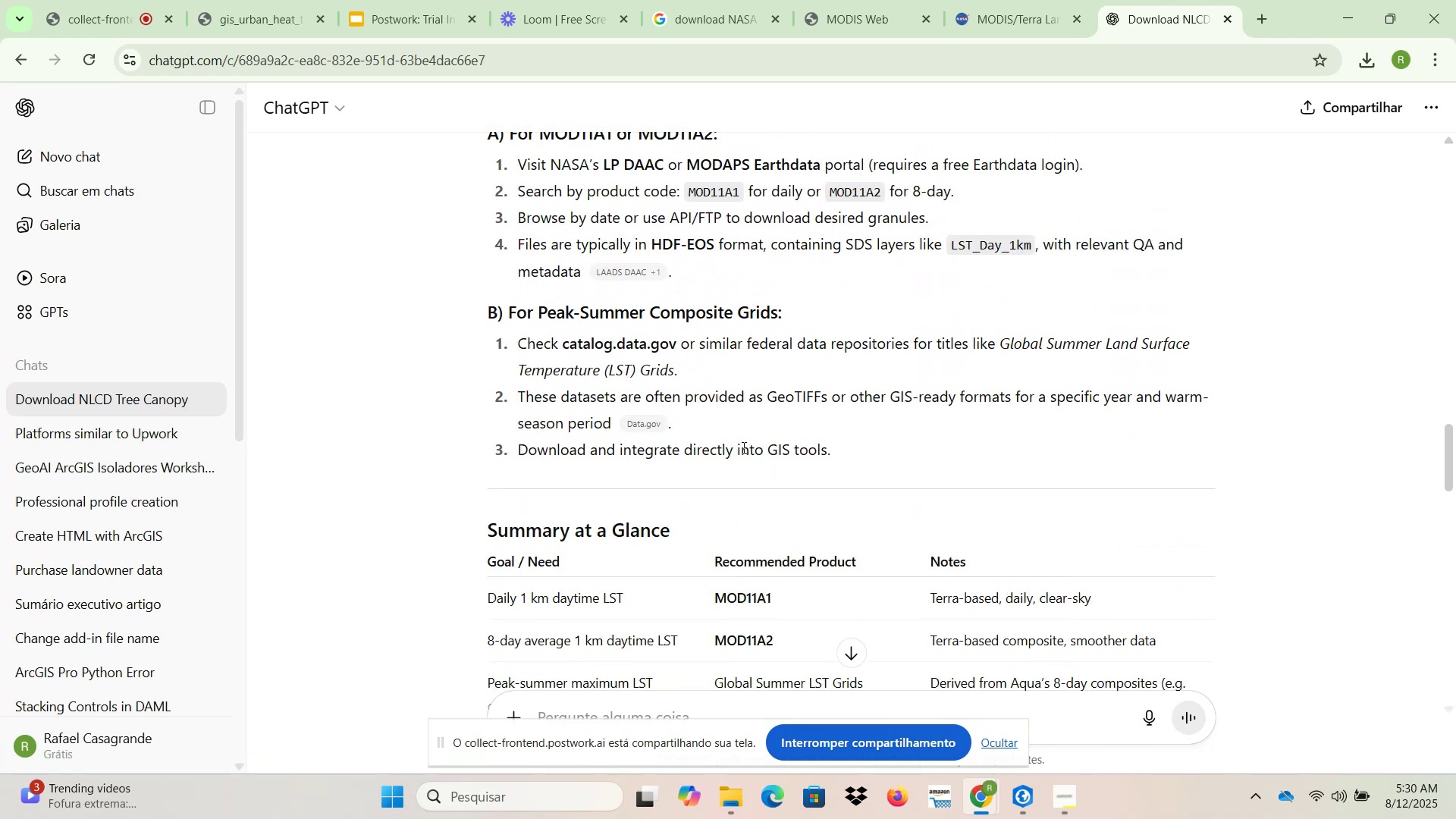 
scroll: coordinate [742, 447], scroll_direction: up, amount: 2.0
 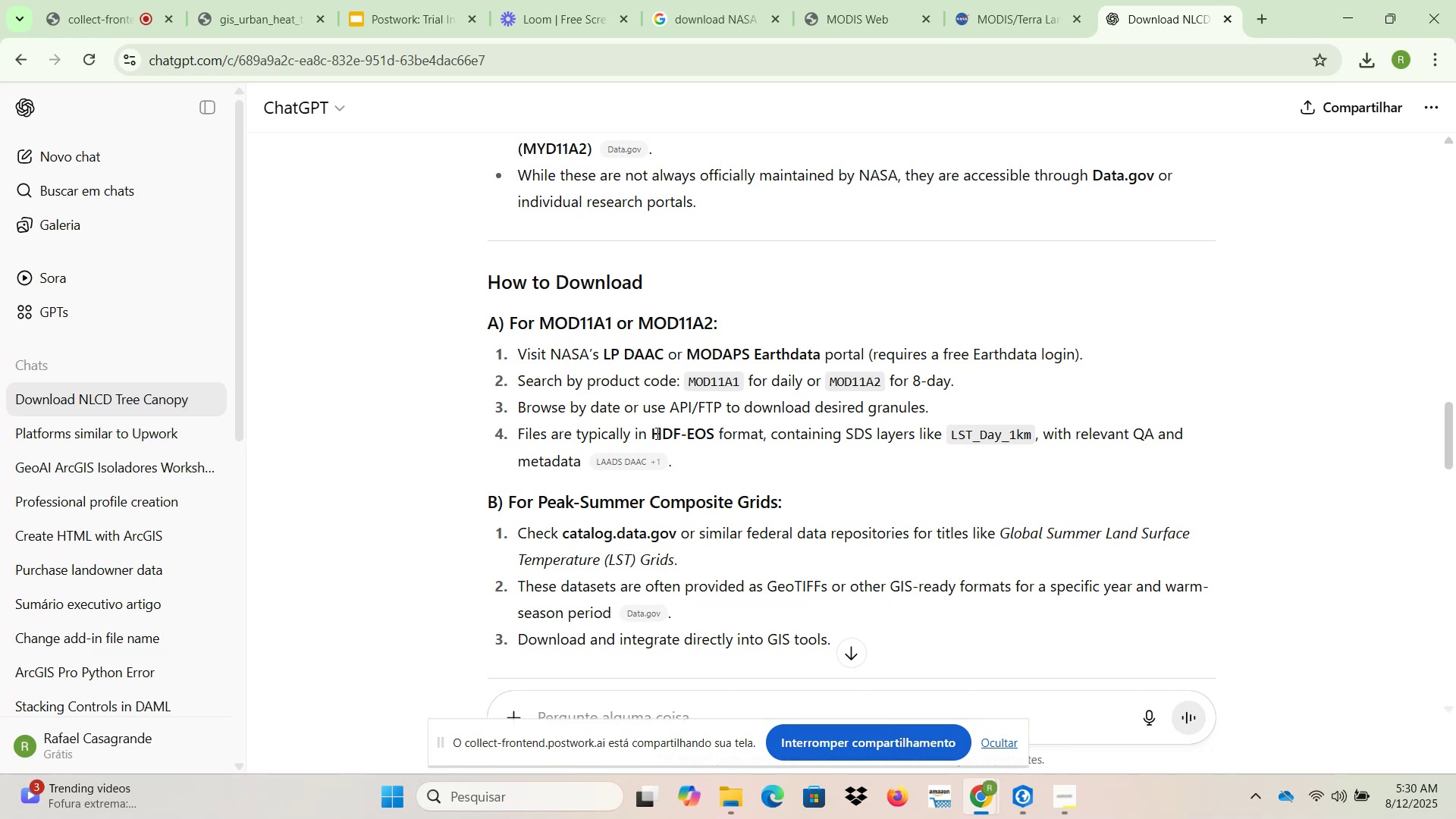 
wait(17.79)
 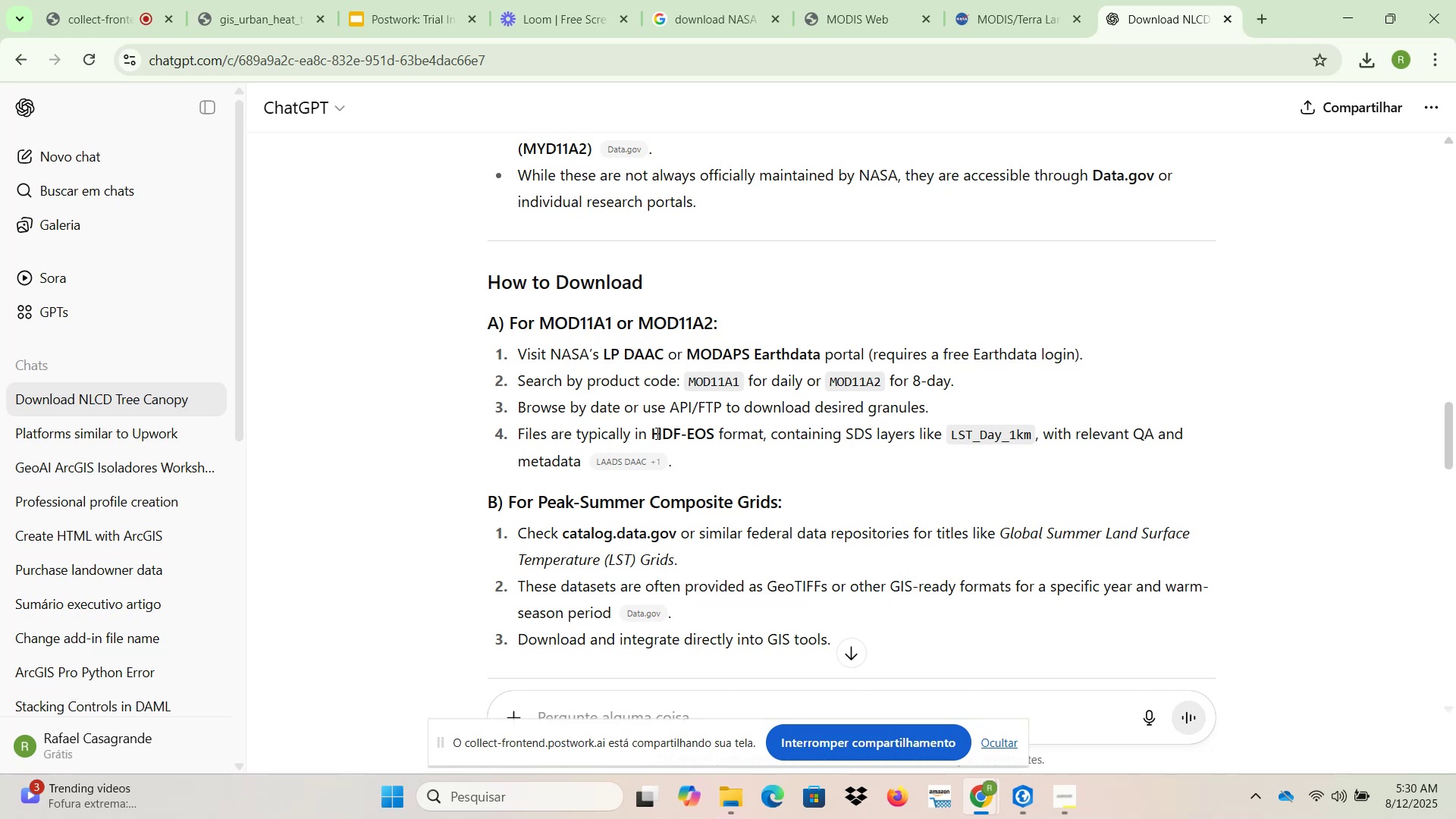 
left_click_drag(start_coordinate=[640, 322], to_coordinate=[711, 322])
 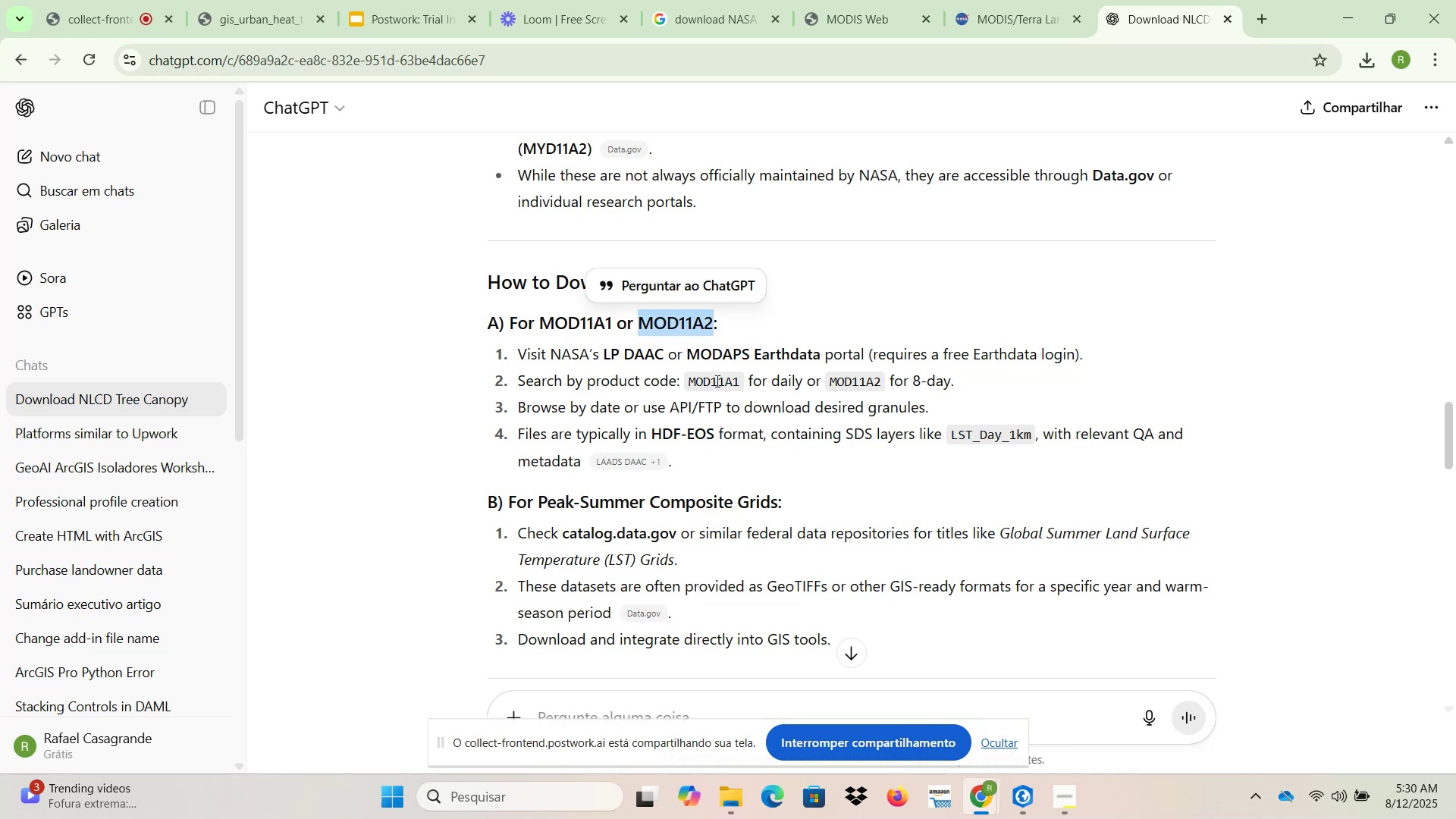 
key(Control+ControlLeft)
 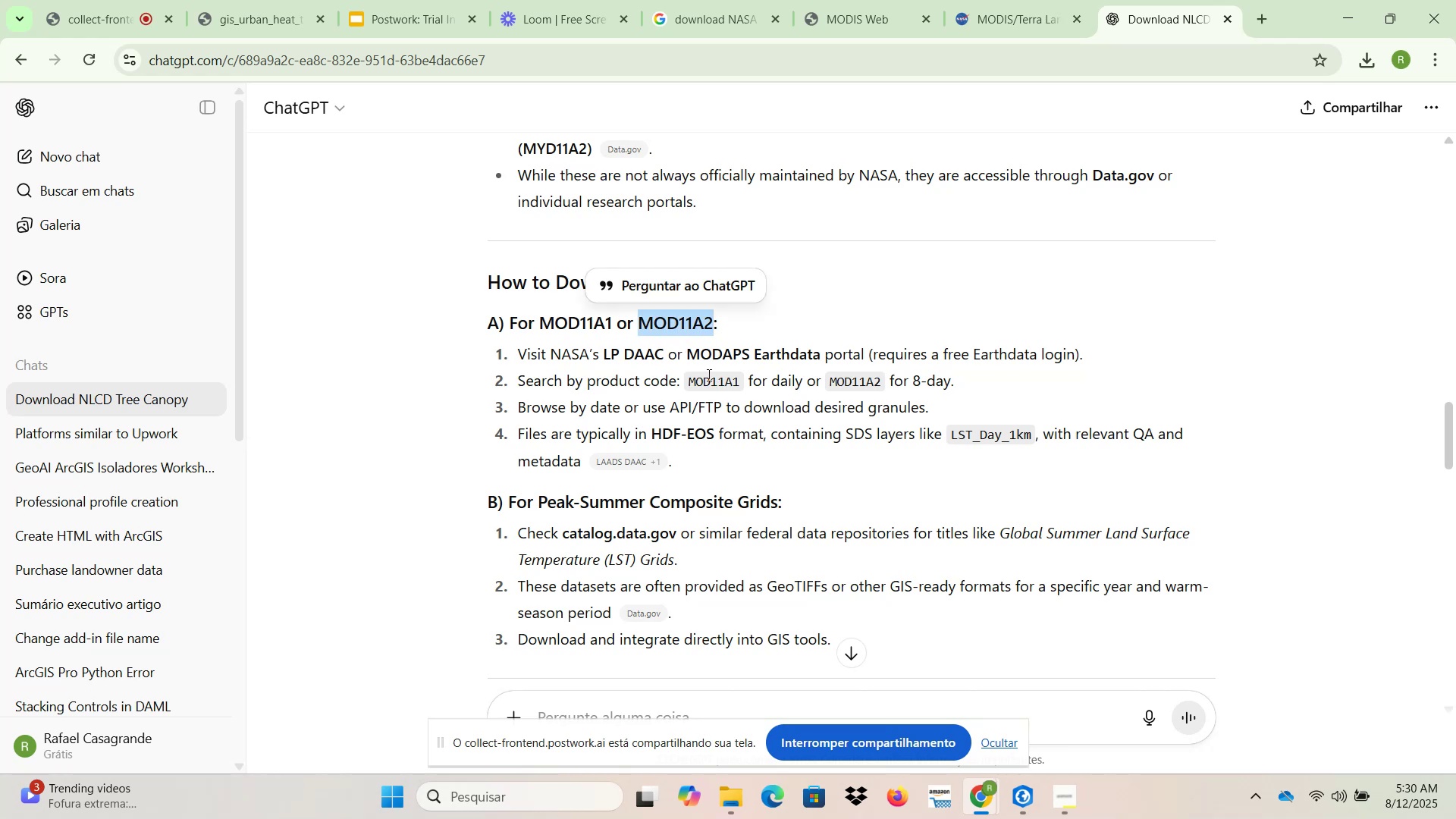 
key(Control+C)
 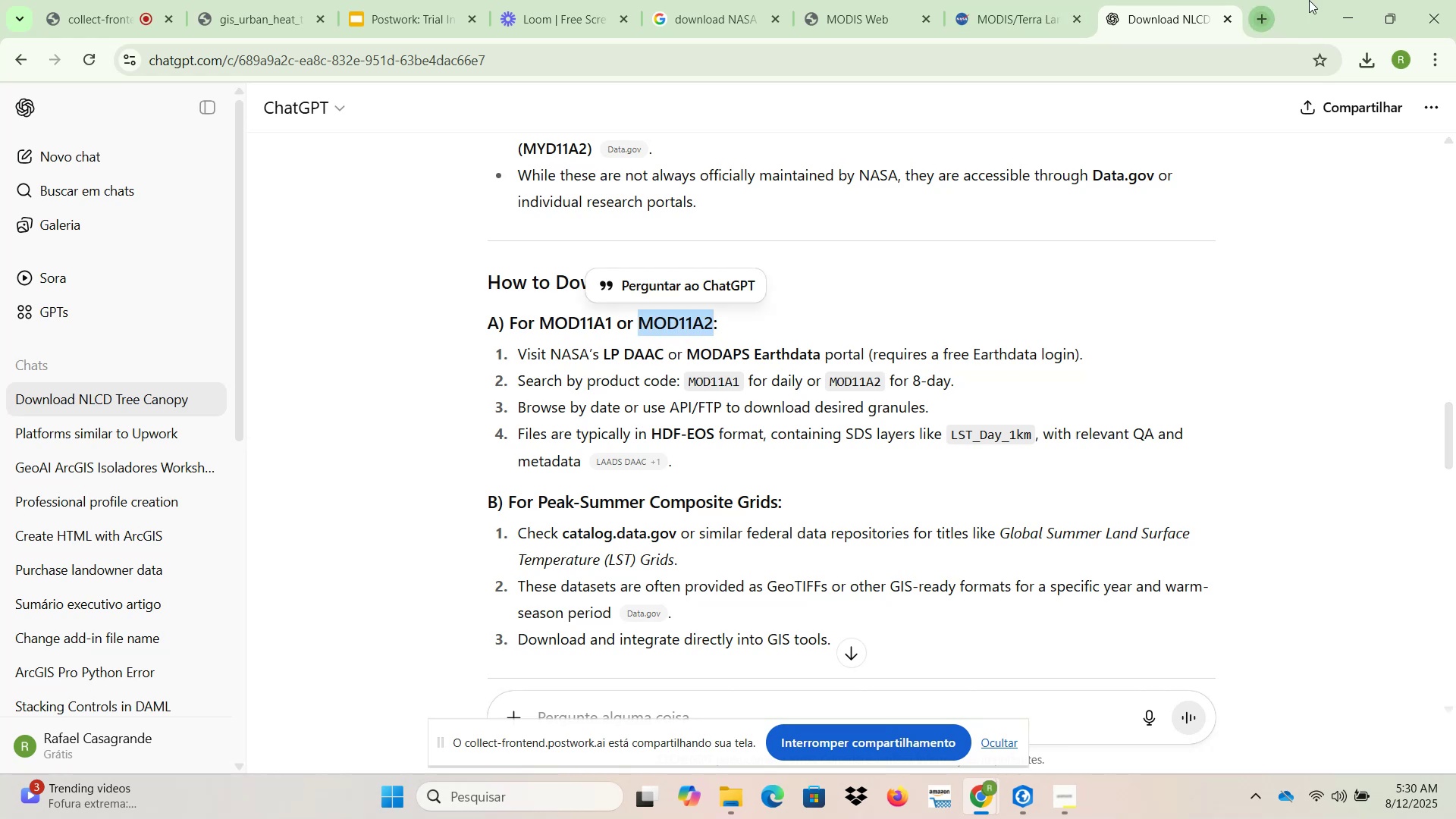 
type(dw)
key(Backspace)
type(ownload nsa )
 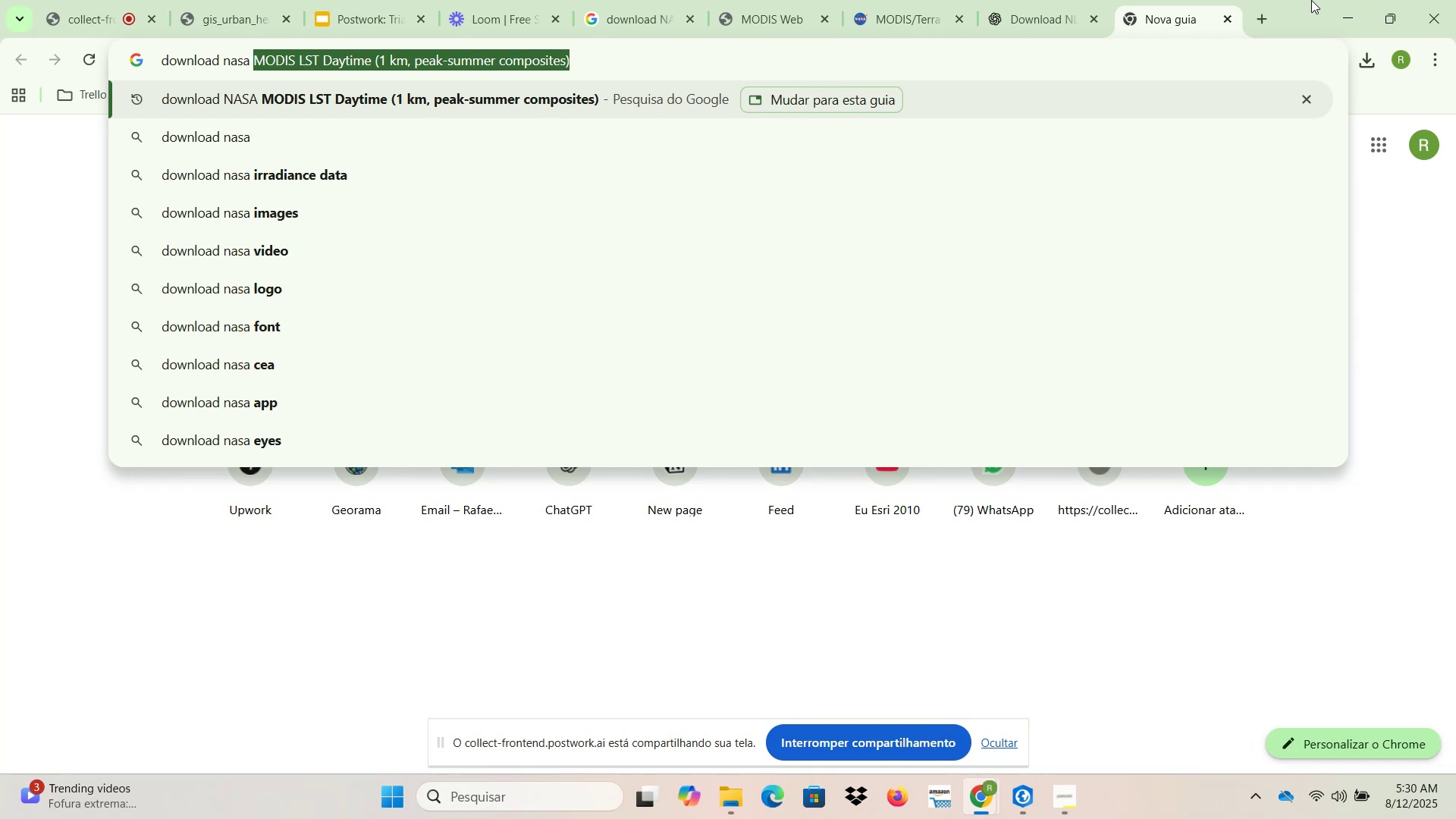 
key(Control+ControlLeft)
 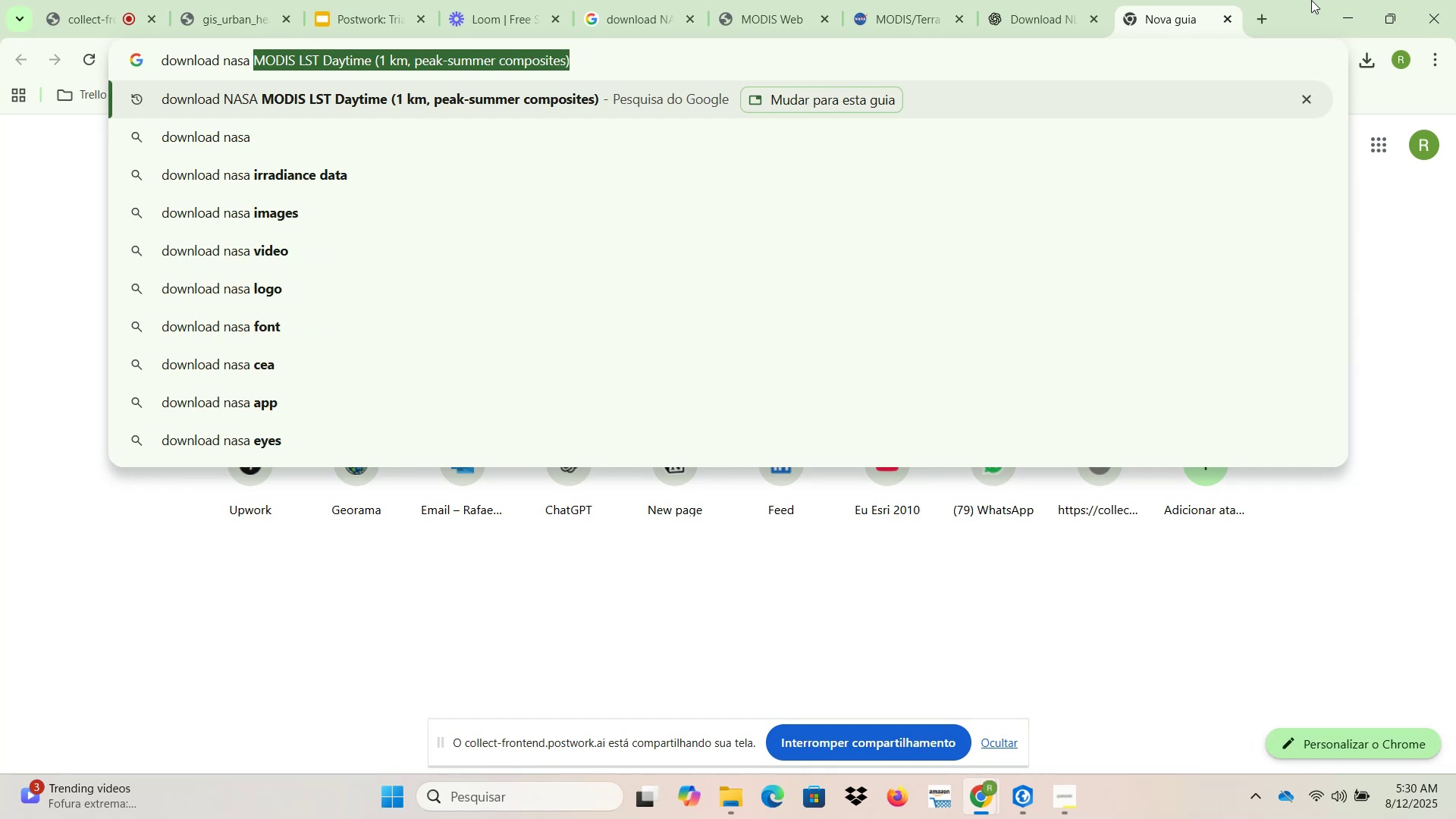 
key(Control+V)
 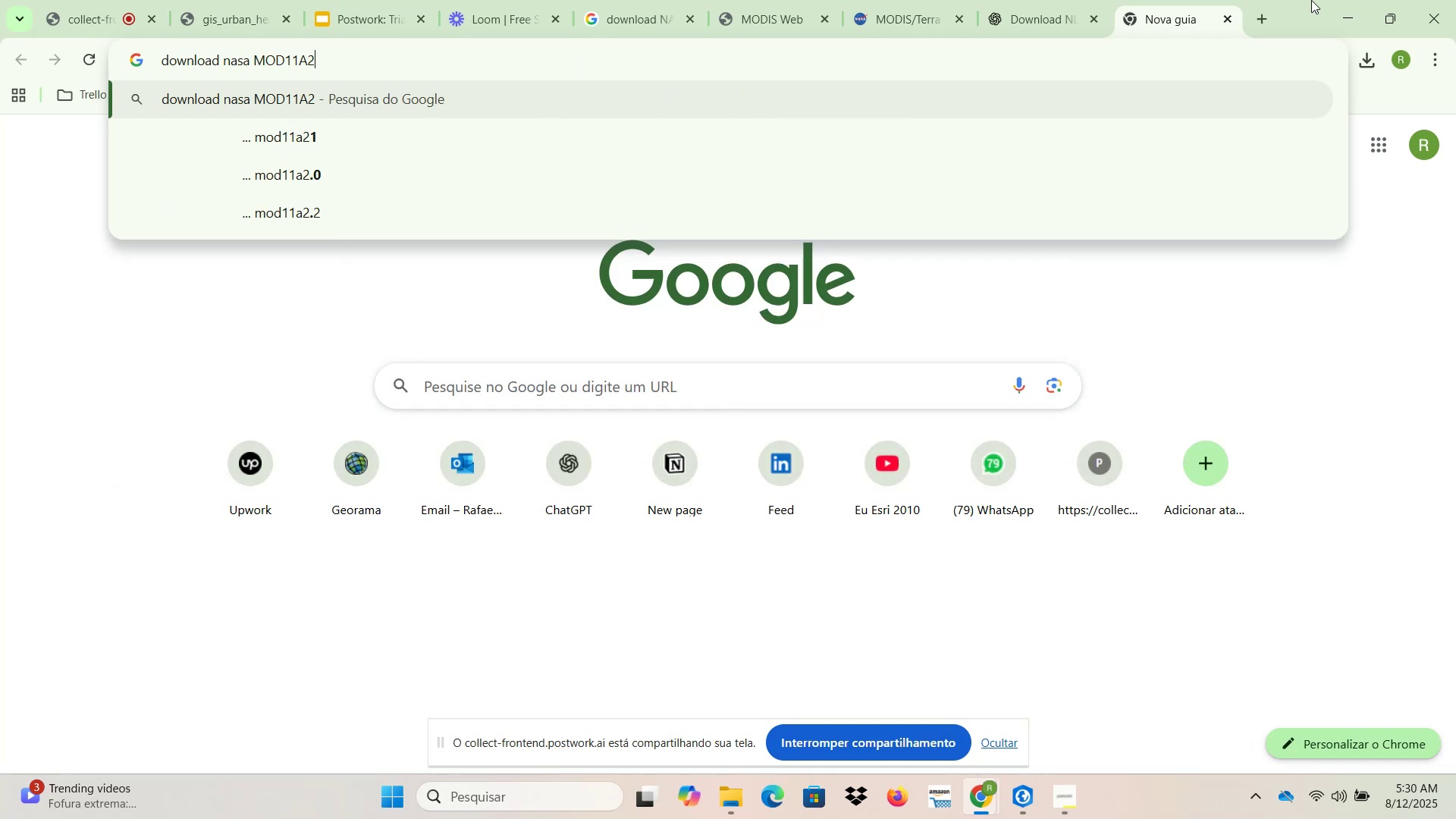 
key(Enter)
 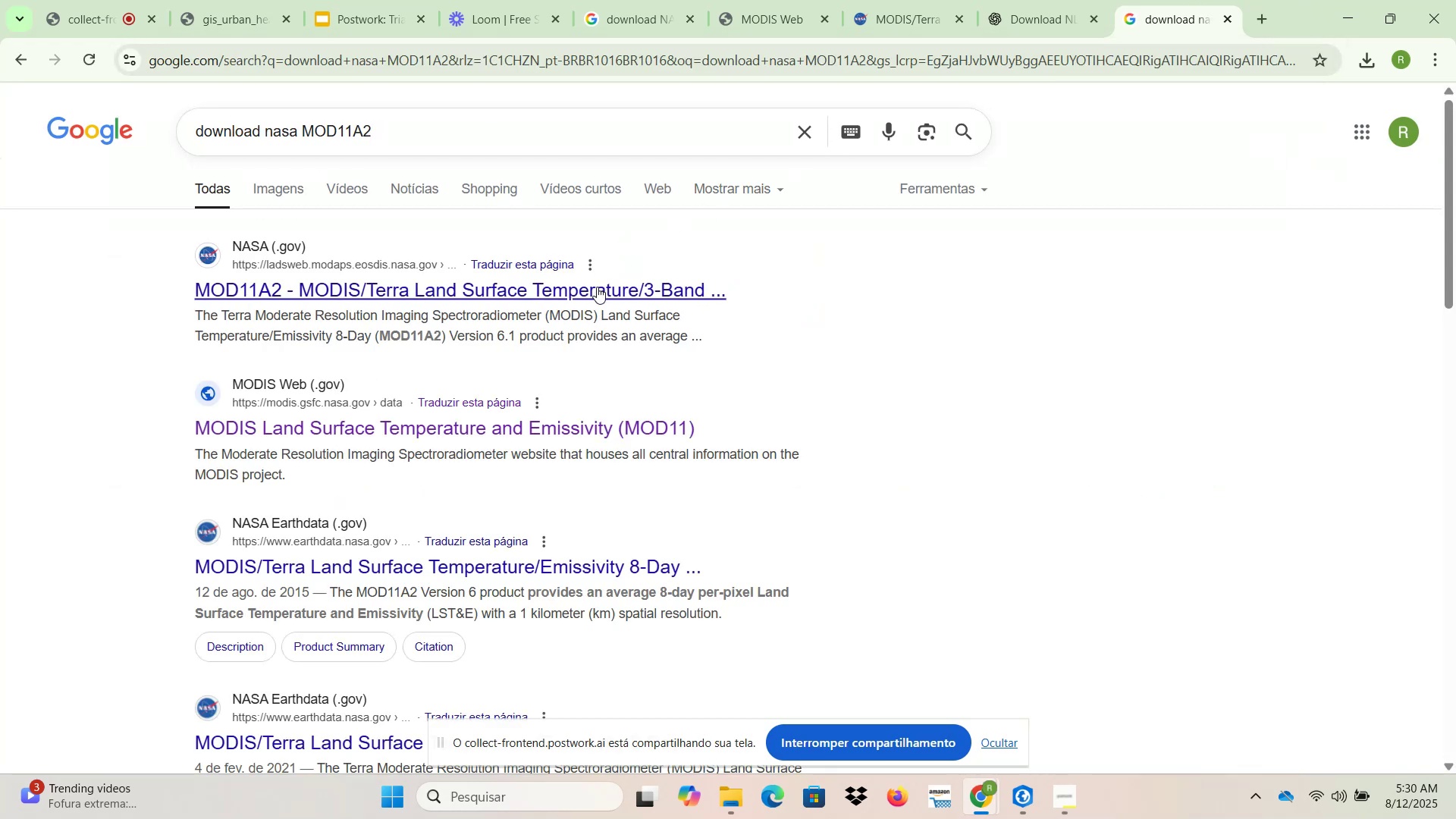 
right_click([592, 295])
 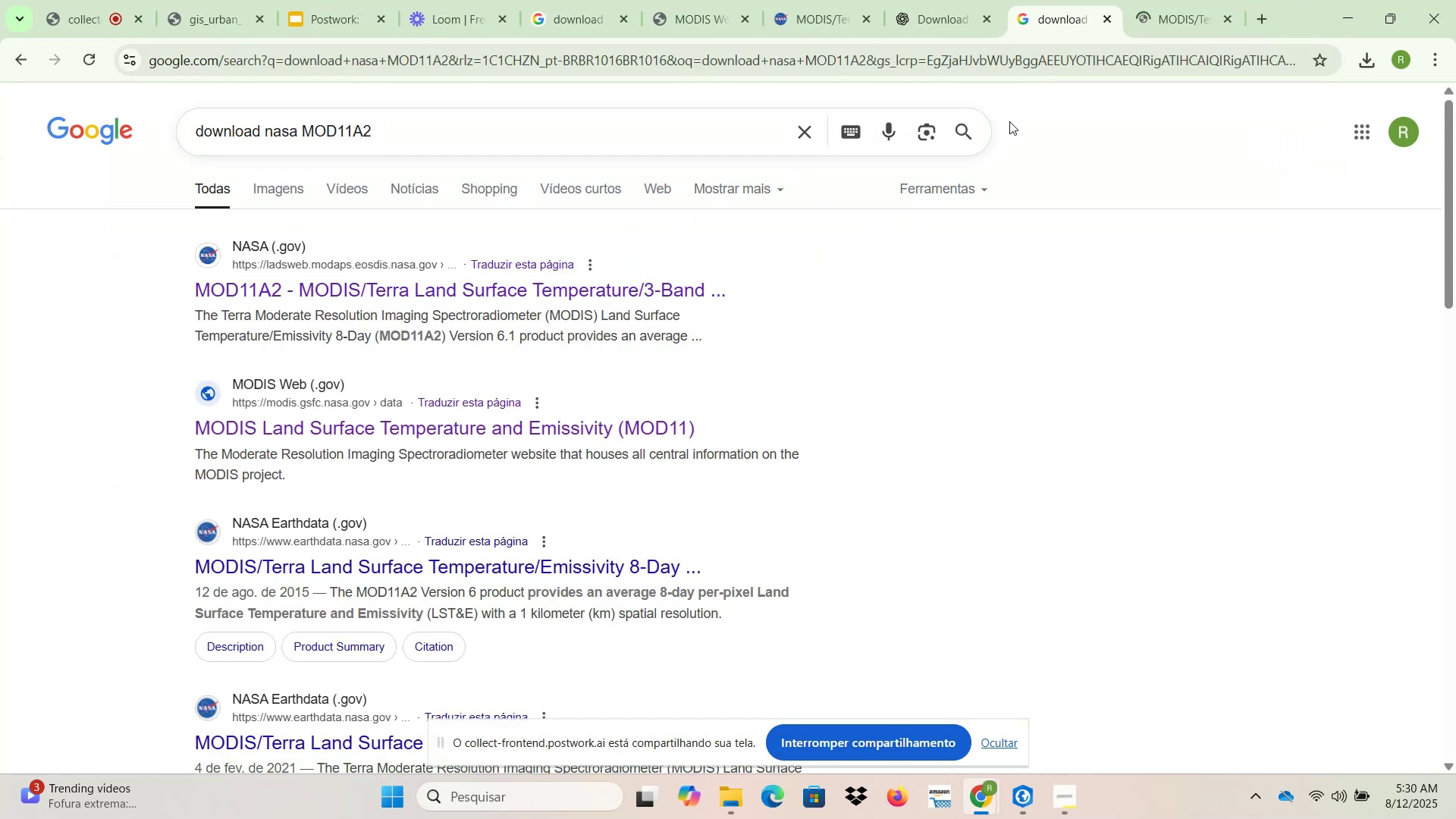 
left_click([1192, 0])
 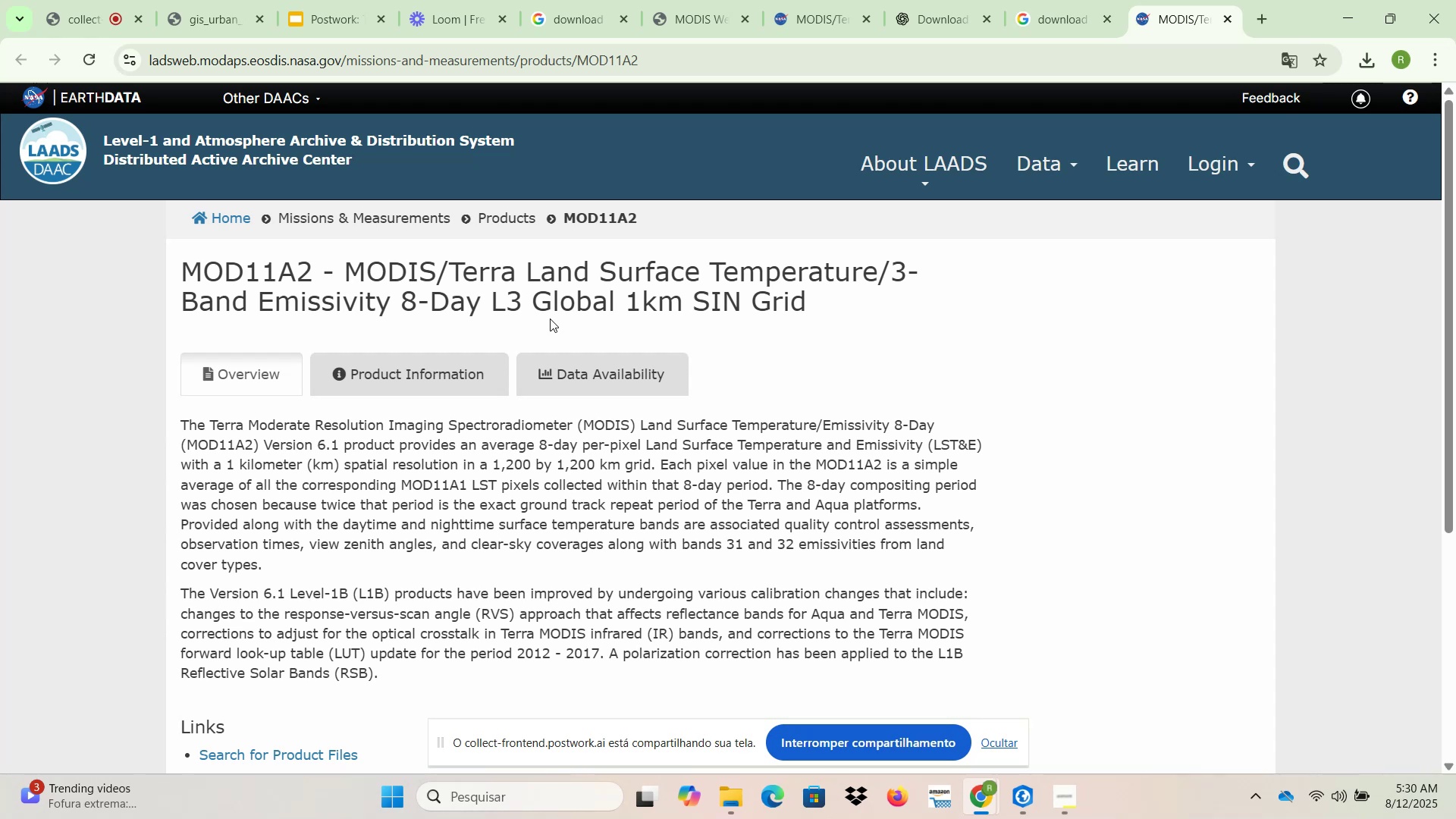 
wait(9.86)
 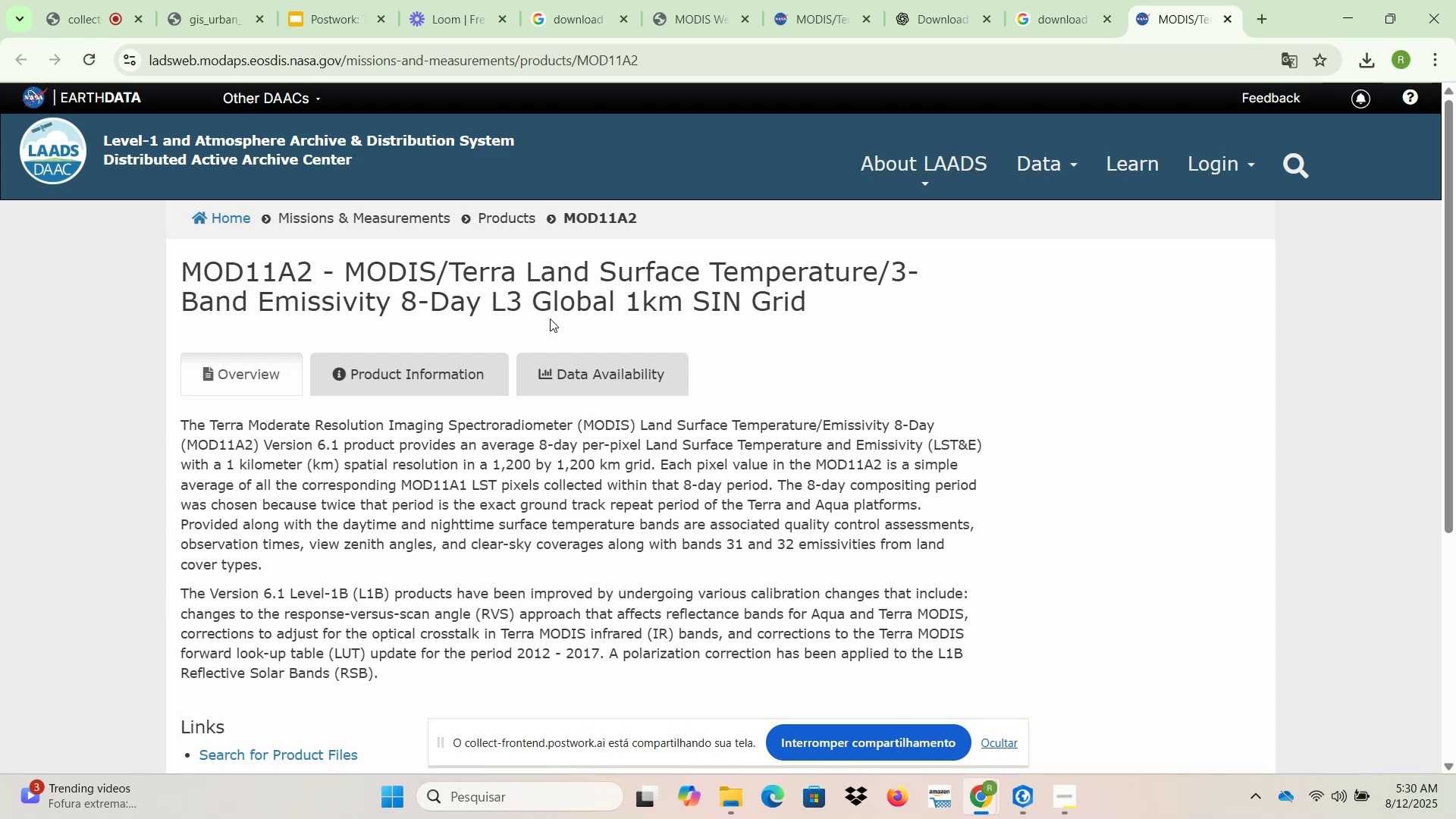 
left_click_drag(start_coordinate=[378, 507], to_coordinate=[591, 507])
 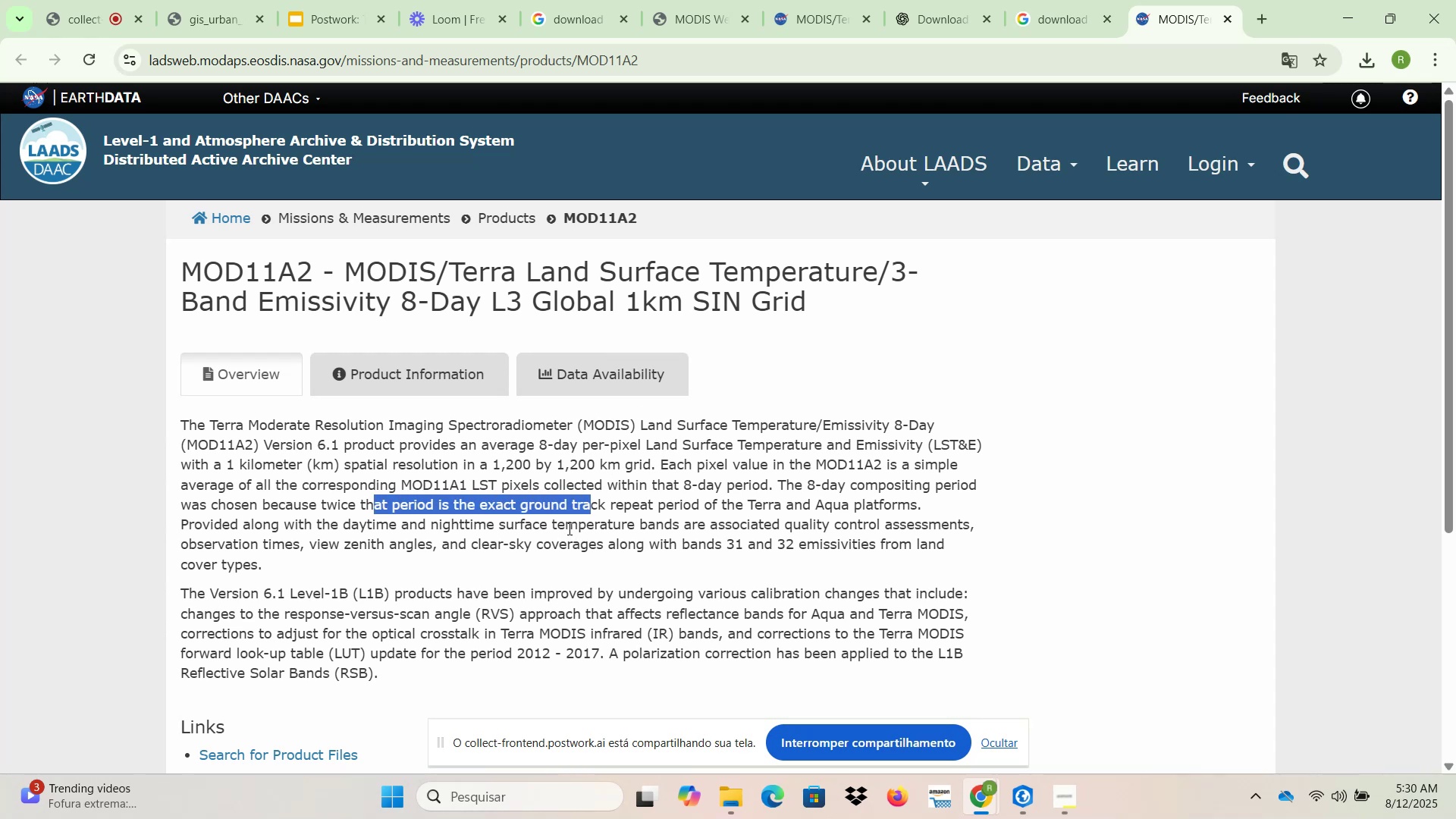 
left_click([568, 529])
 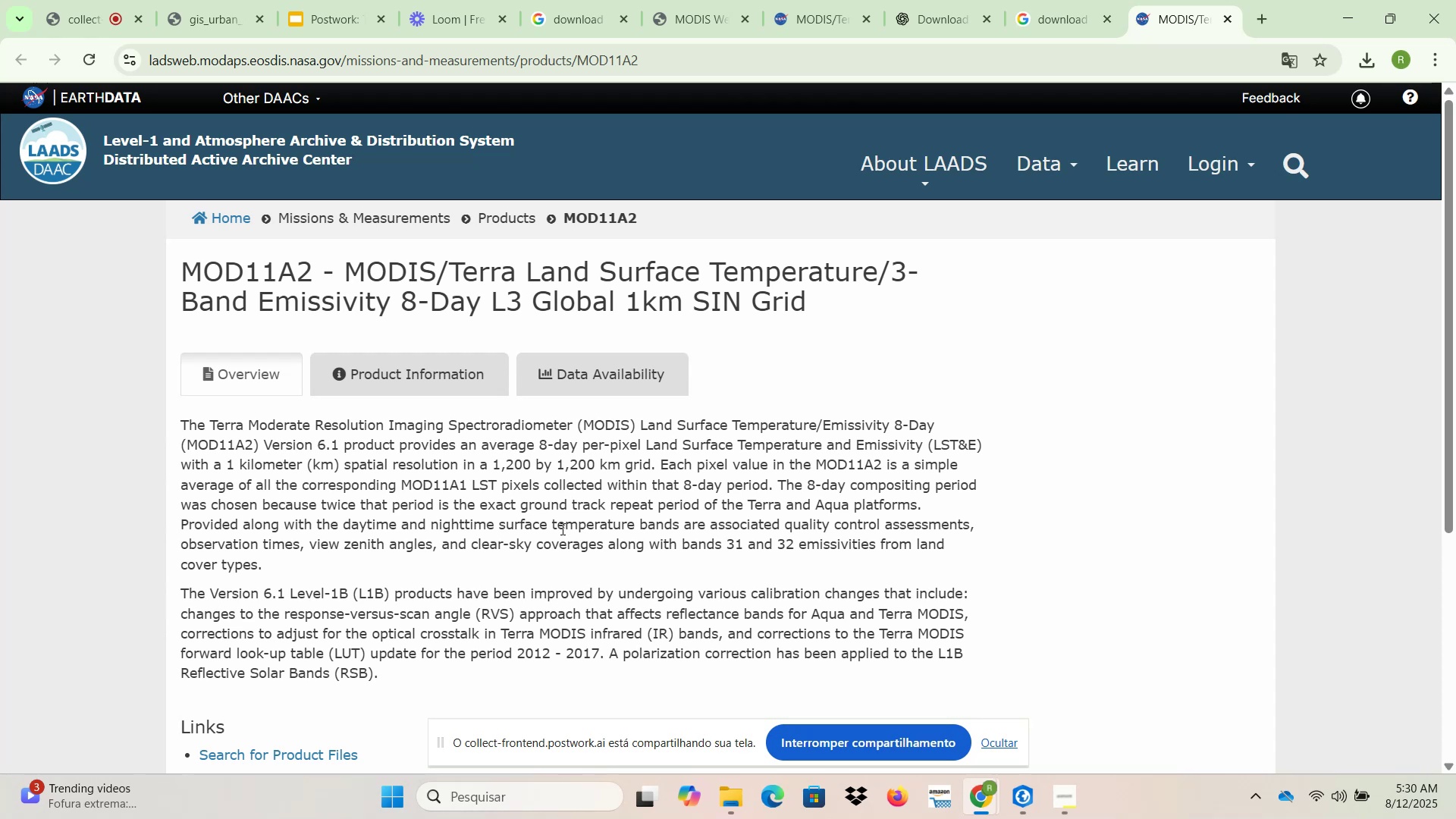 
scroll: coordinate [561, 529], scroll_direction: down, amount: 1.0
 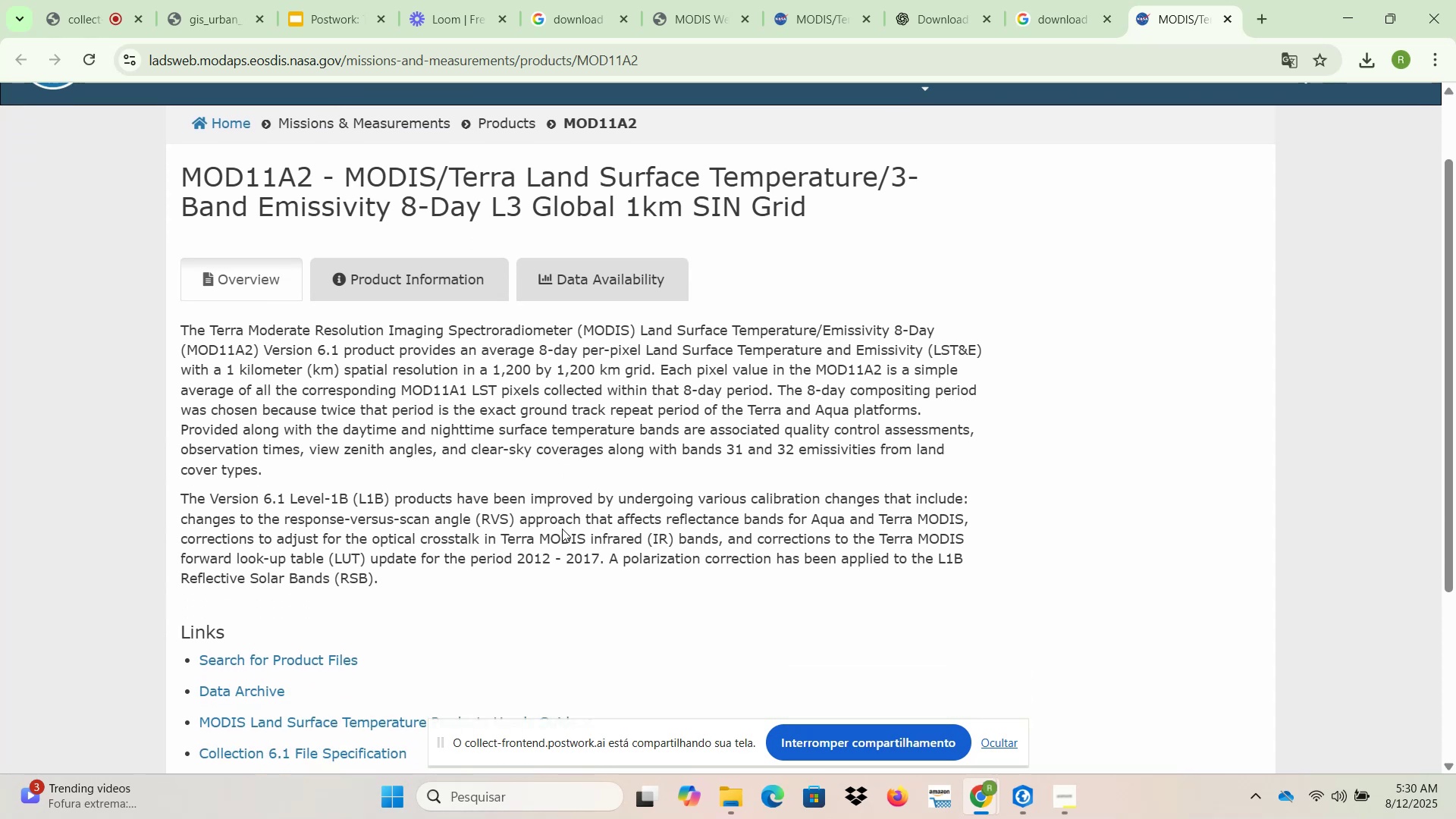 
scroll: coordinate [562, 529], scroll_direction: none, amount: 0.0
 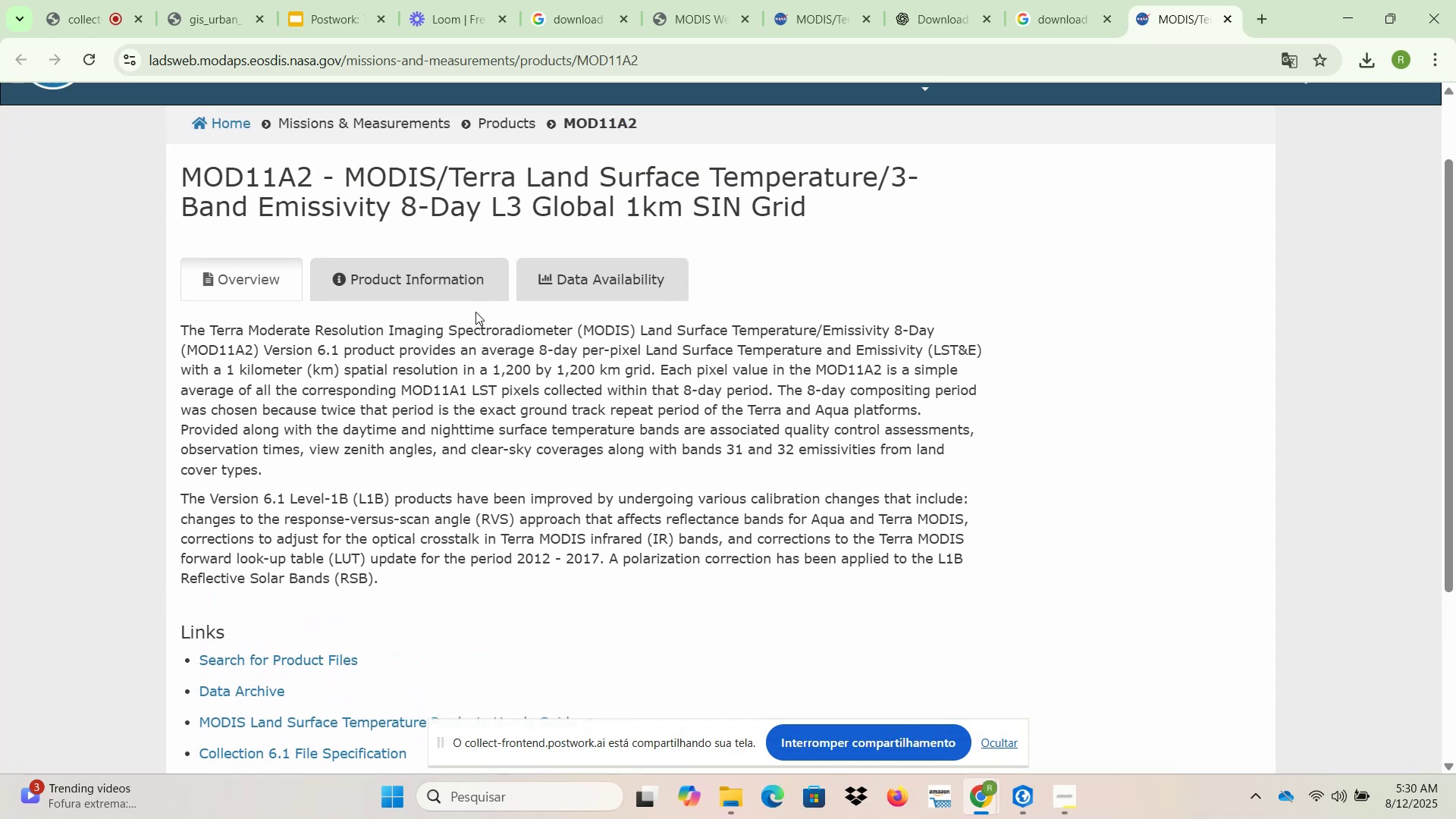 
scroll: coordinate [513, 402], scroll_direction: down, amount: 3.0
 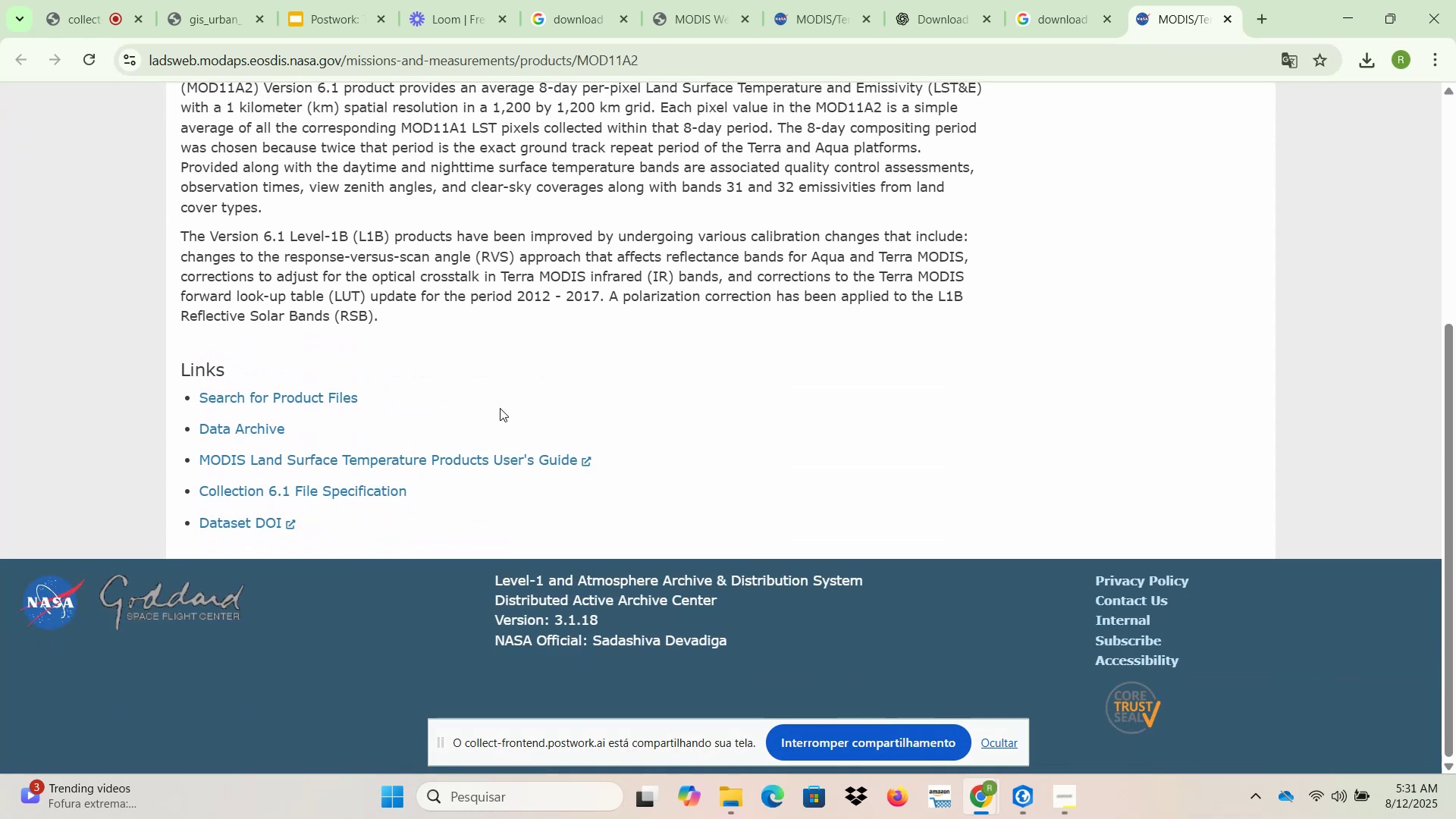 
scroll: coordinate [478, 410], scroll_direction: up, amount: 4.0
 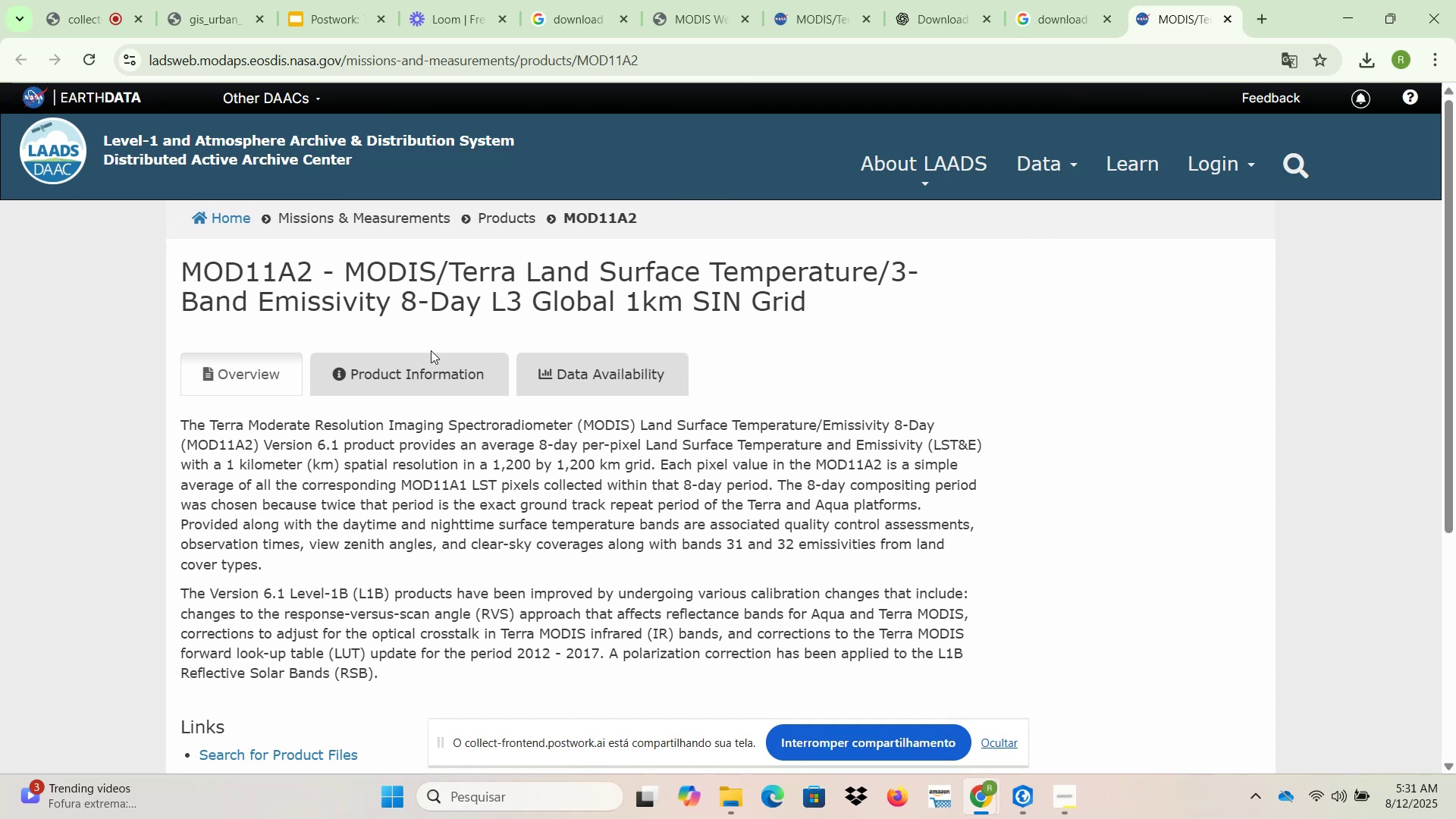 
left_click([422, 385])
 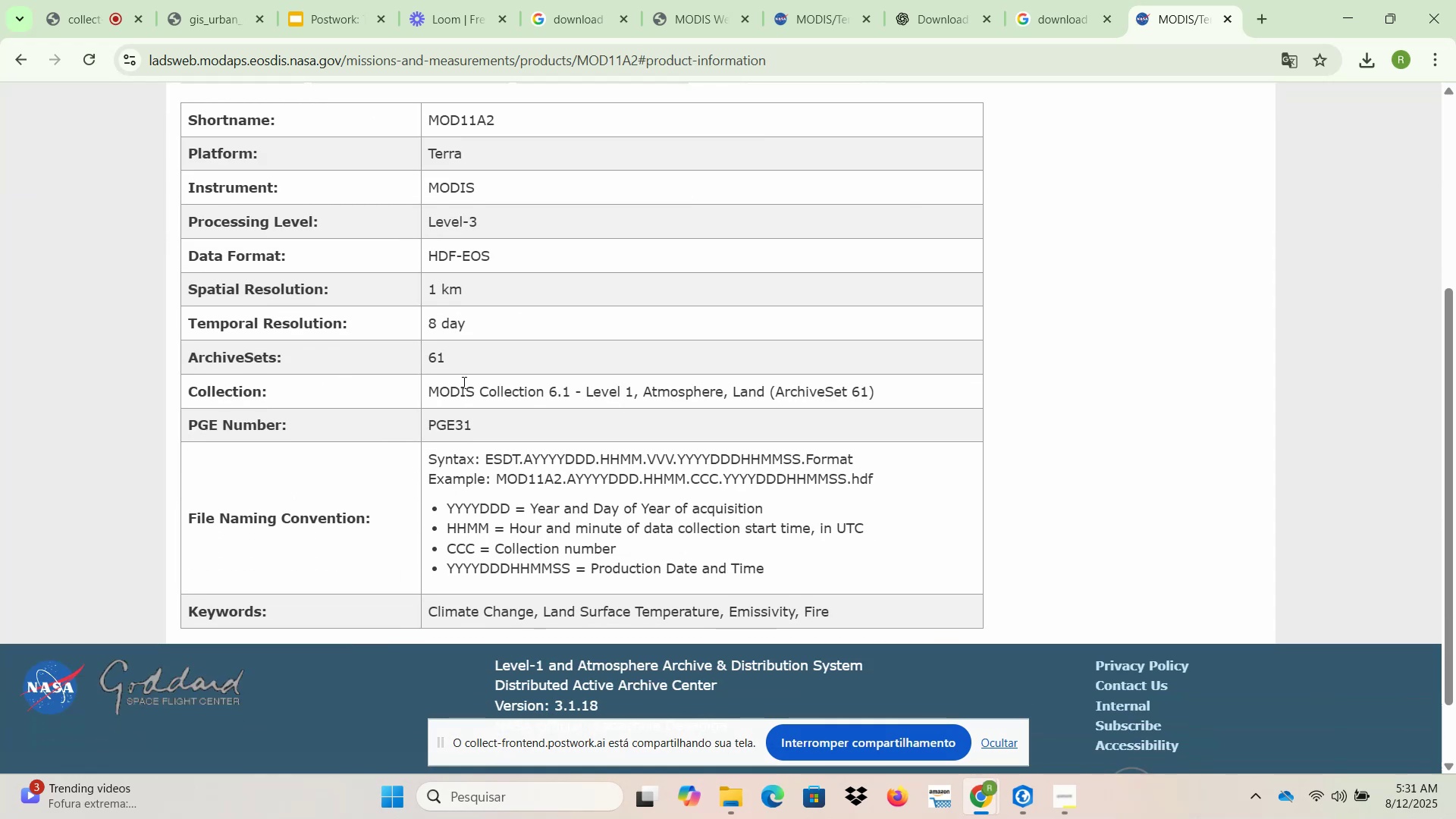 
scroll: coordinate [469, 382], scroll_direction: up, amount: 1.0
 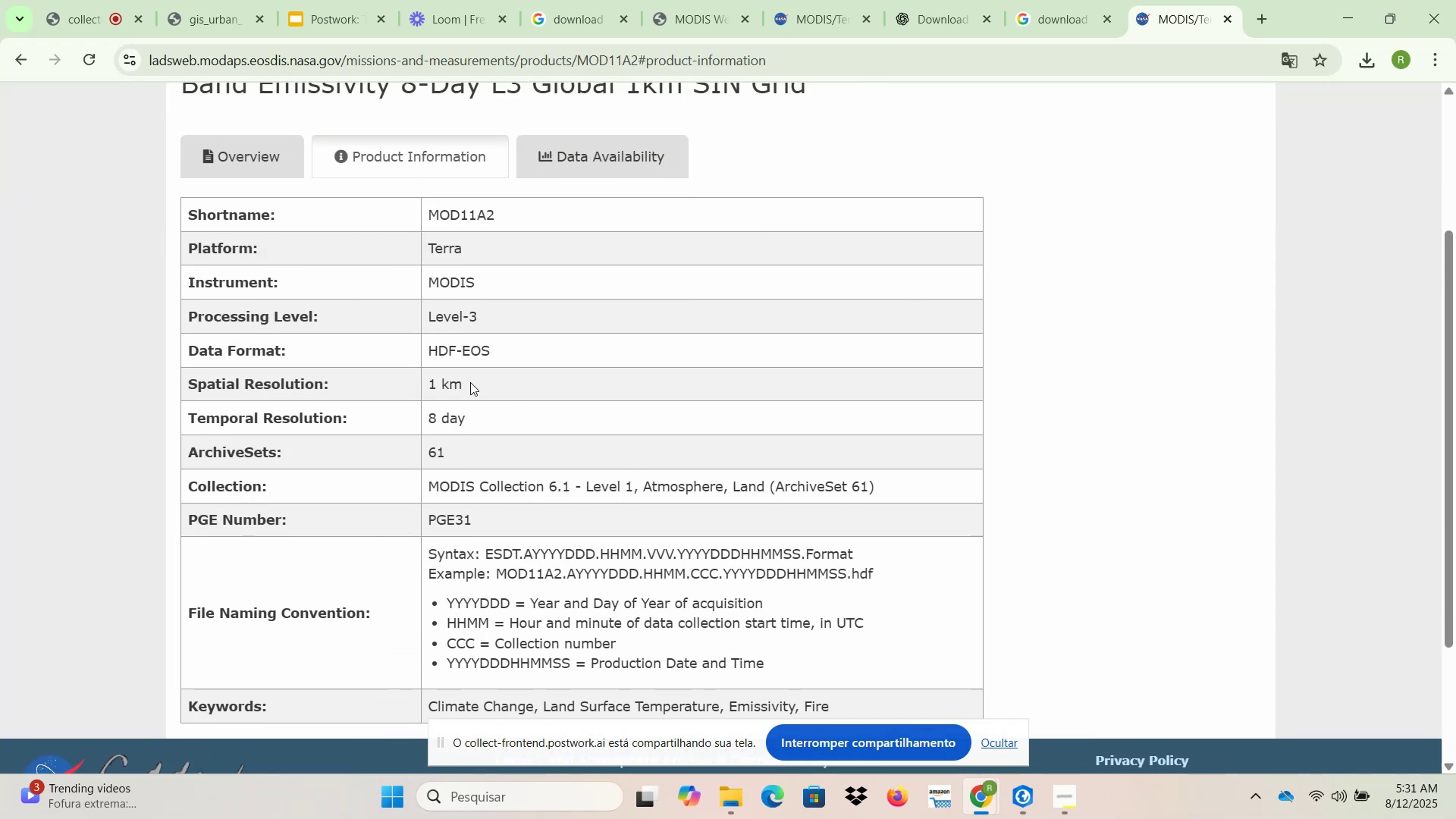 
left_click([617, 150])
 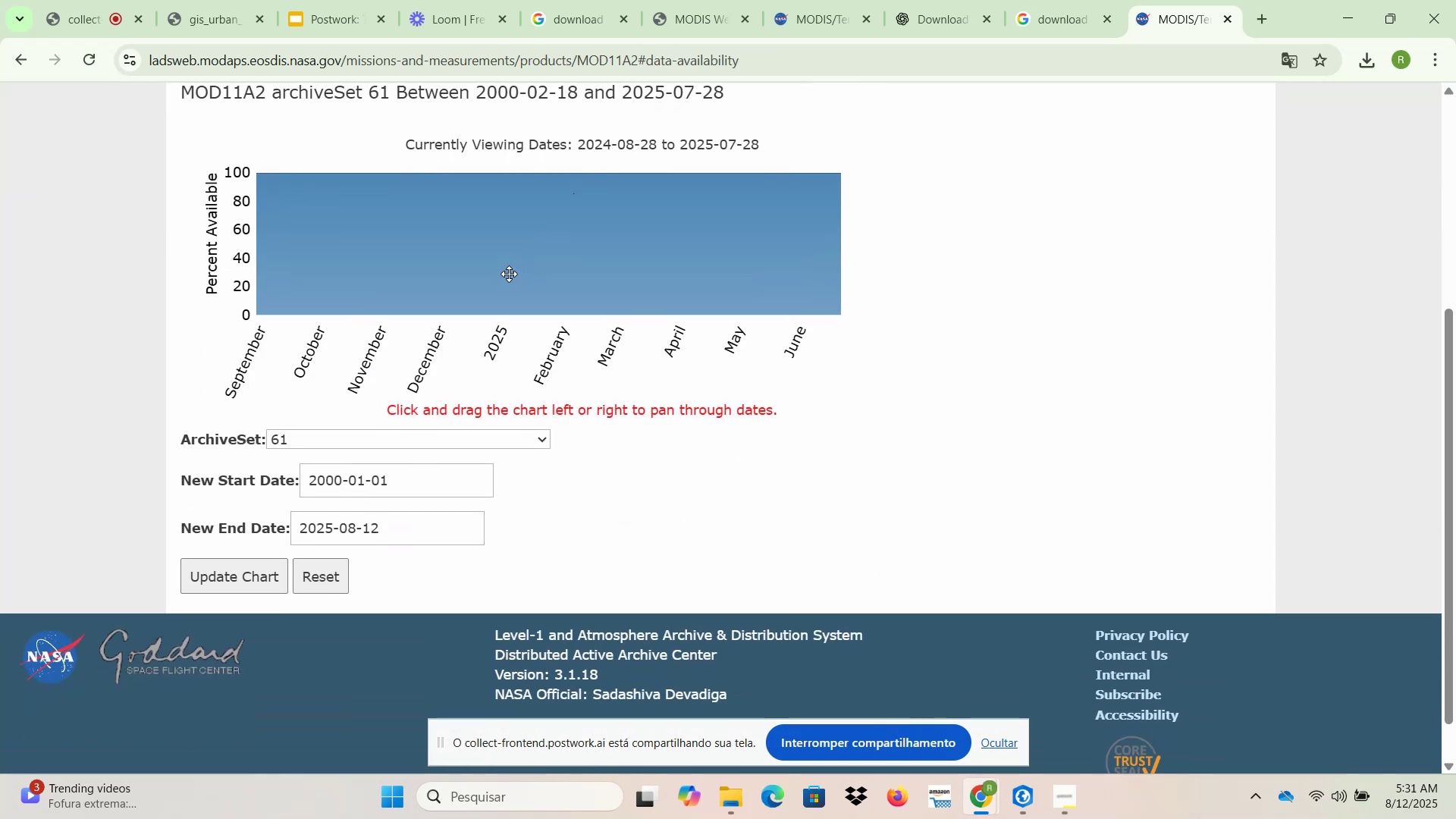 
left_click_drag(start_coordinate=[499, 259], to_coordinate=[347, 260])
 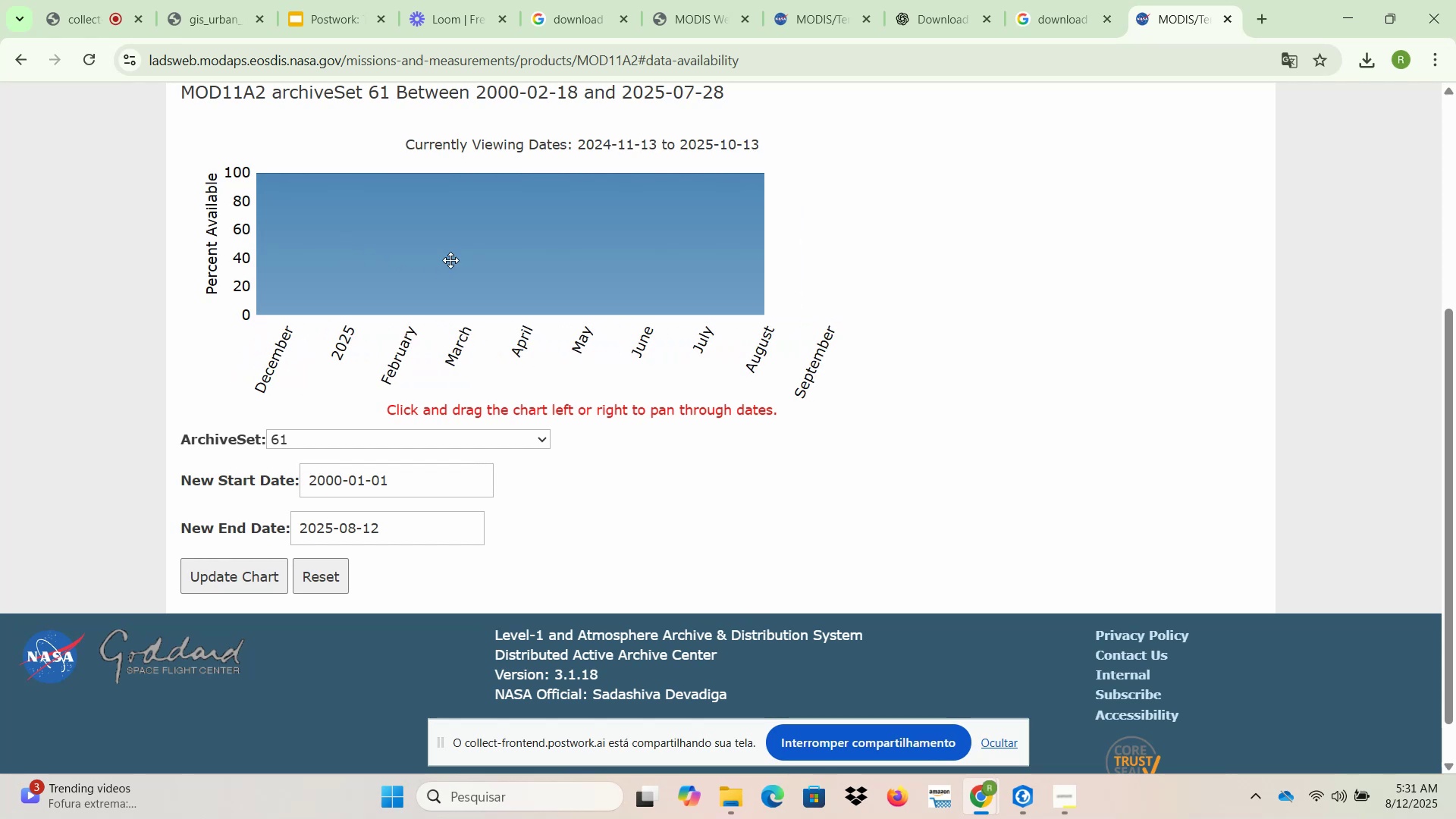 
left_click_drag(start_coordinate=[460, 260], to_coordinate=[346, 259])
 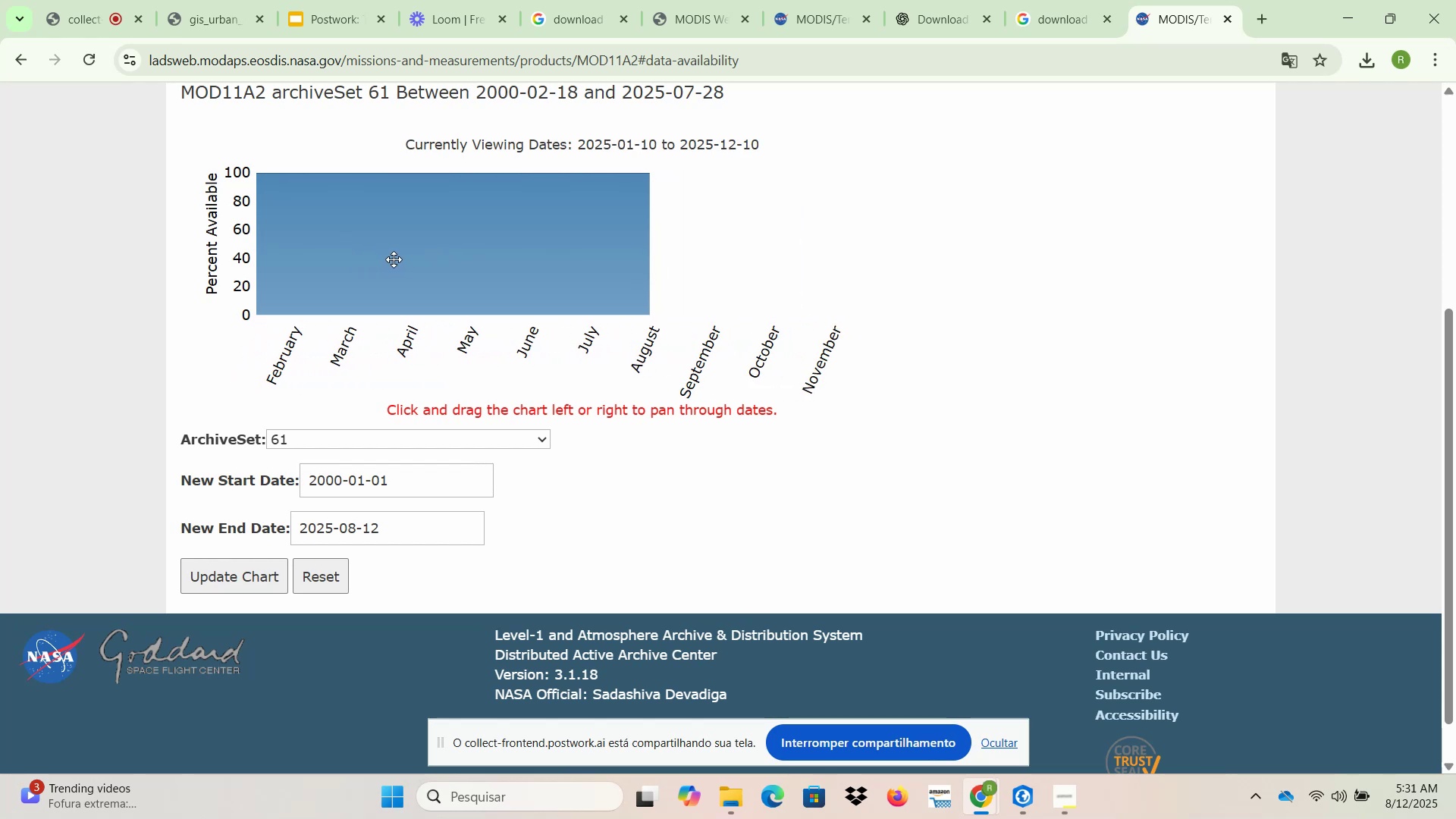 
left_click_drag(start_coordinate=[394, 259], to_coordinate=[655, 259])
 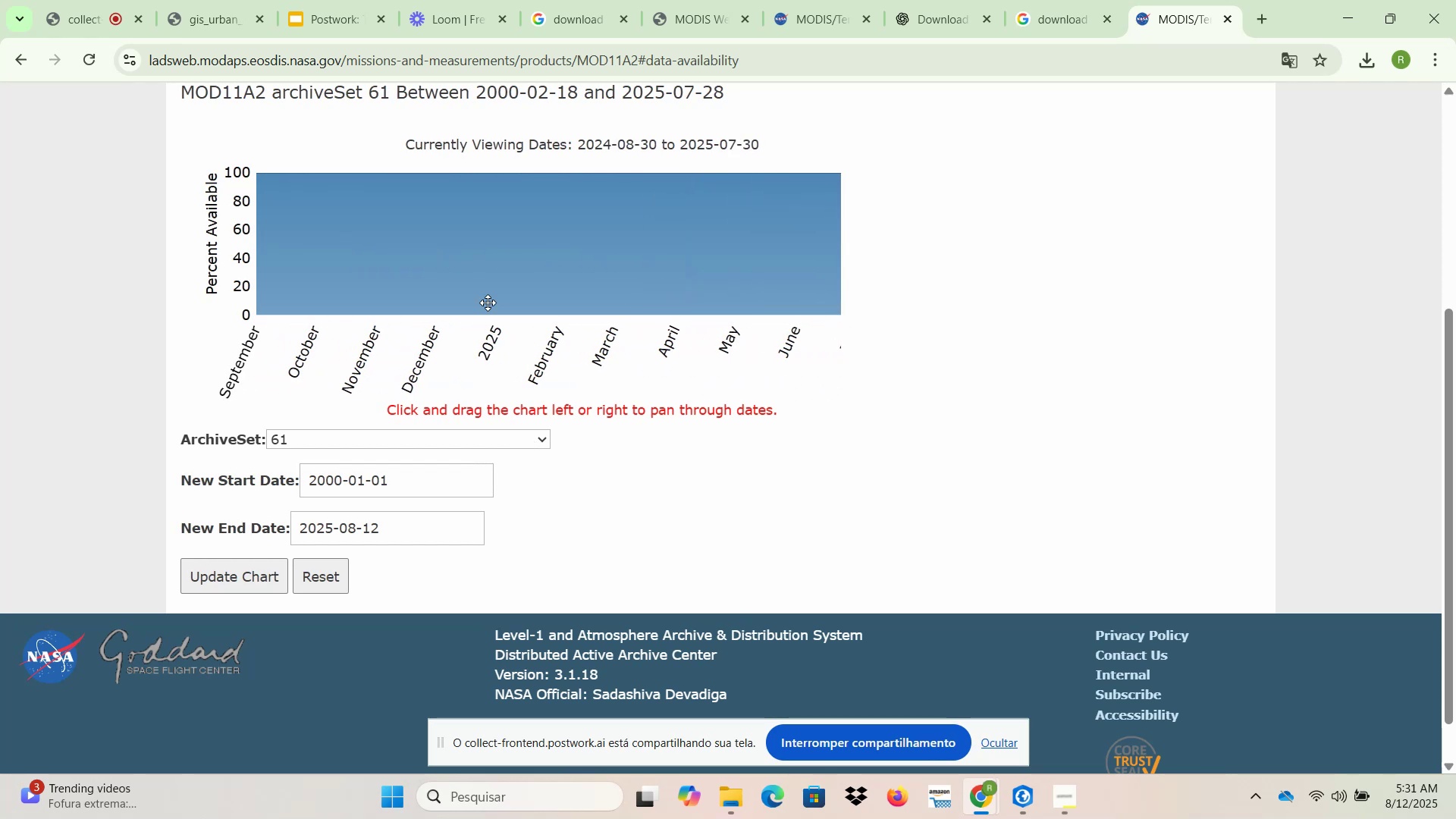 
left_click([261, 573])
 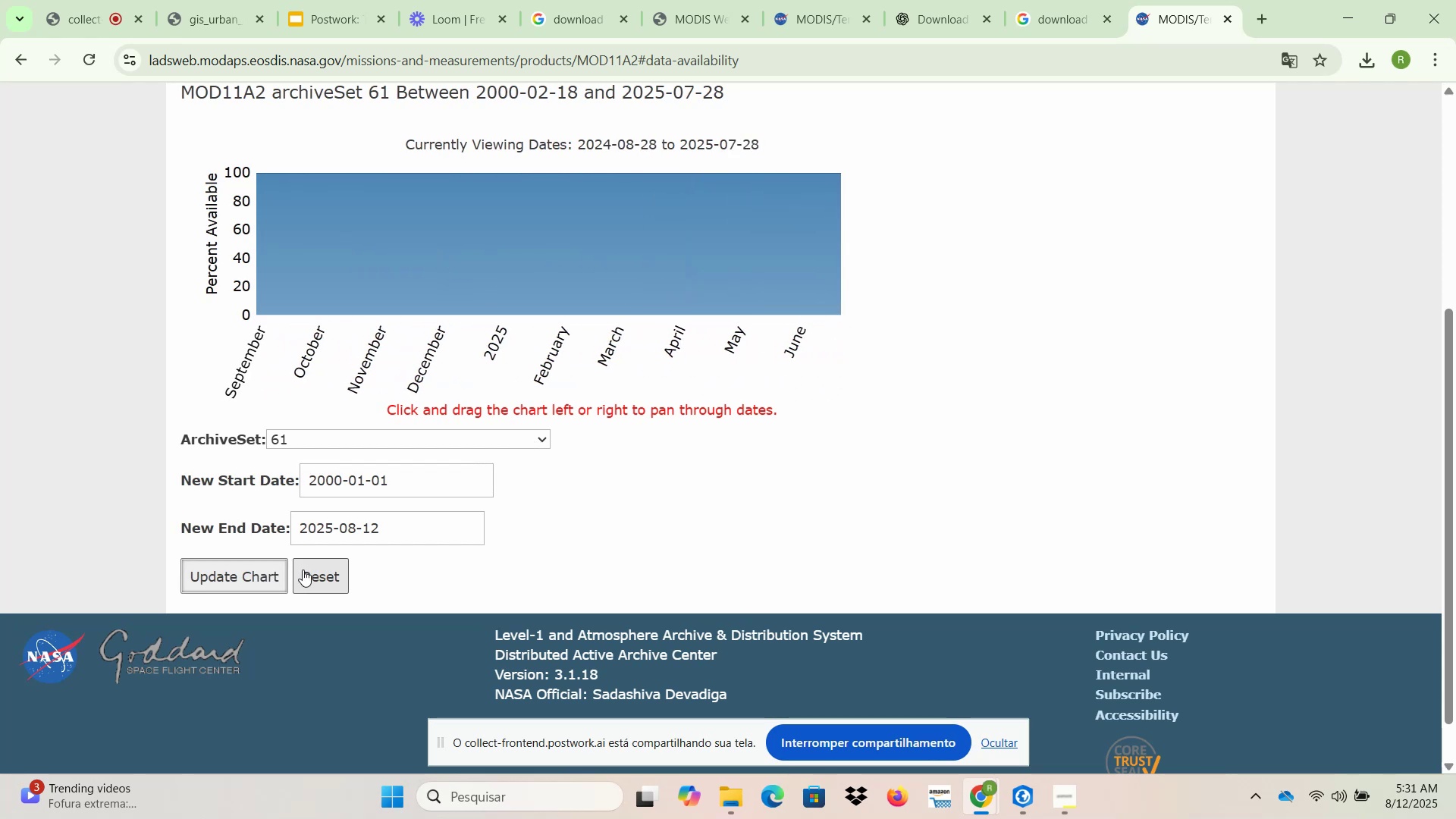 
left_click([311, 572])
 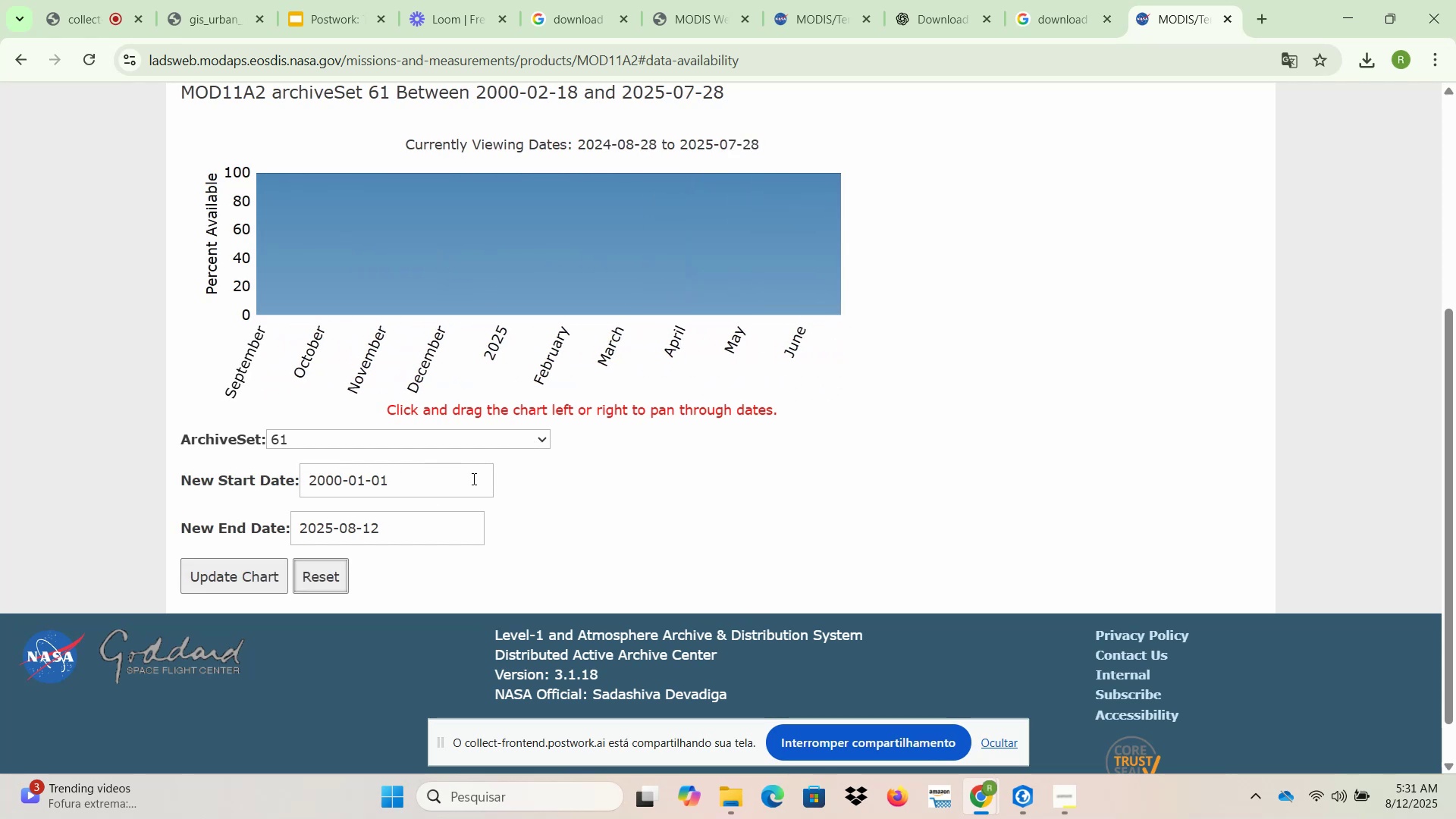 
scroll: coordinate [443, 485], scroll_direction: up, amount: 2.0
 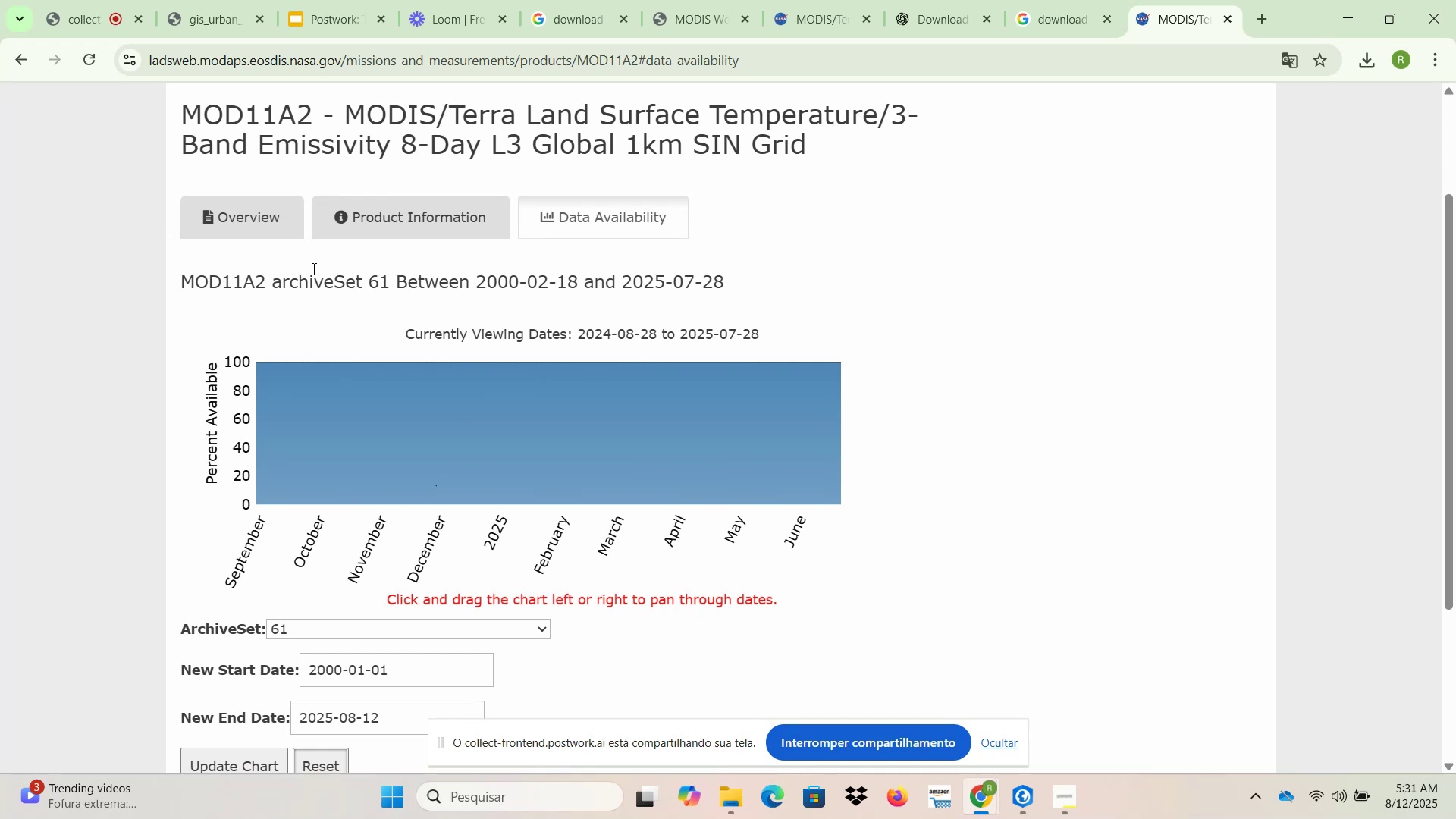 
left_click([242, 215])
 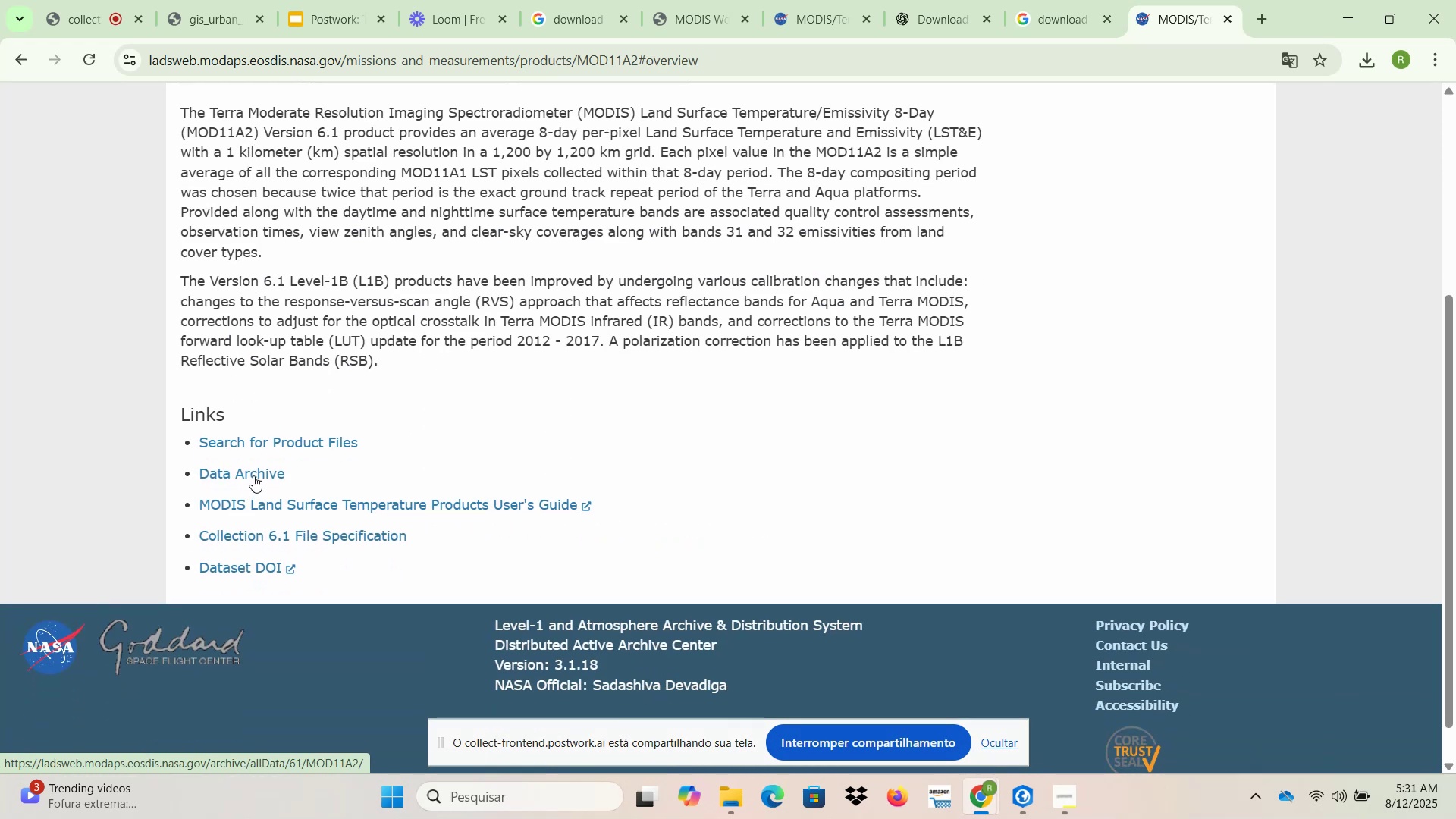 
right_click([268, 446])
 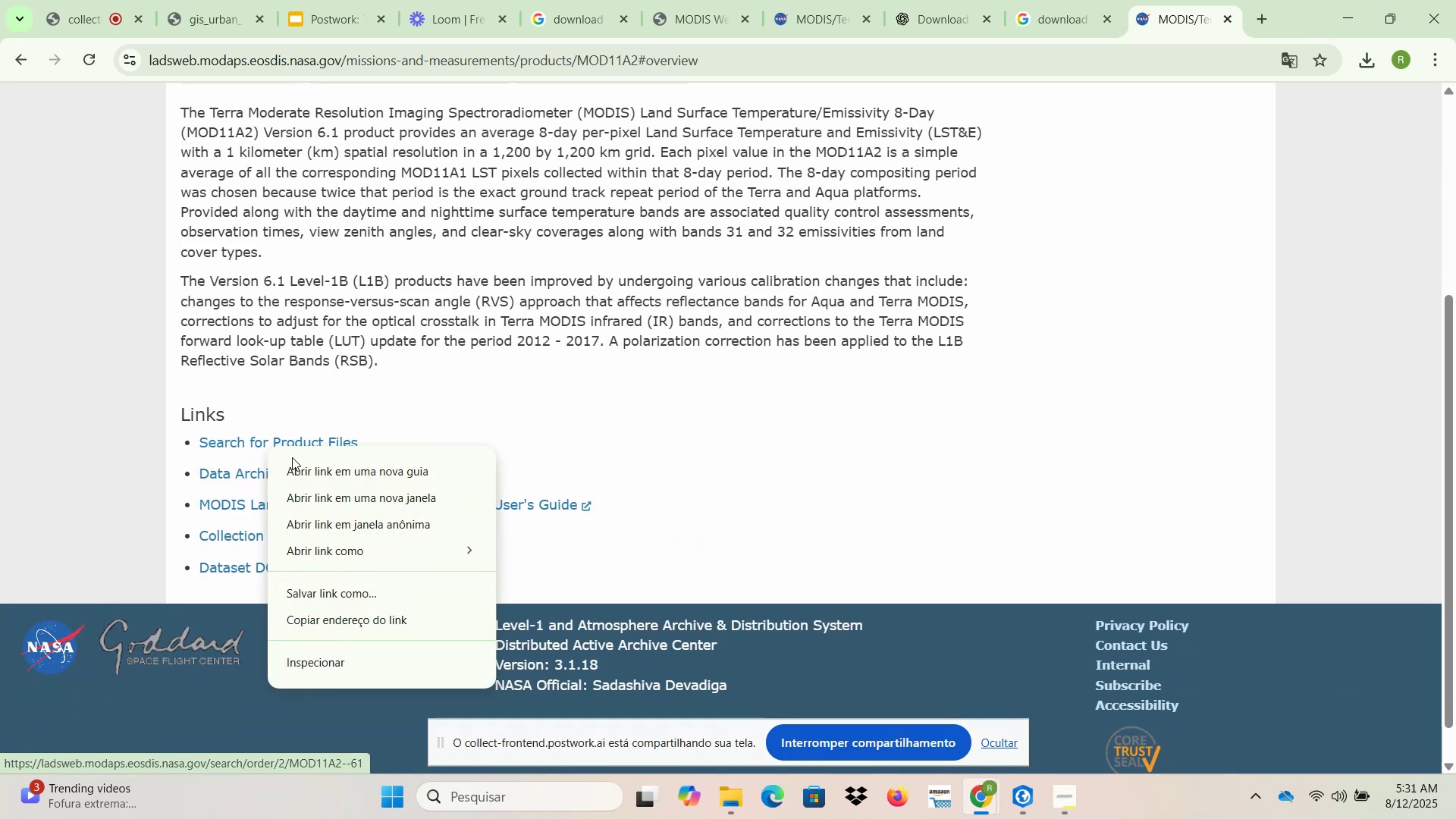 
left_click([297, 461])
 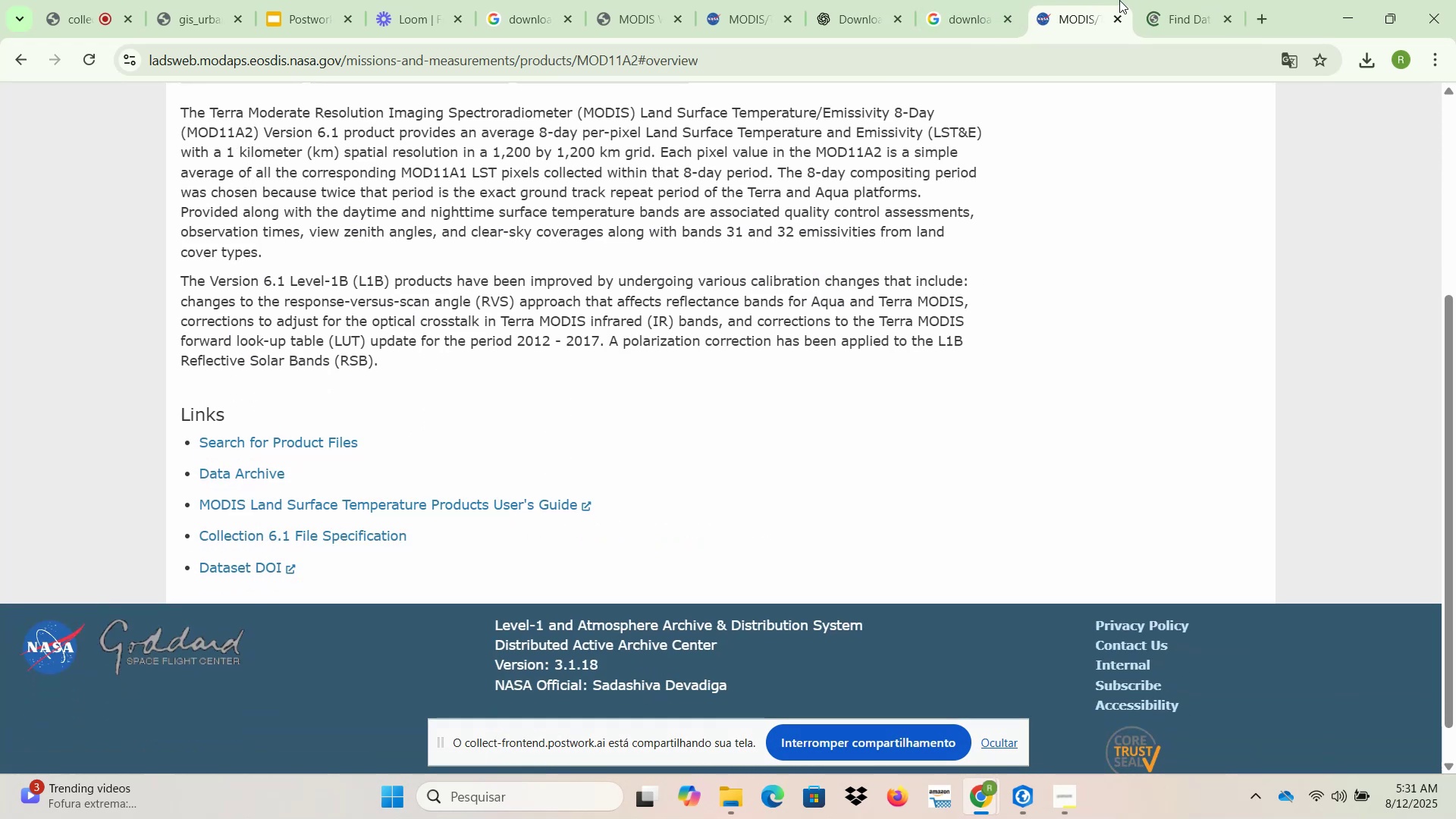 
left_click([1180, 0])
 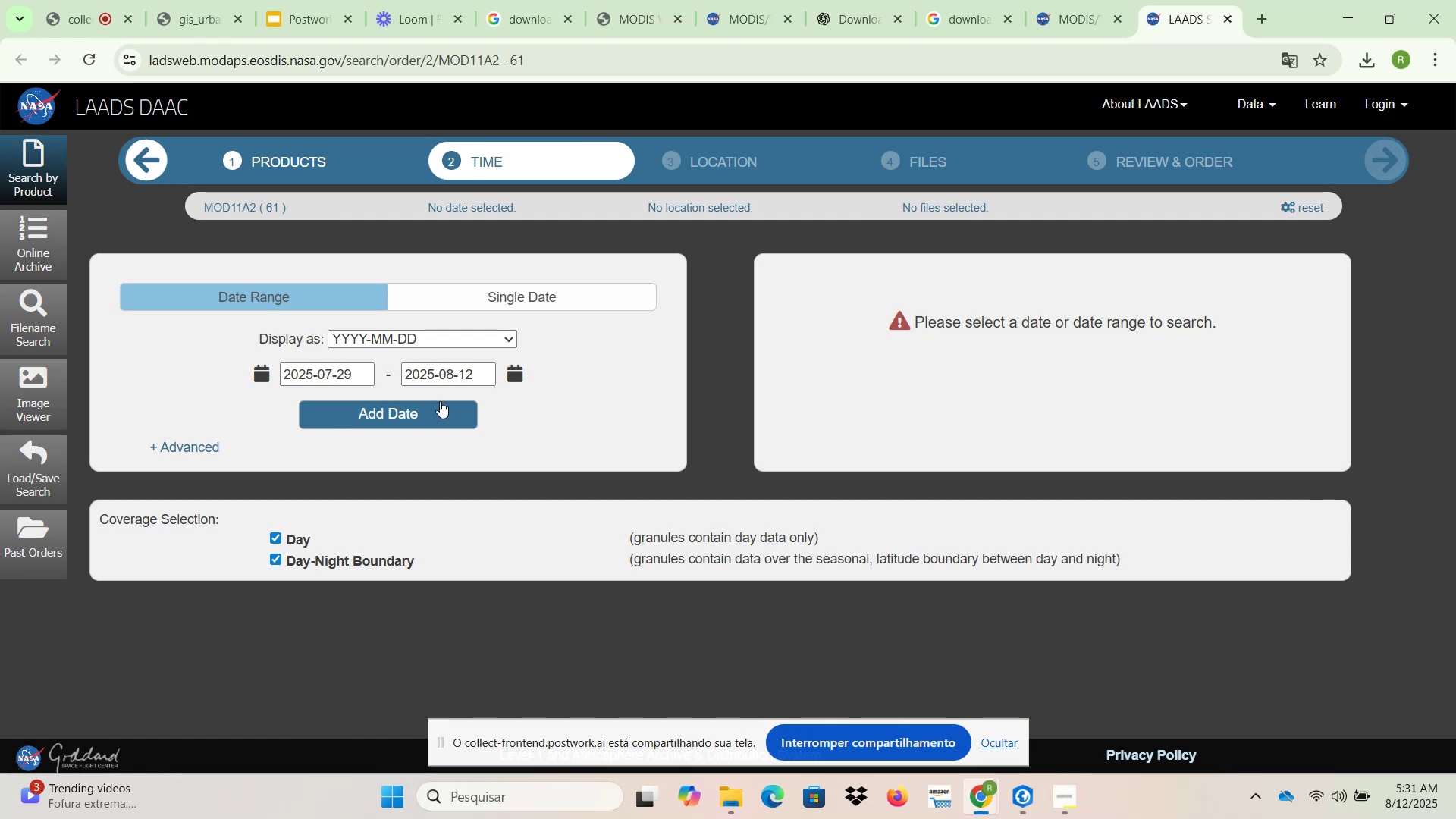 
wait(6.85)
 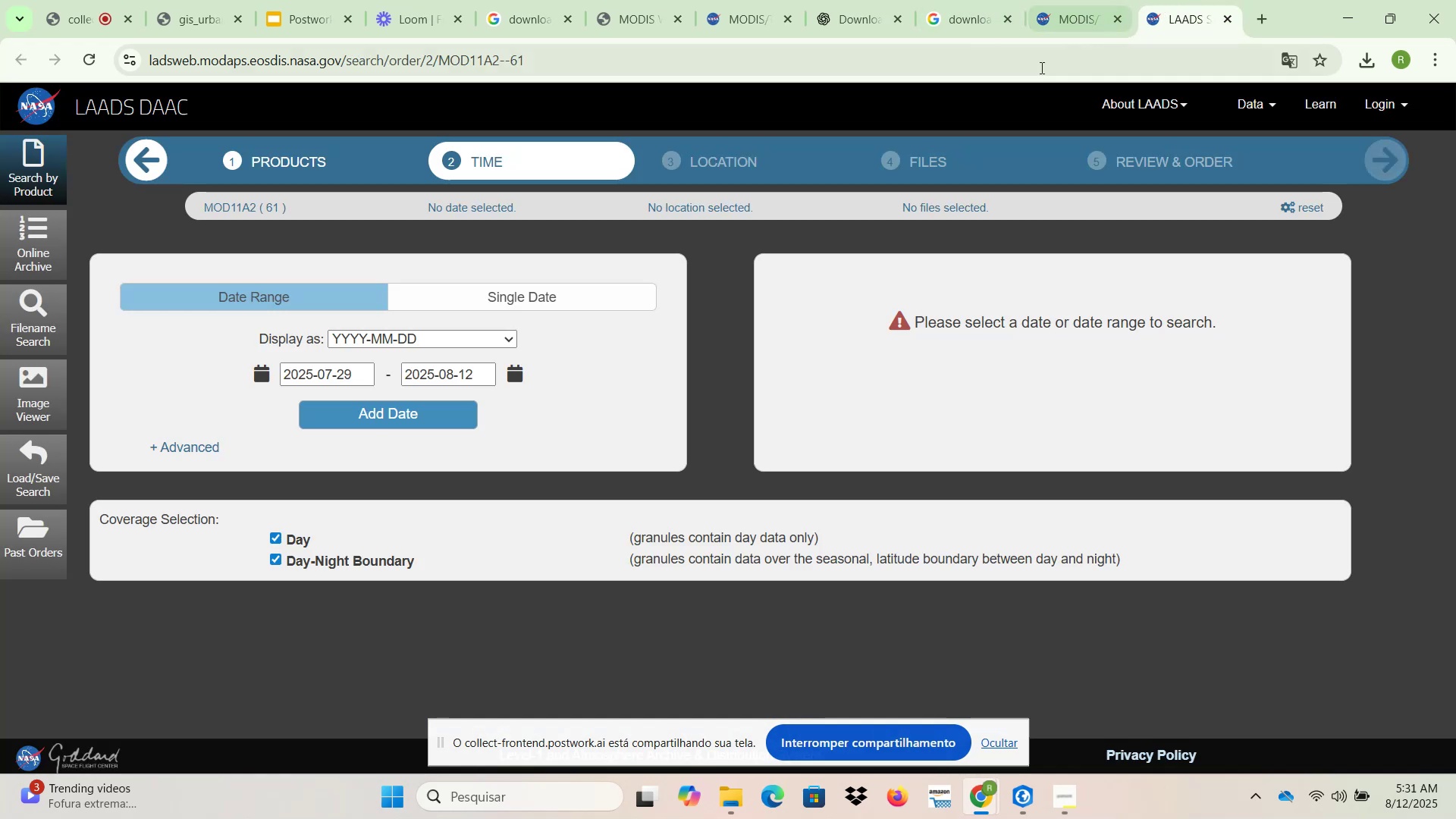 
left_click([275, 555])
 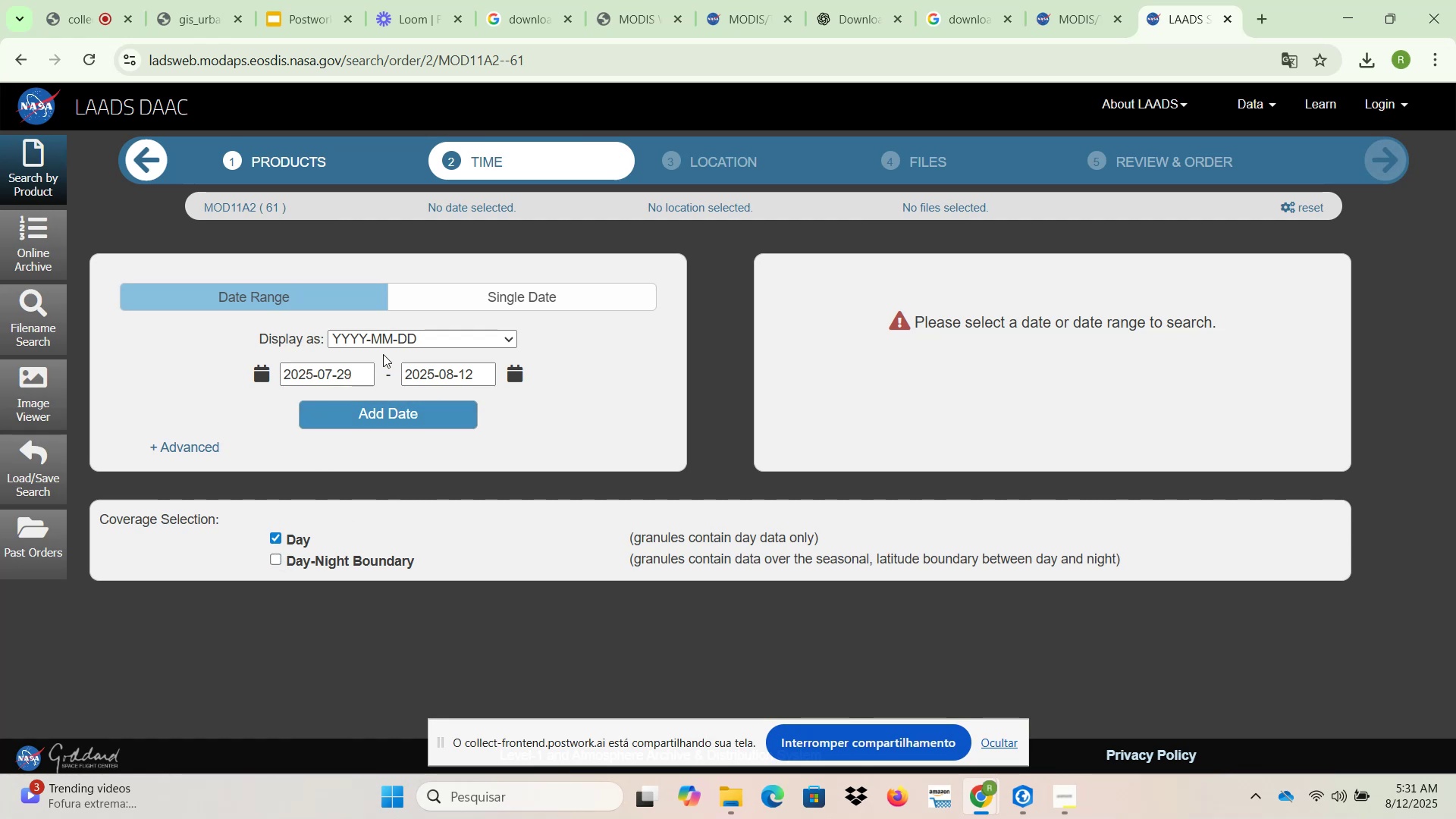 
left_click([400, 345])
 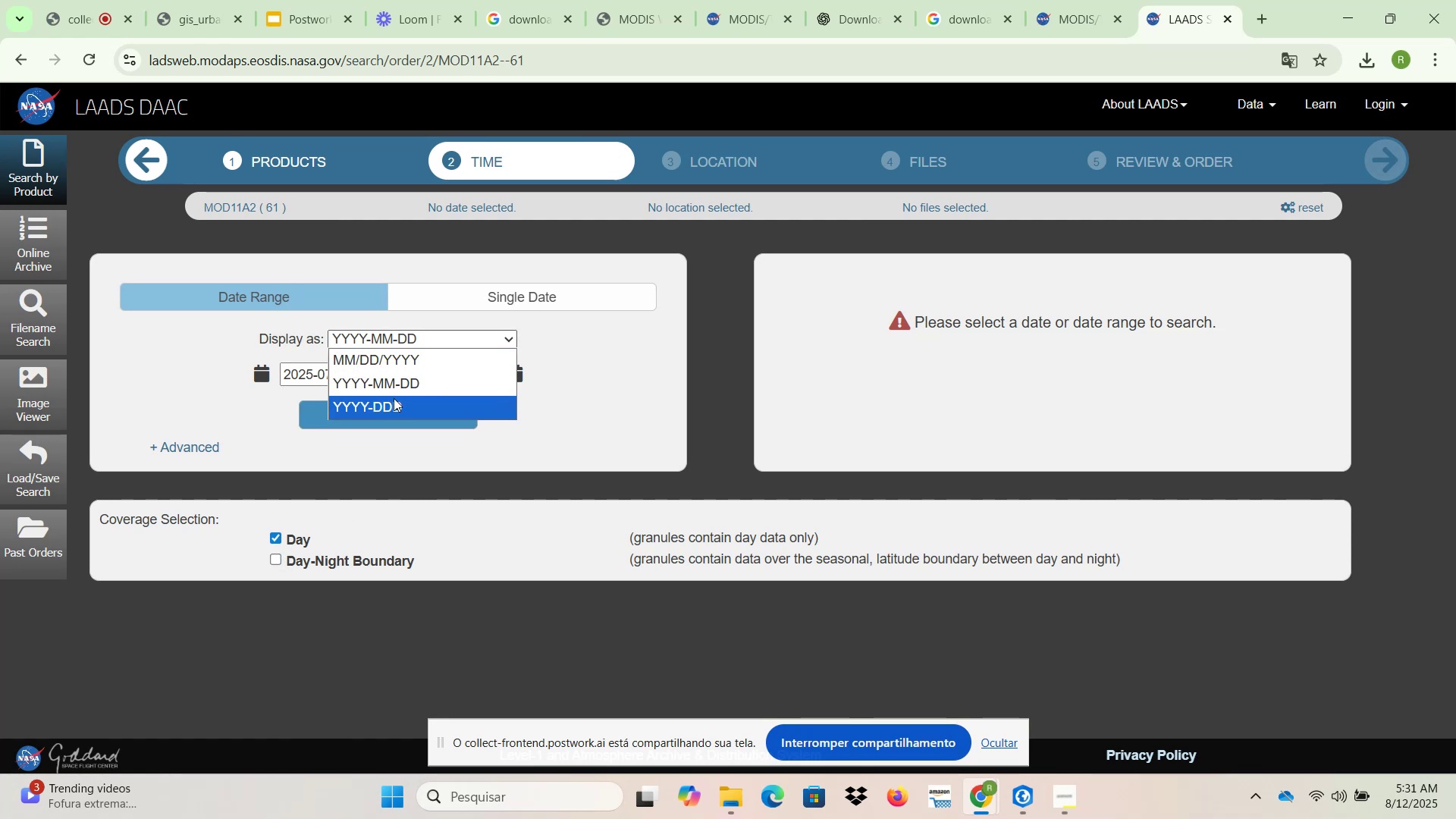 
left_click([397, 387])
 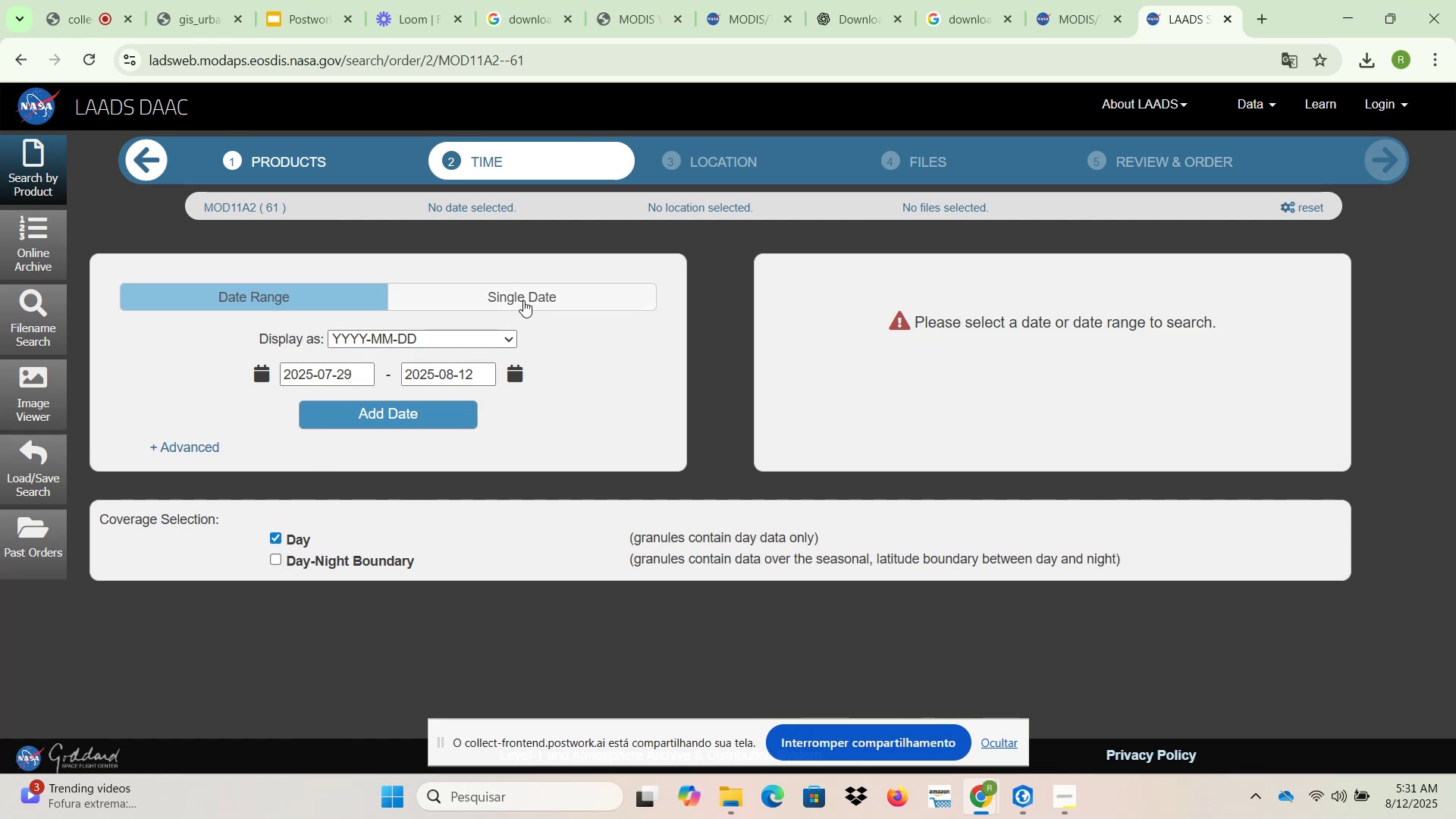 
wait(5.18)
 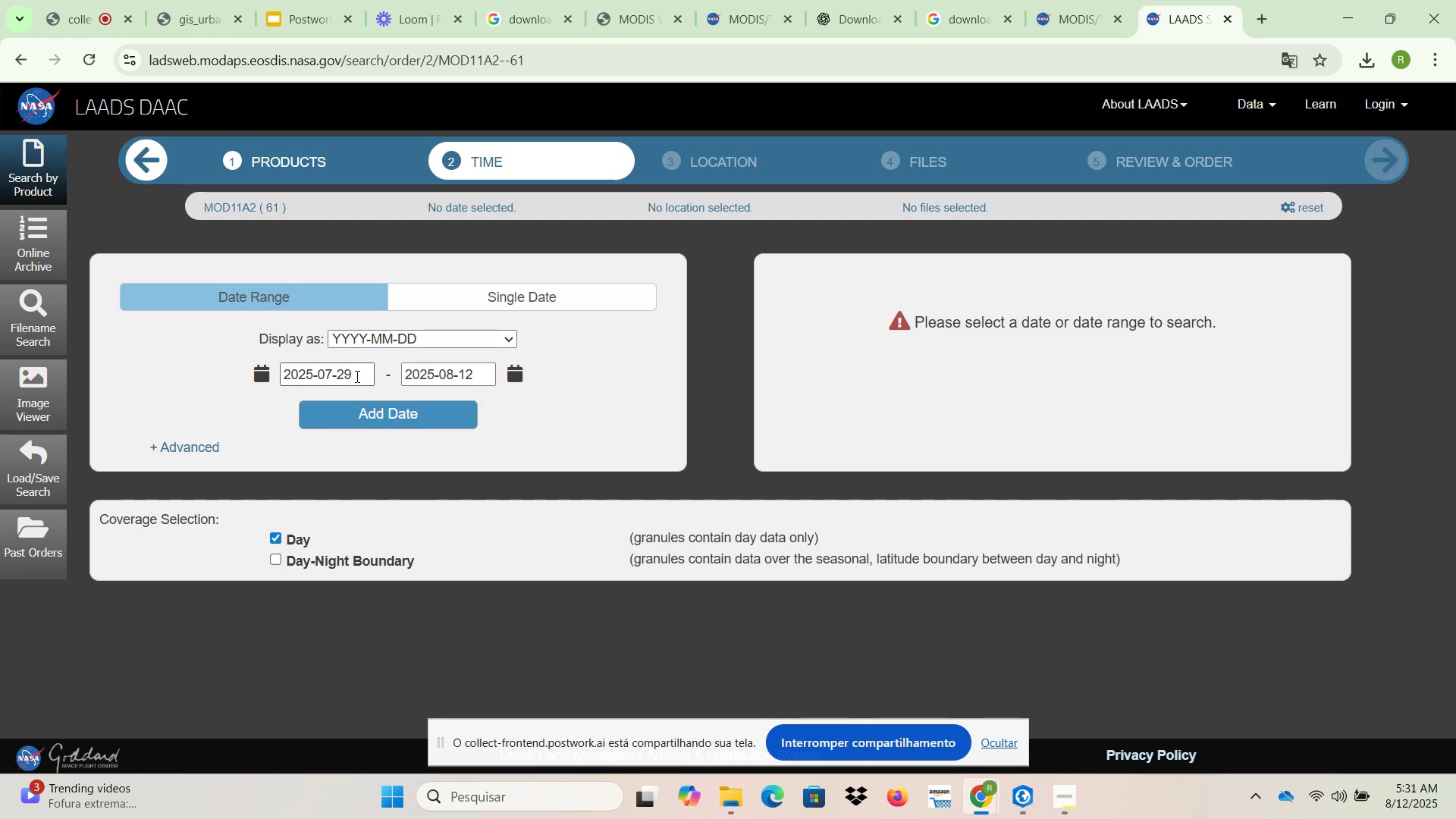 
left_click([458, 300])
 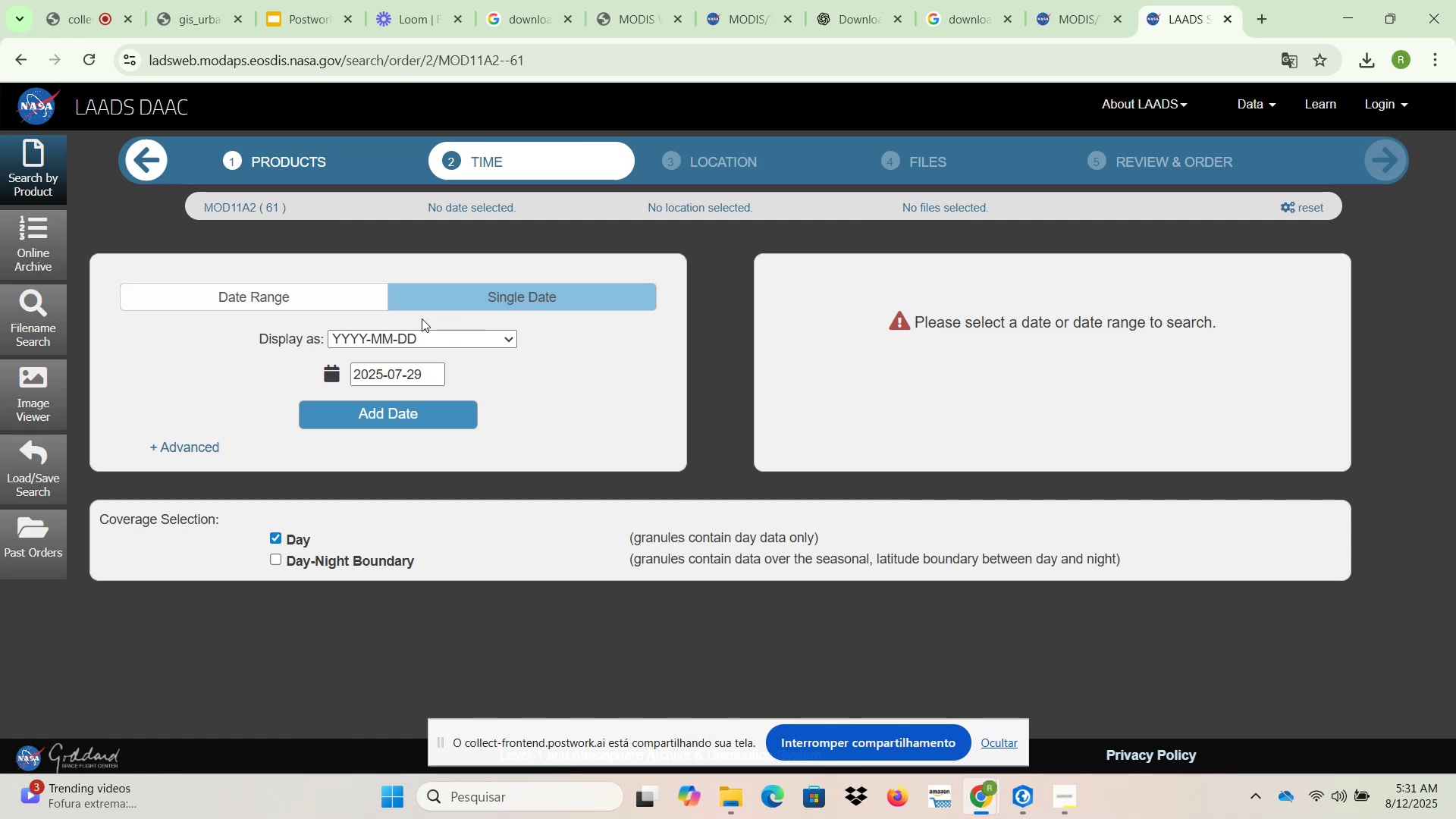 
left_click([343, 300])
 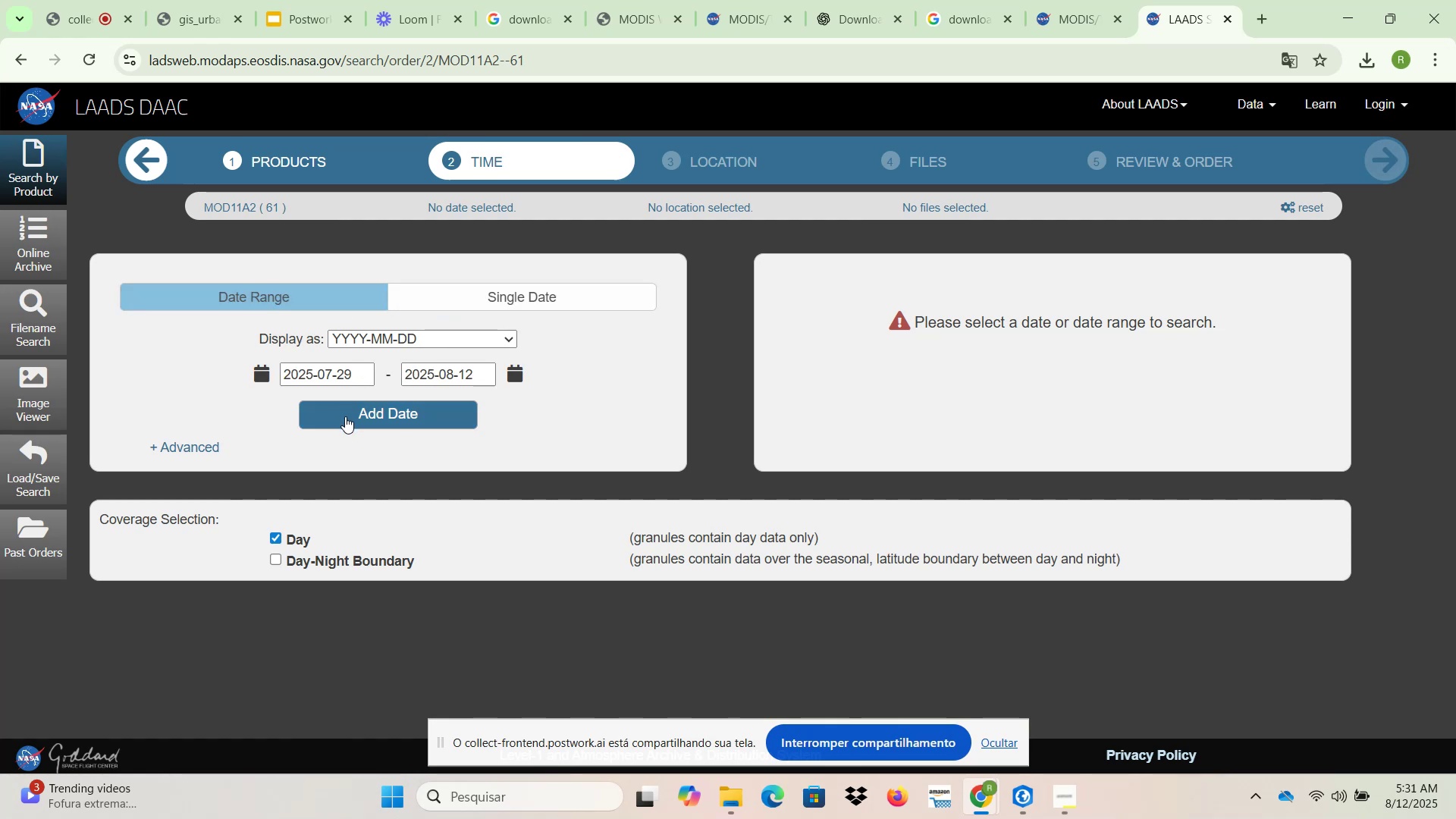 
left_click([345, 416])
 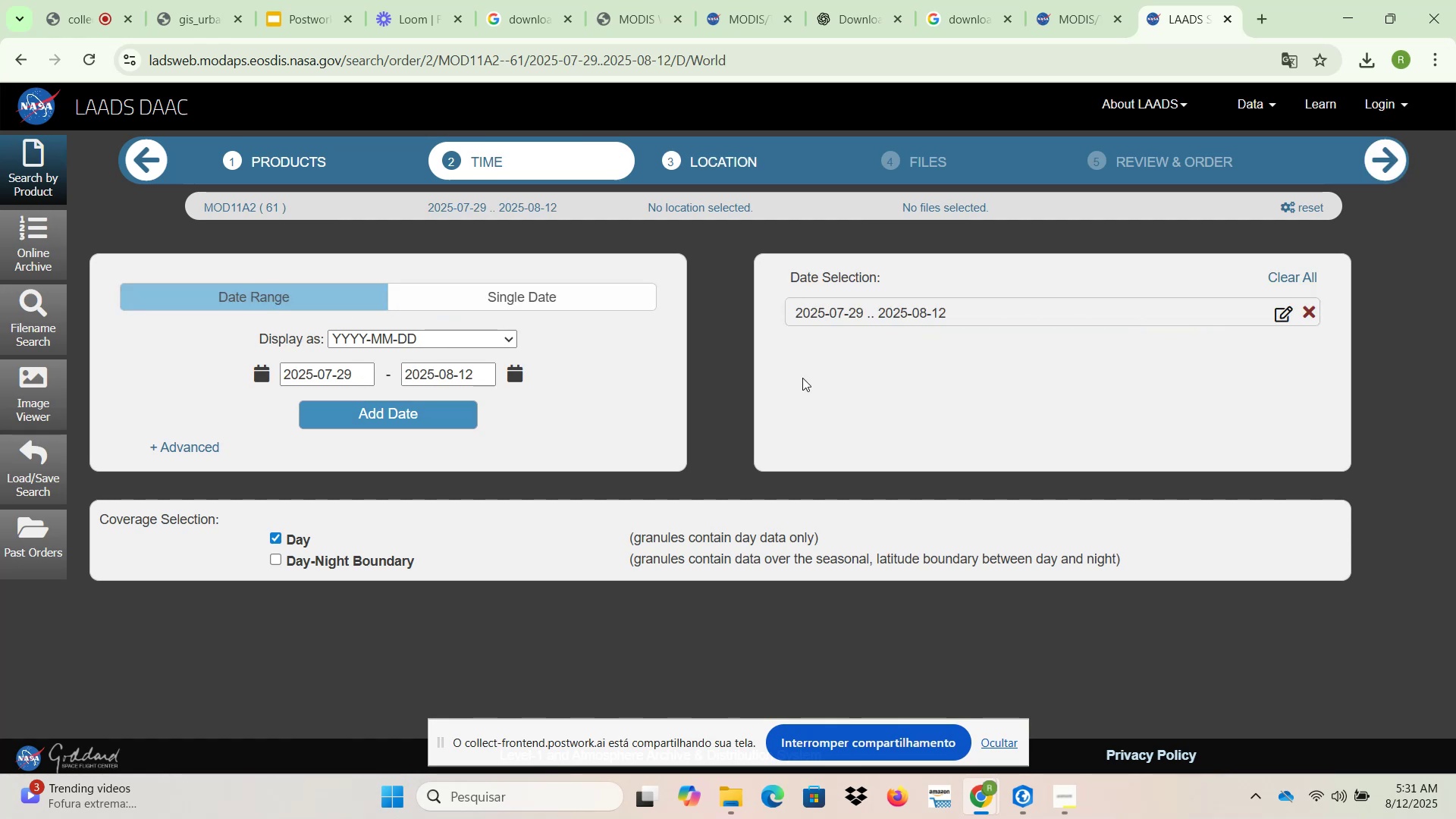 
left_click([849, 316])
 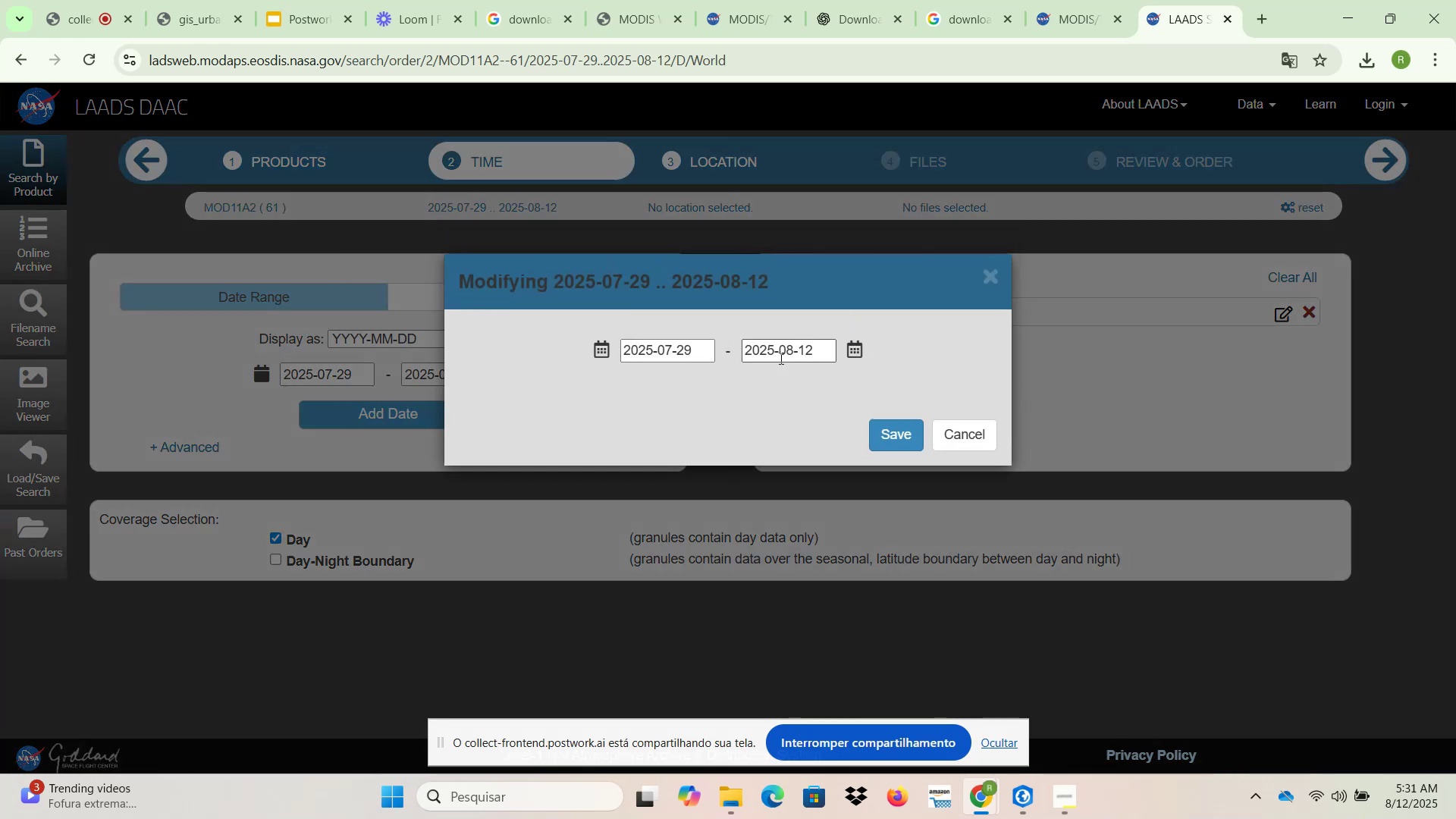 
left_click_drag(start_coordinate=[896, 432], to_coordinate=[896, 439])
 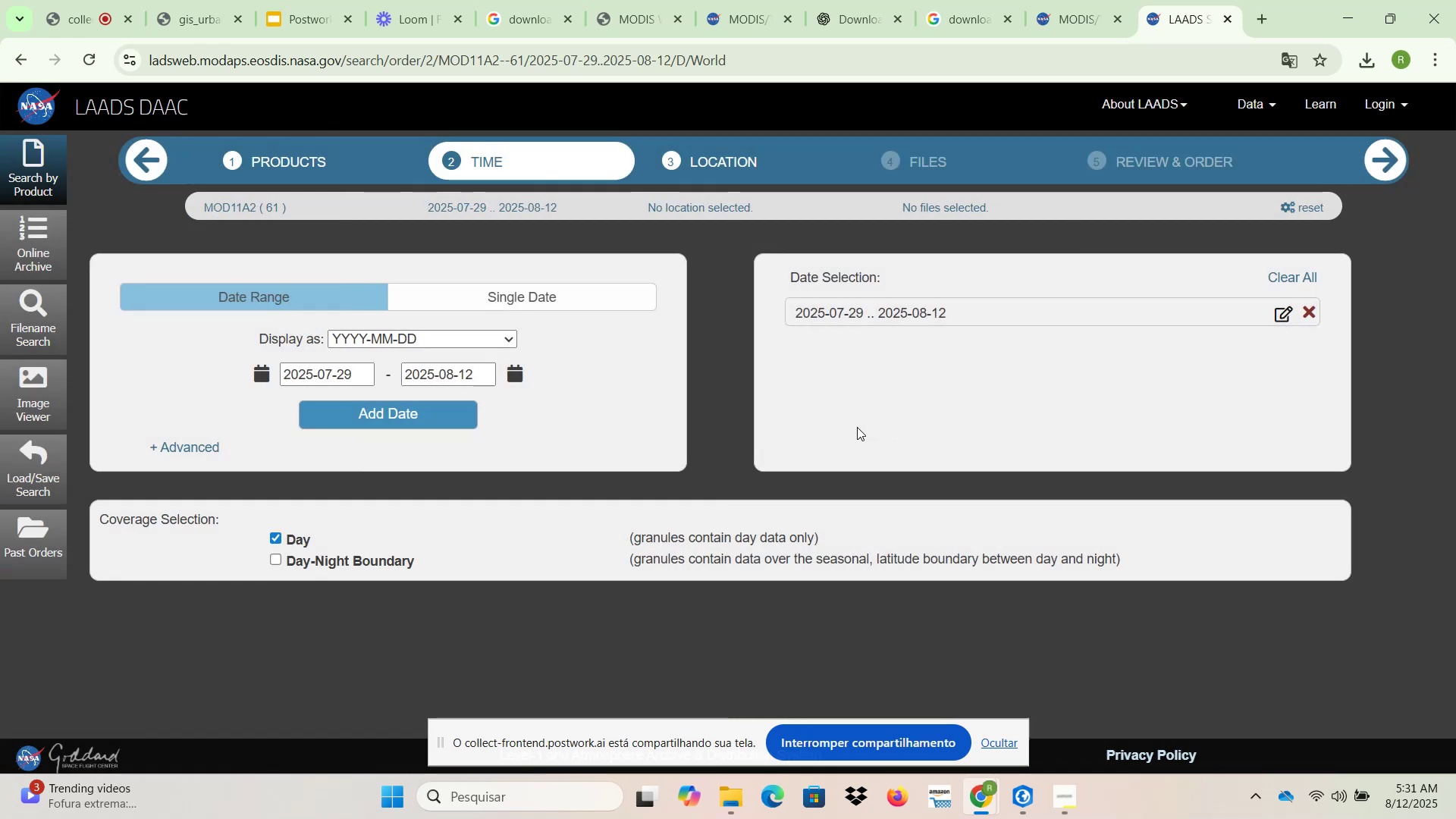 
scroll: coordinate [728, 507], scroll_direction: down, amount: 2.0
 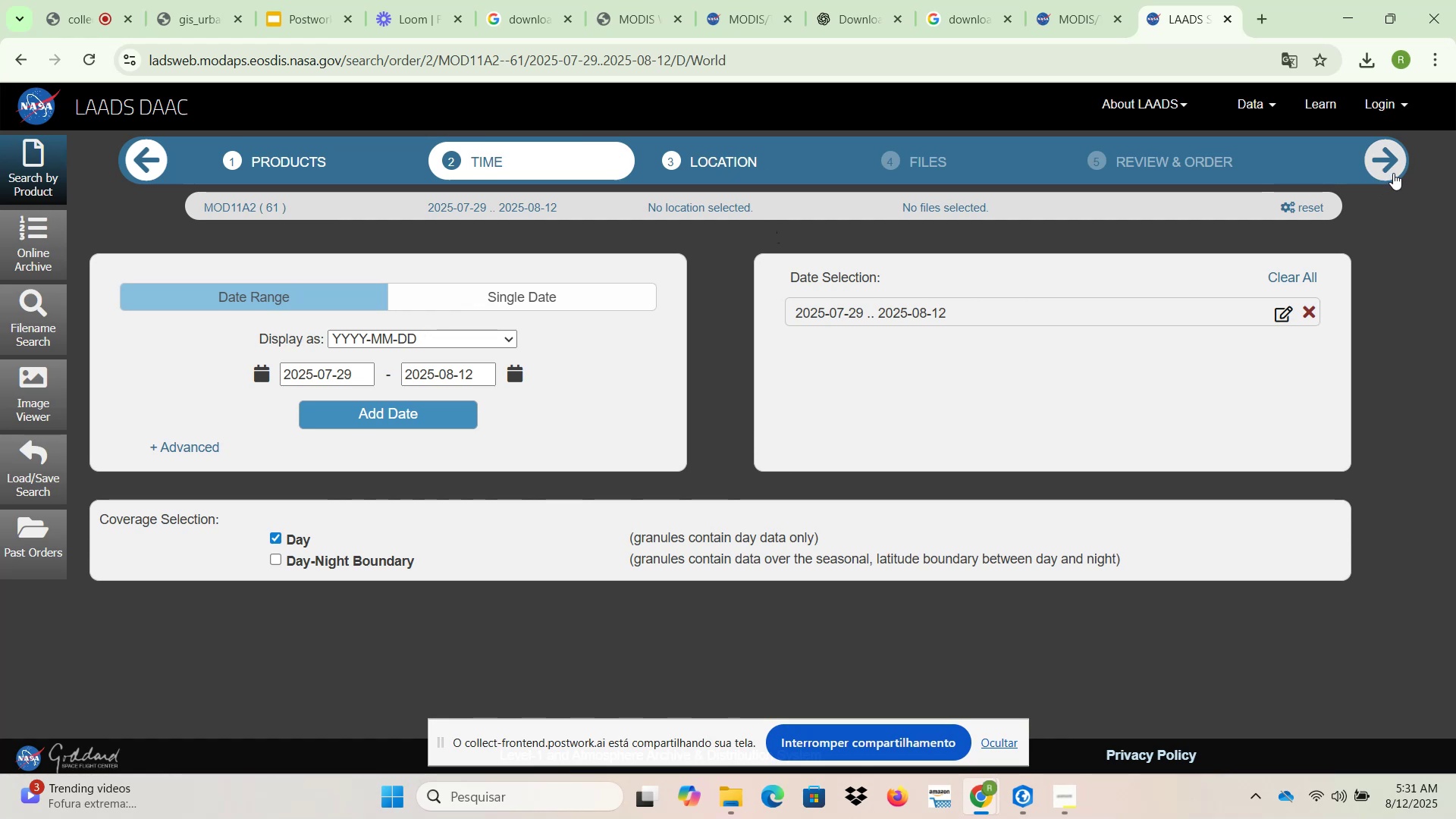 
wait(5.67)
 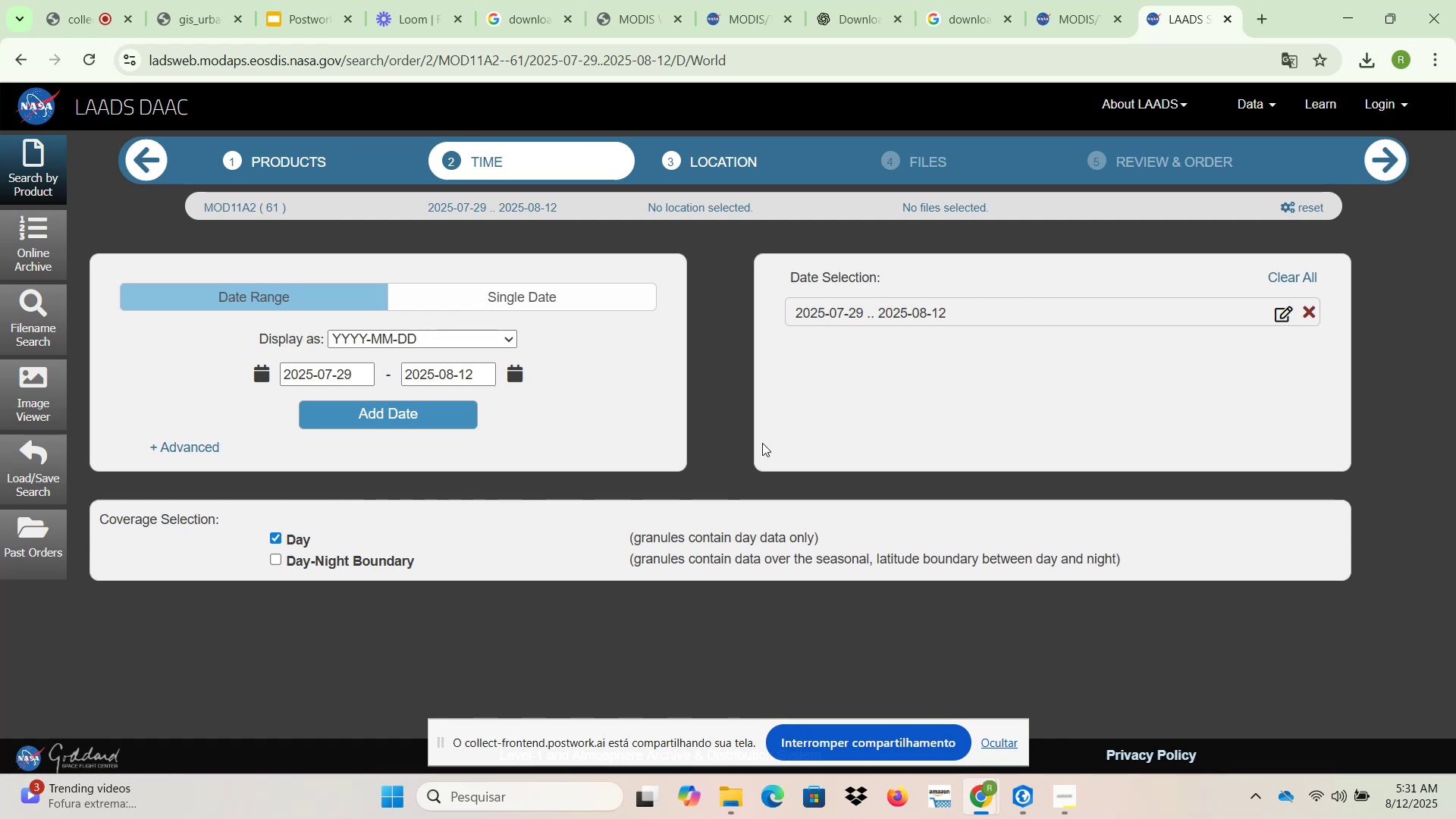 
left_click([1392, 165])
 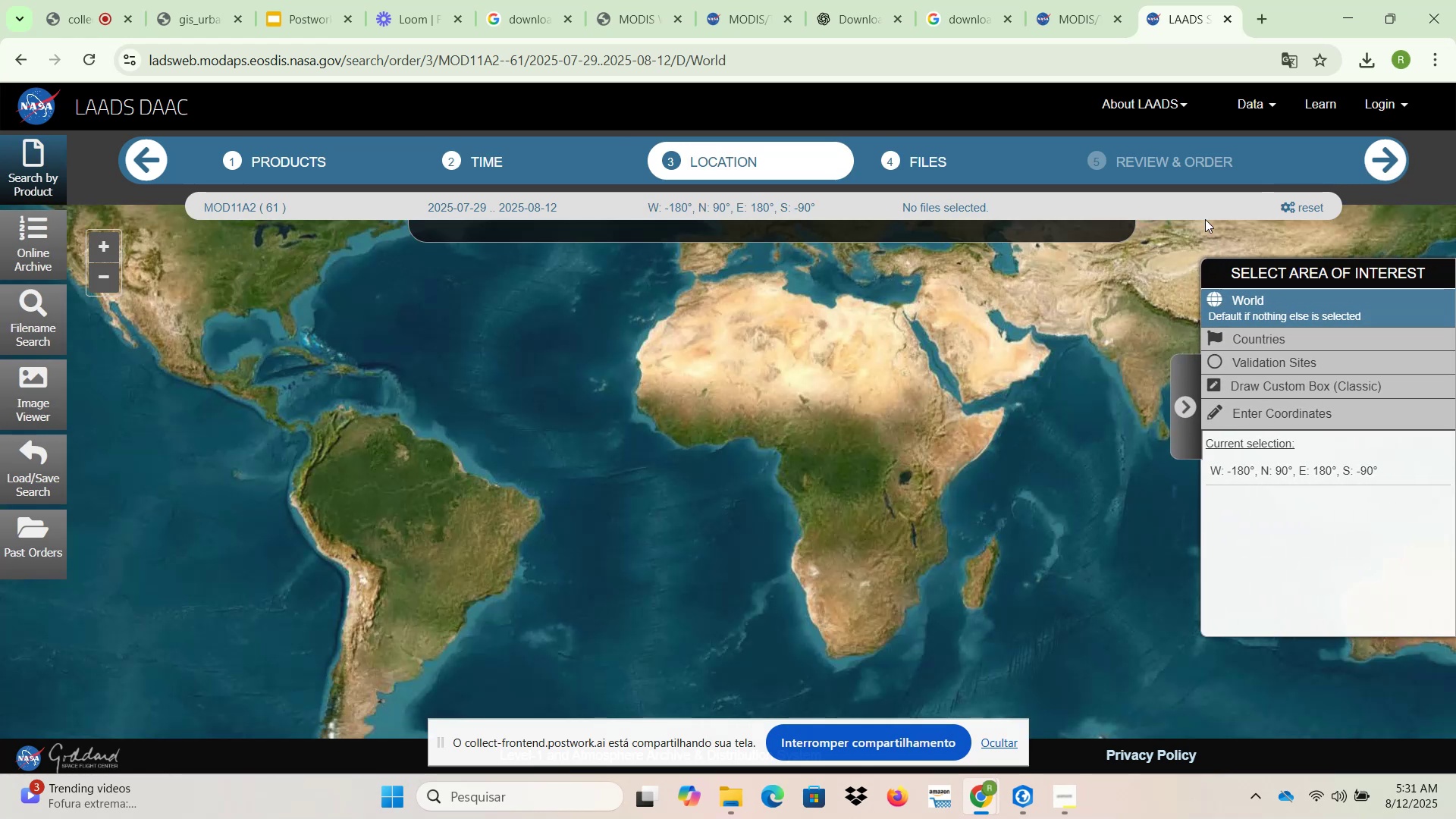 
left_click_drag(start_coordinate=[749, 435], to_coordinate=[1068, 492])
 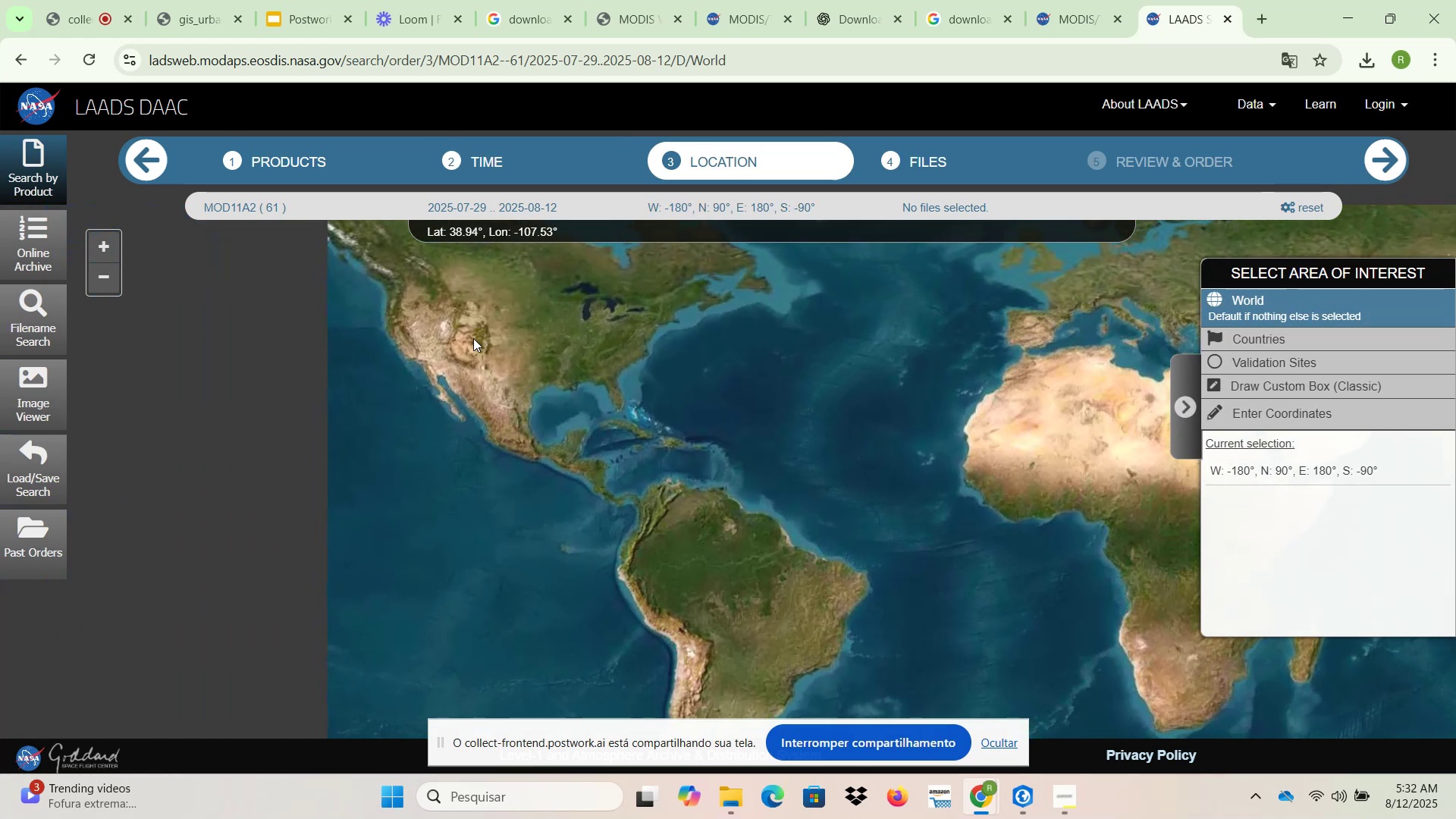 
scroll: coordinate [583, 476], scroll_direction: up, amount: 2.0
 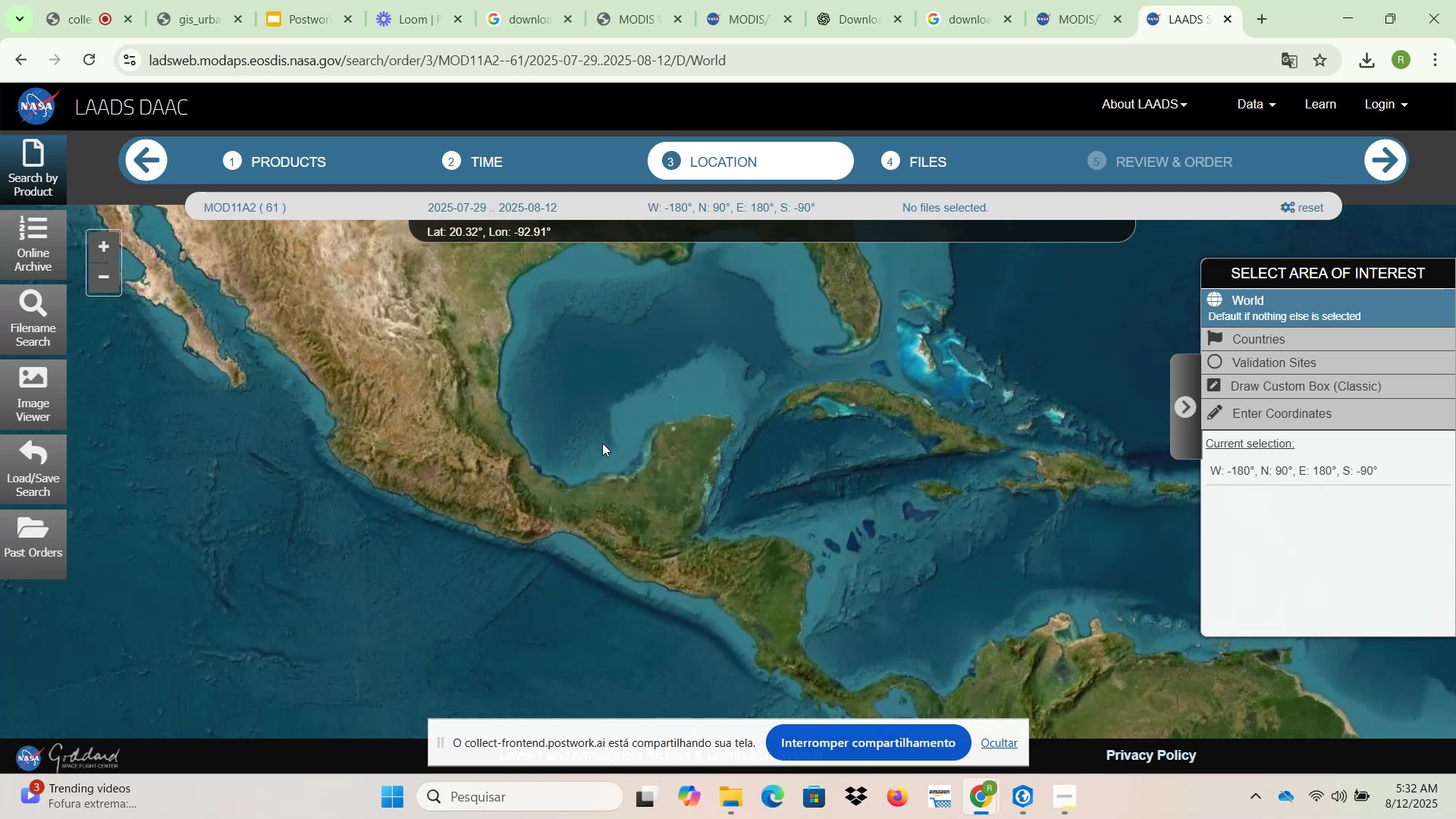 
left_click_drag(start_coordinate=[599, 375], to_coordinate=[541, 559])
 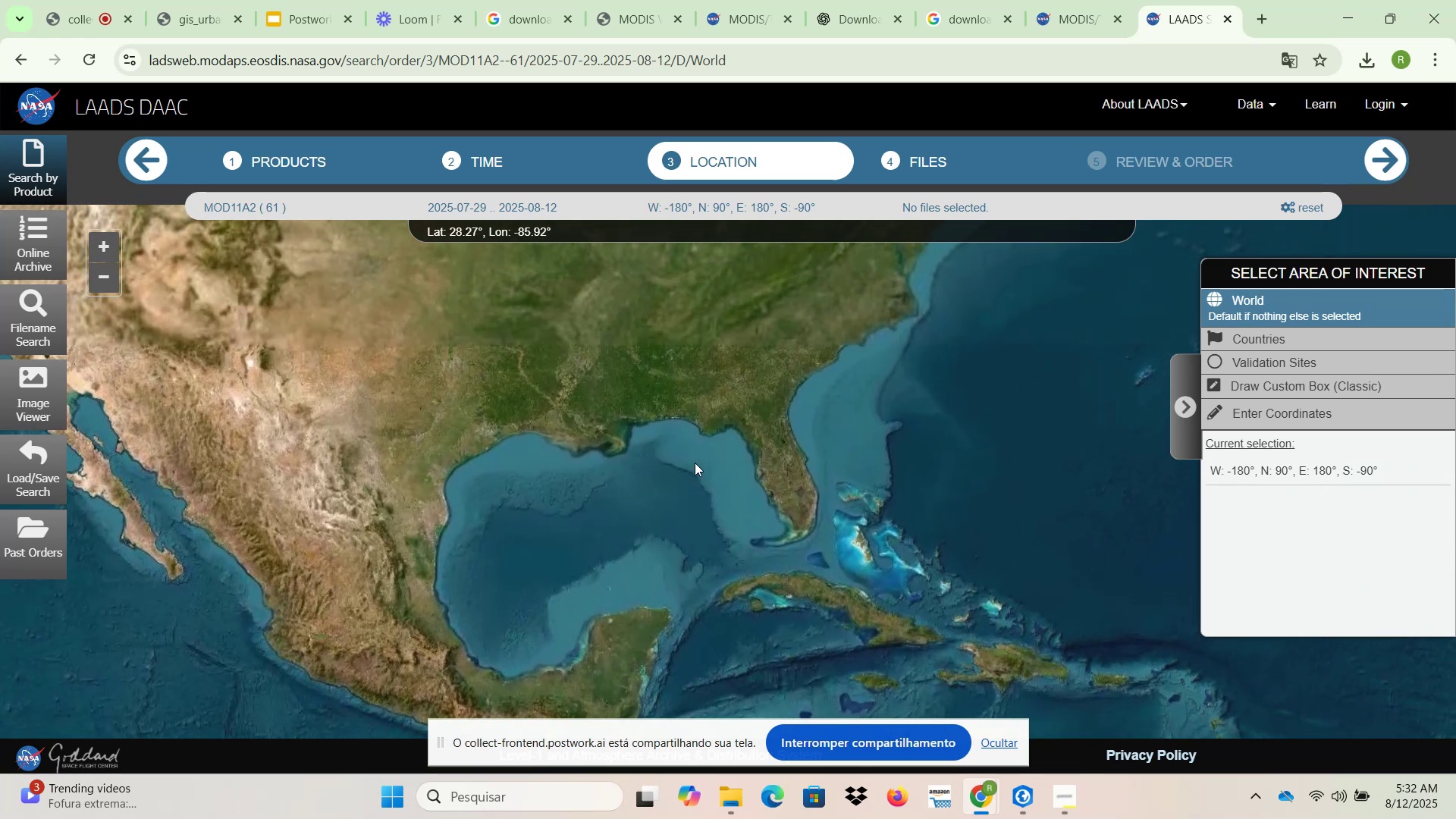 
scroll: coordinate [800, 469], scroll_direction: up, amount: 12.0
 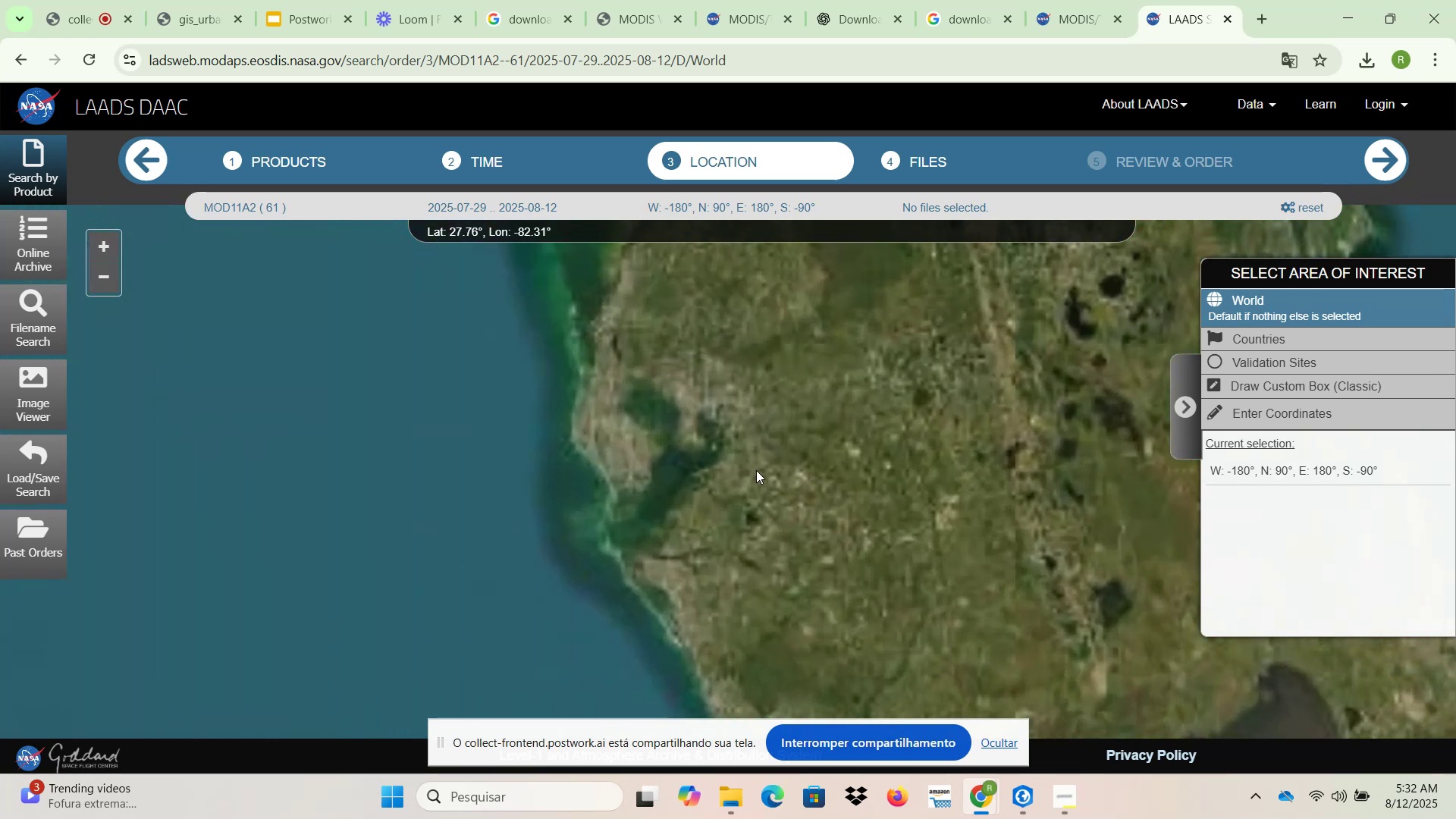 
left_click_drag(start_coordinate=[758, 470], to_coordinate=[872, 516])
 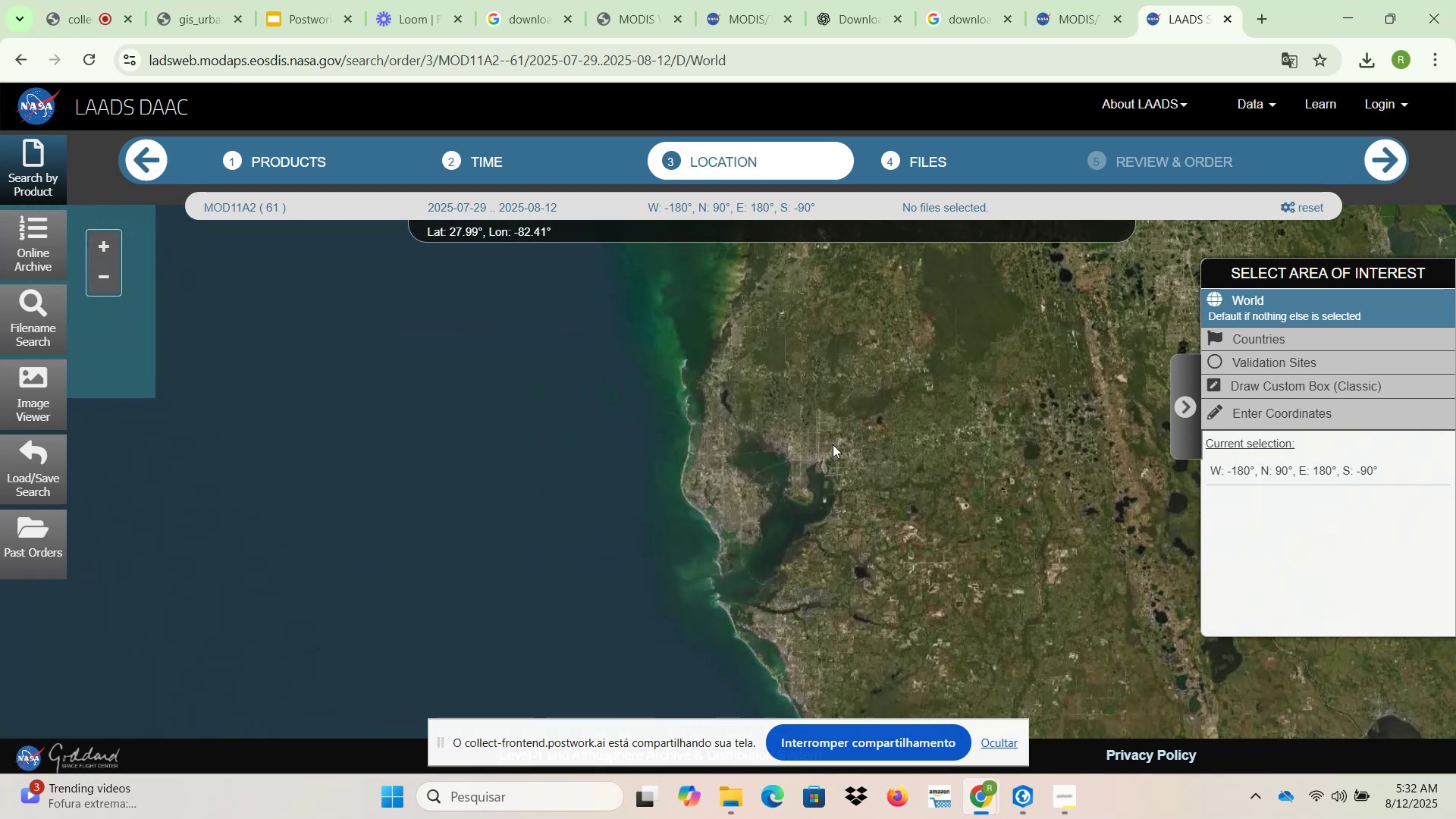 
scroll: coordinate [830, 442], scroll_direction: up, amount: 1.0
 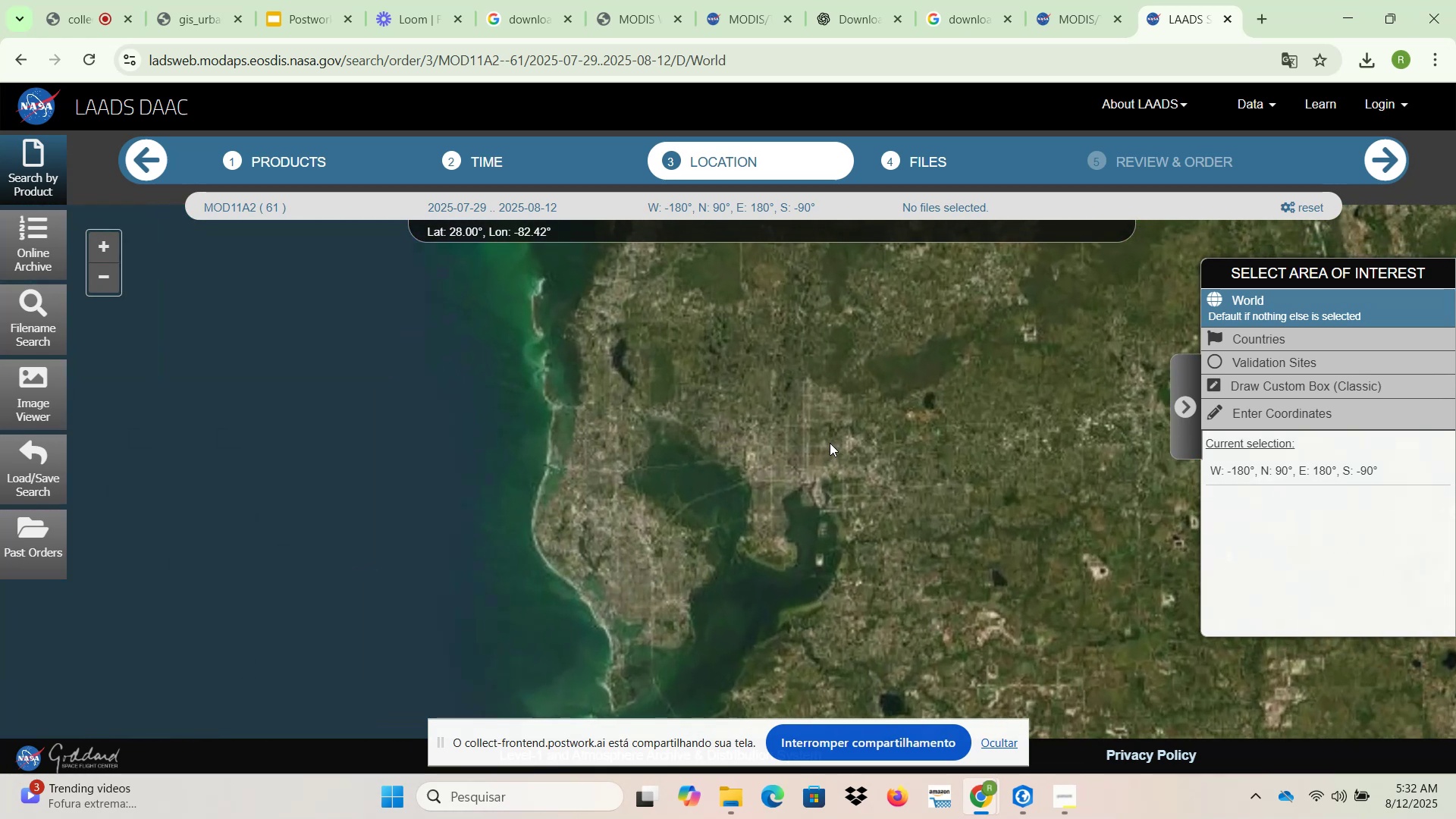 
left_click_drag(start_coordinate=[833, 444], to_coordinate=[892, 451])
 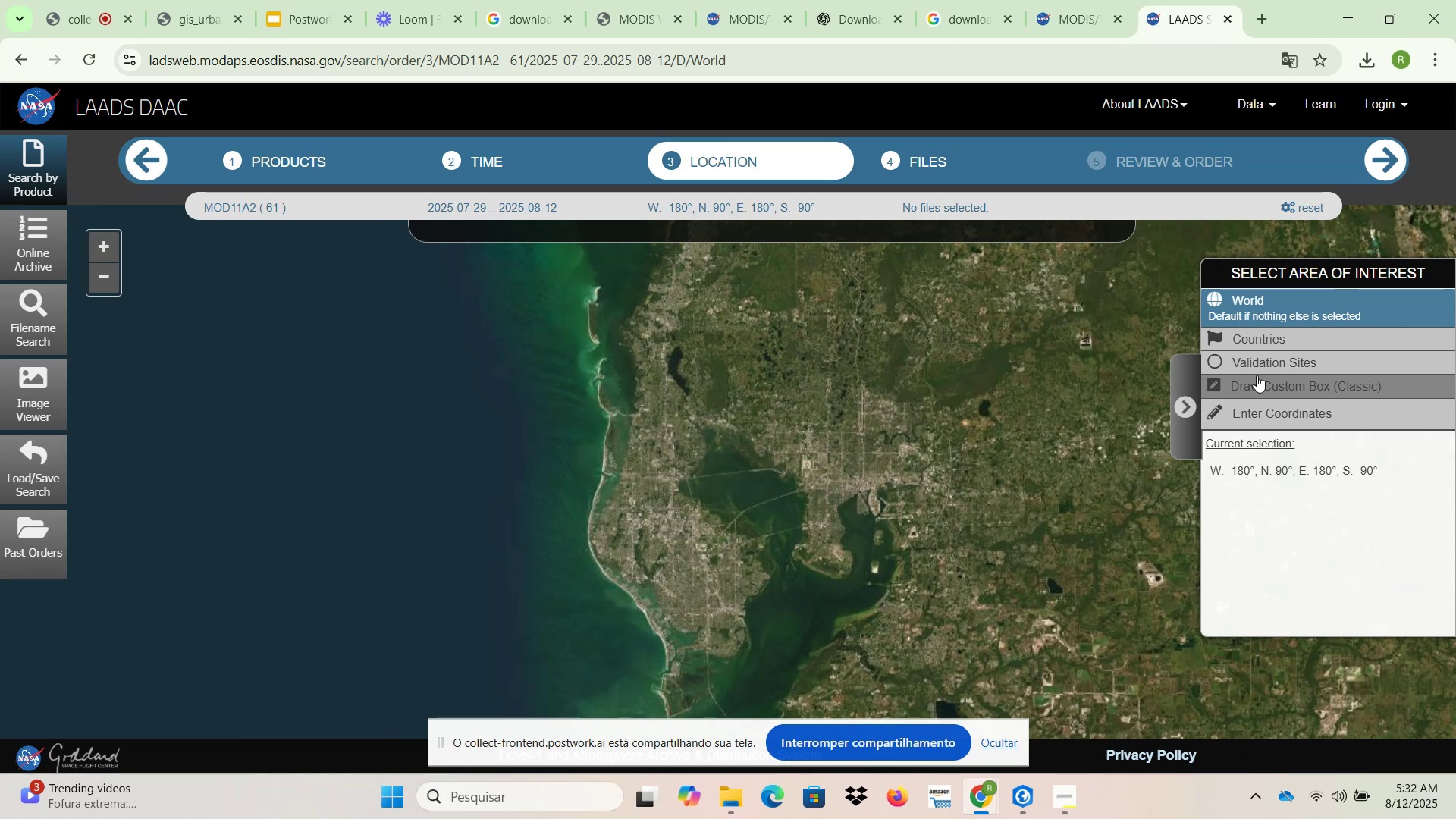 
wait(8.08)
 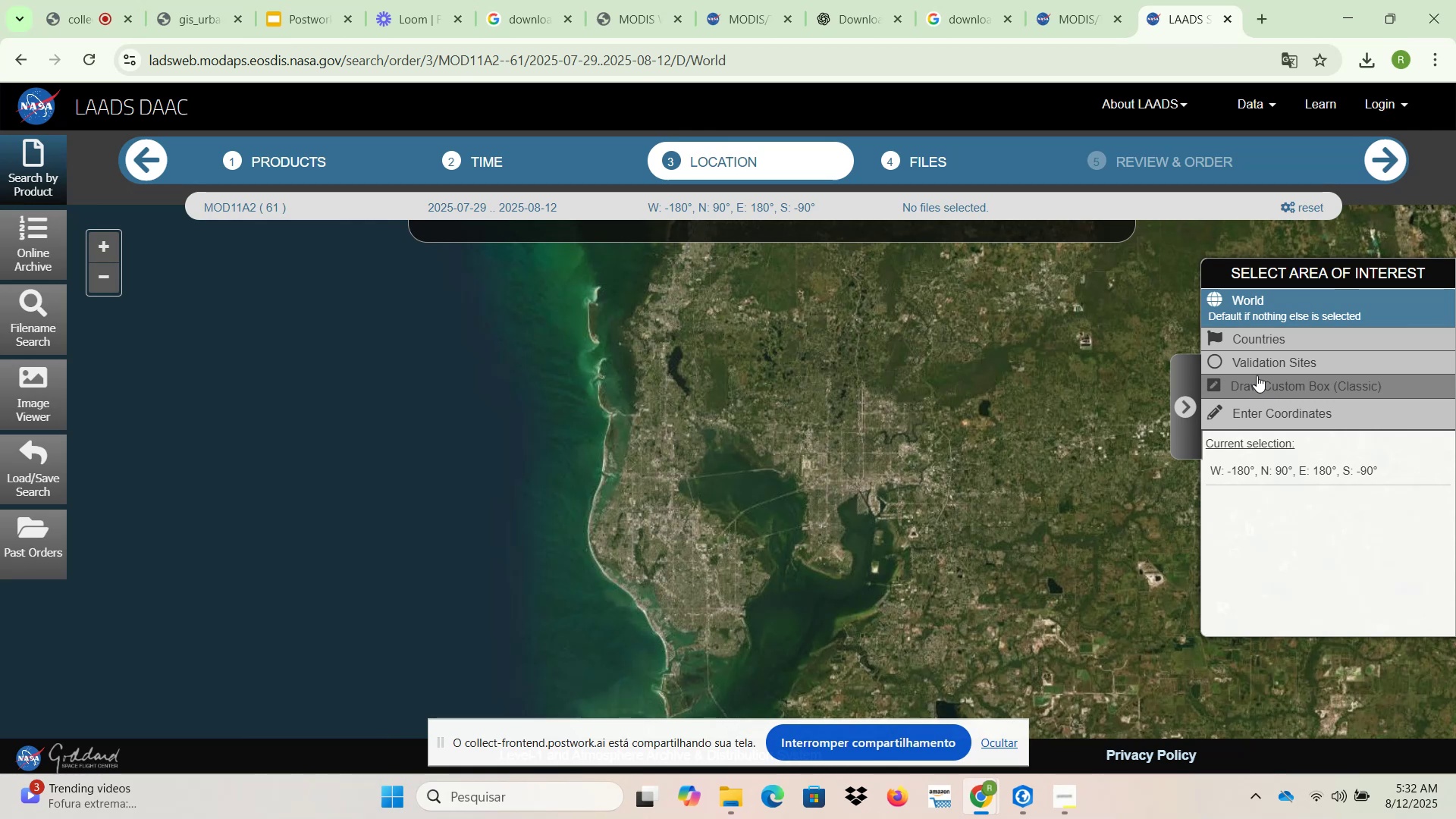 
left_click([1245, 388])
 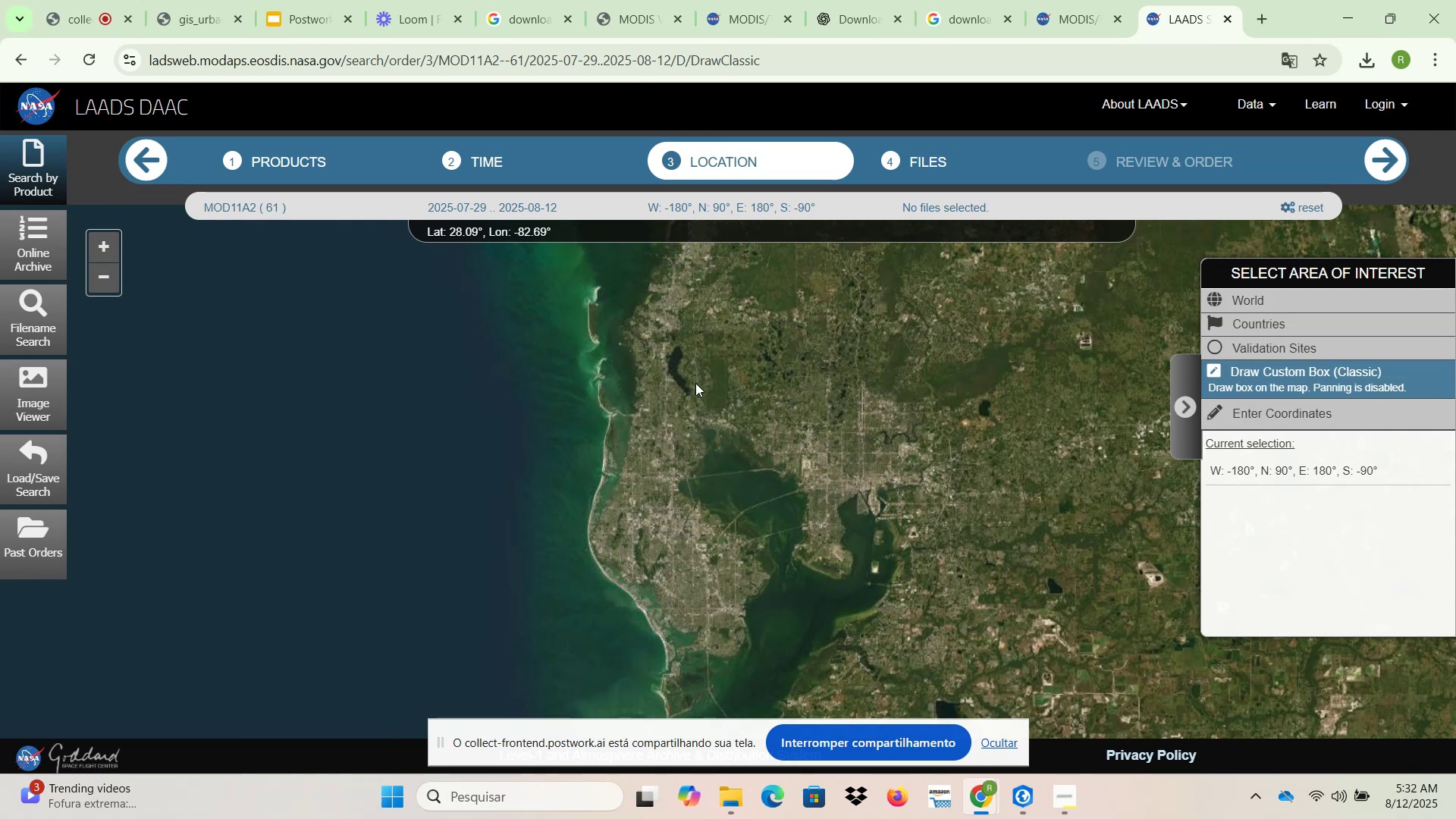 
left_click_drag(start_coordinate=[670, 346], to_coordinate=[673, 358])
 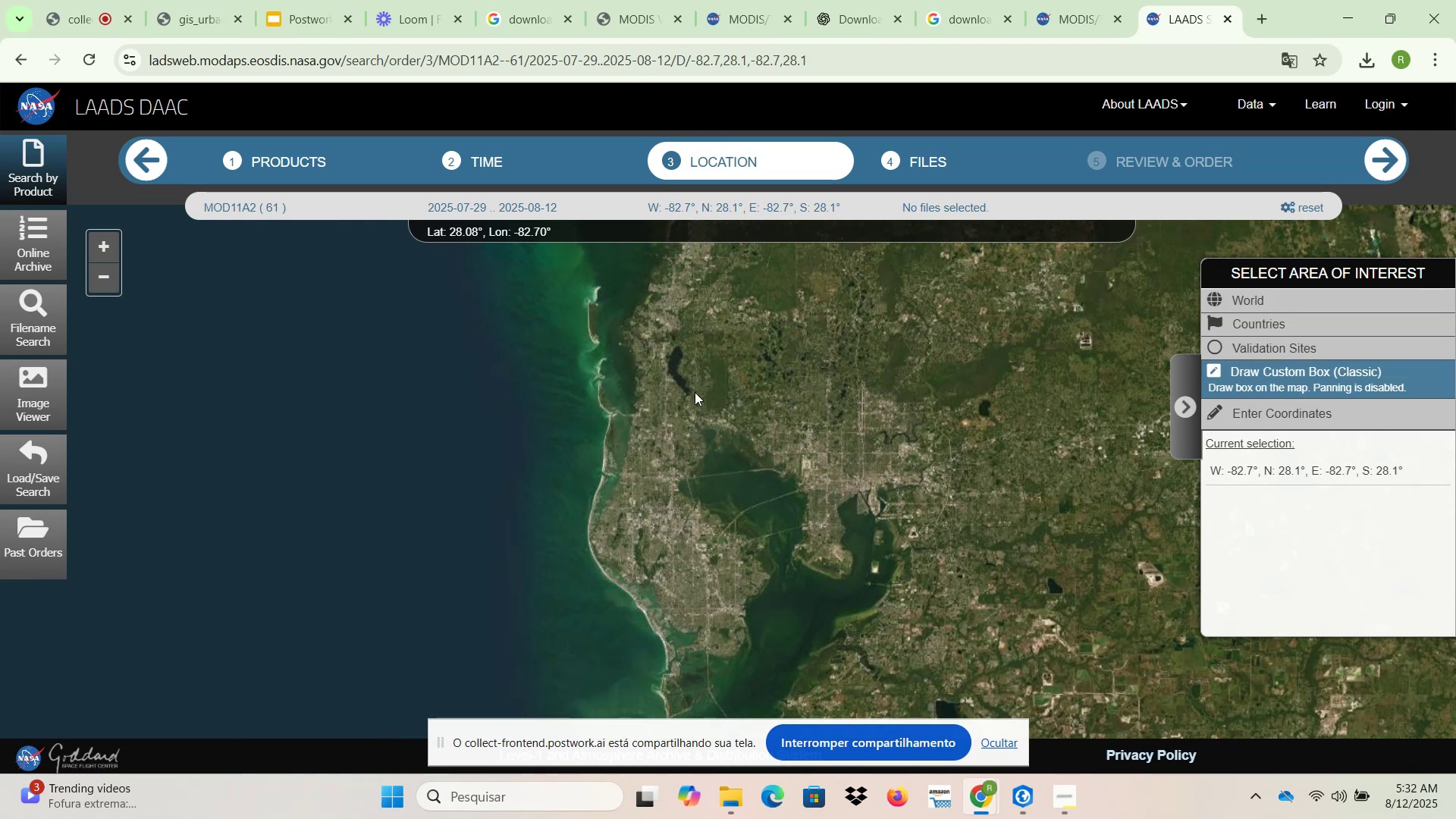 
left_click_drag(start_coordinate=[679, 364], to_coordinate=[899, 493])
 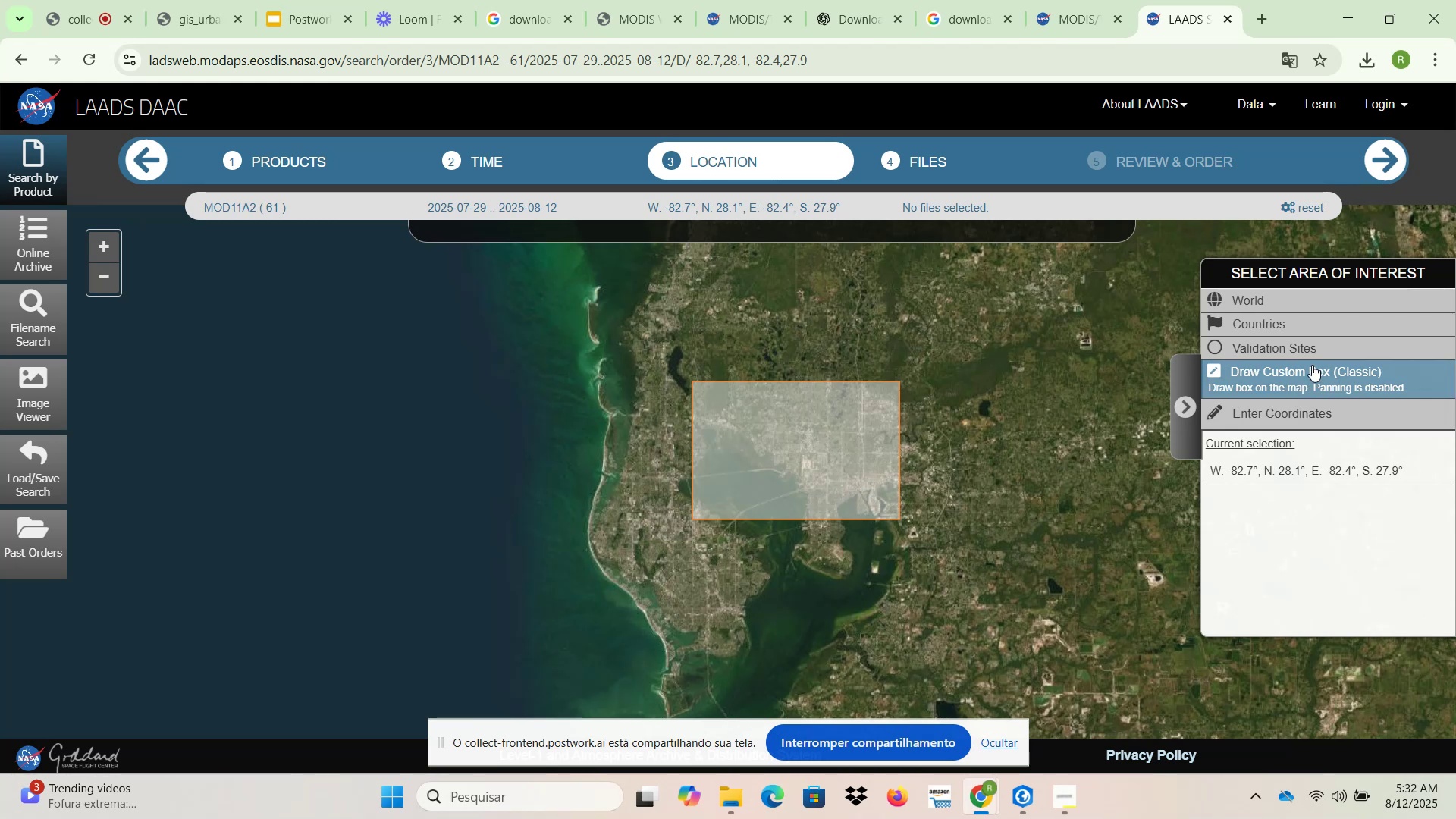 
wait(7.78)
 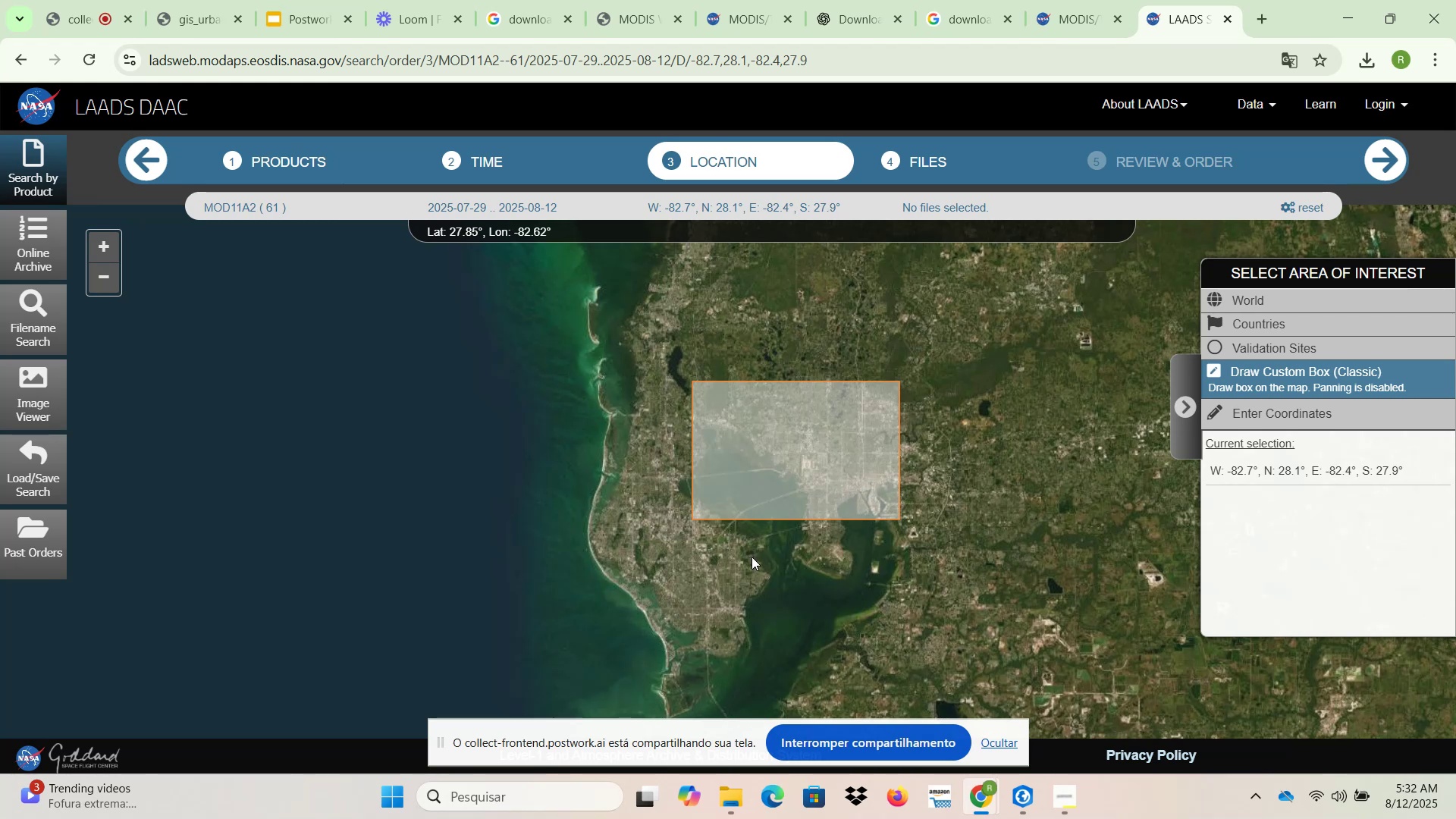 
left_click([1380, 169])
 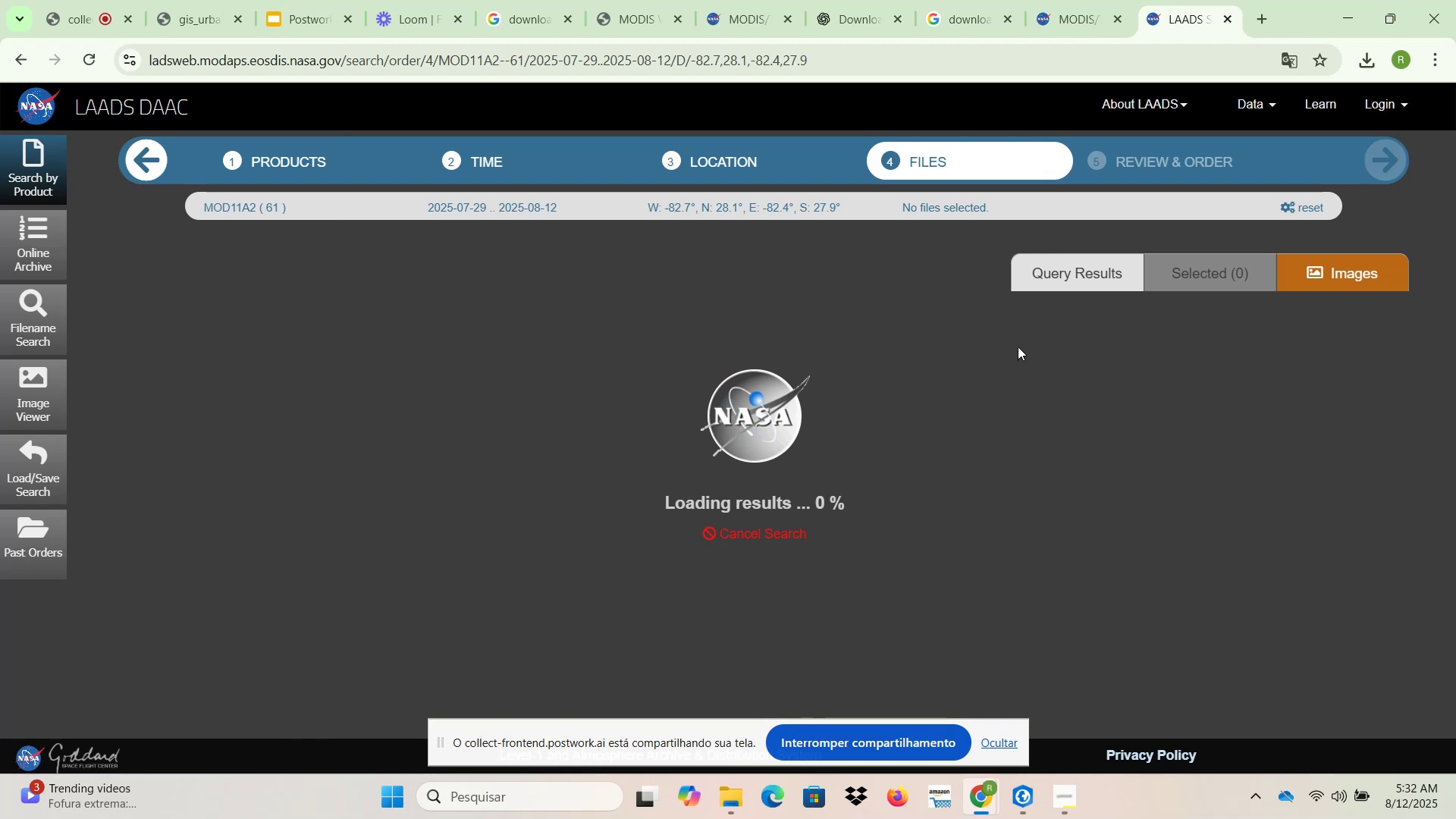 
wait(11.31)
 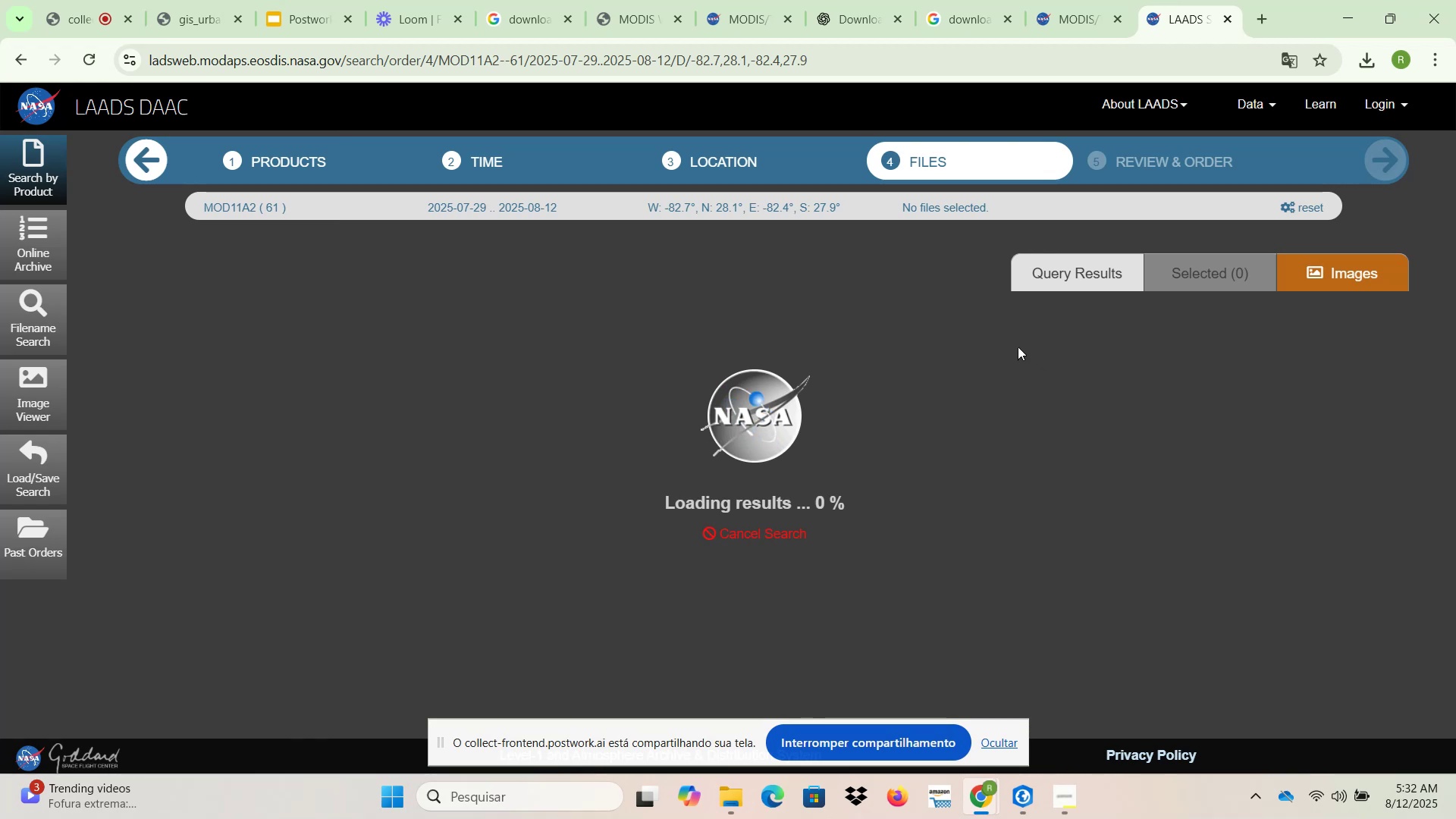 
left_click([1336, 341])
 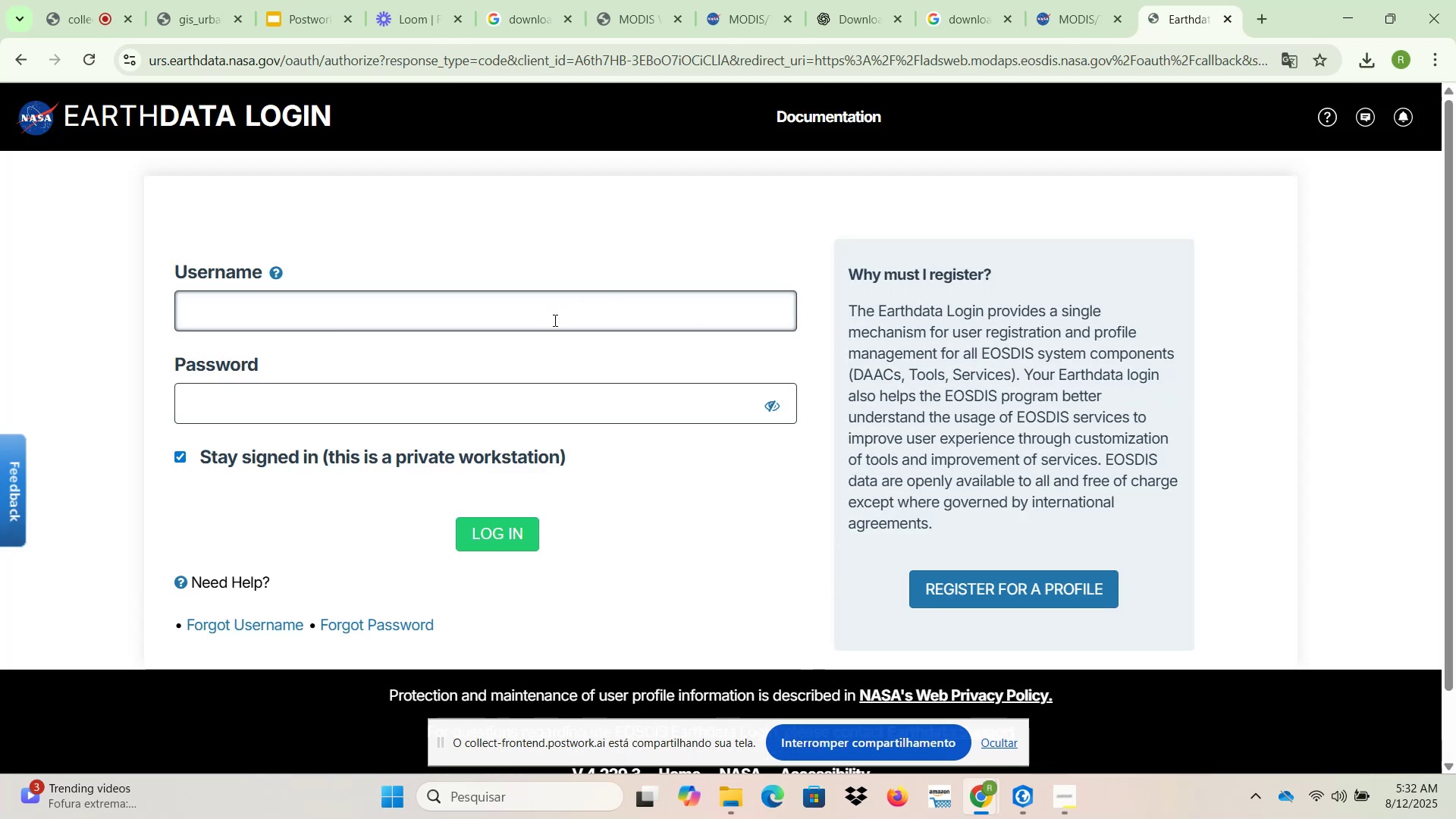 
wait(8.3)
 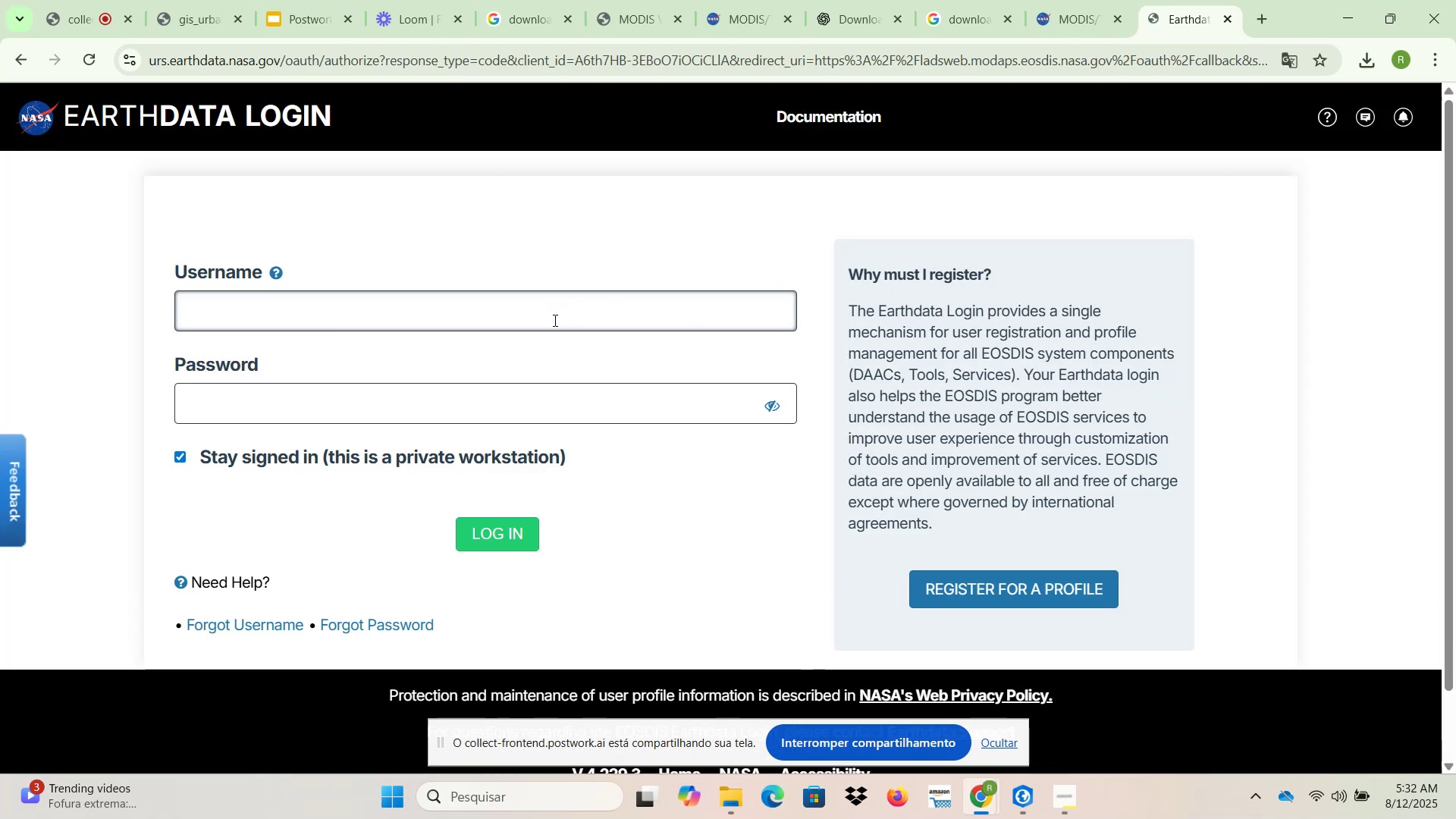 
left_click([977, 587])
 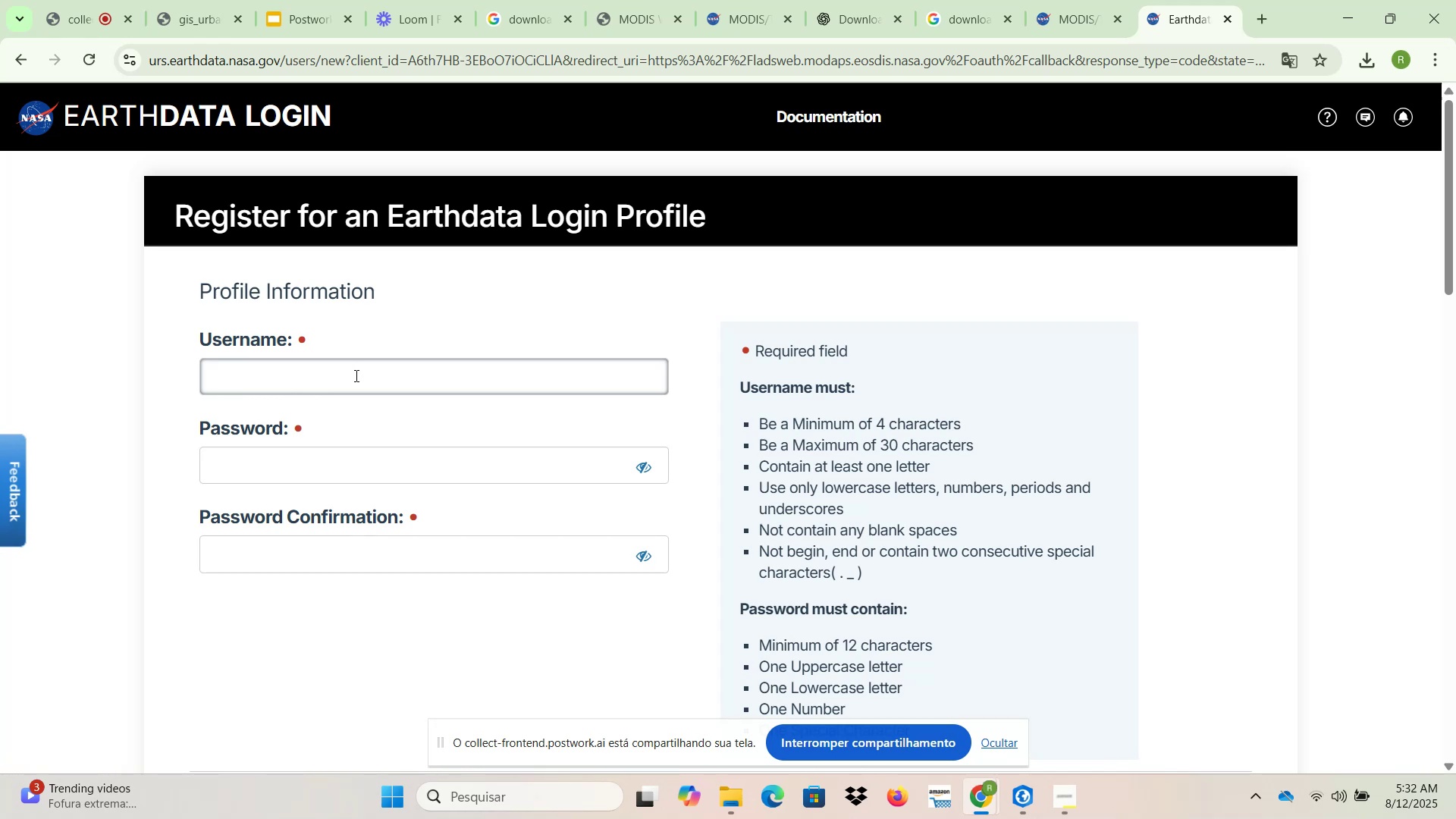 
wait(5.54)
 